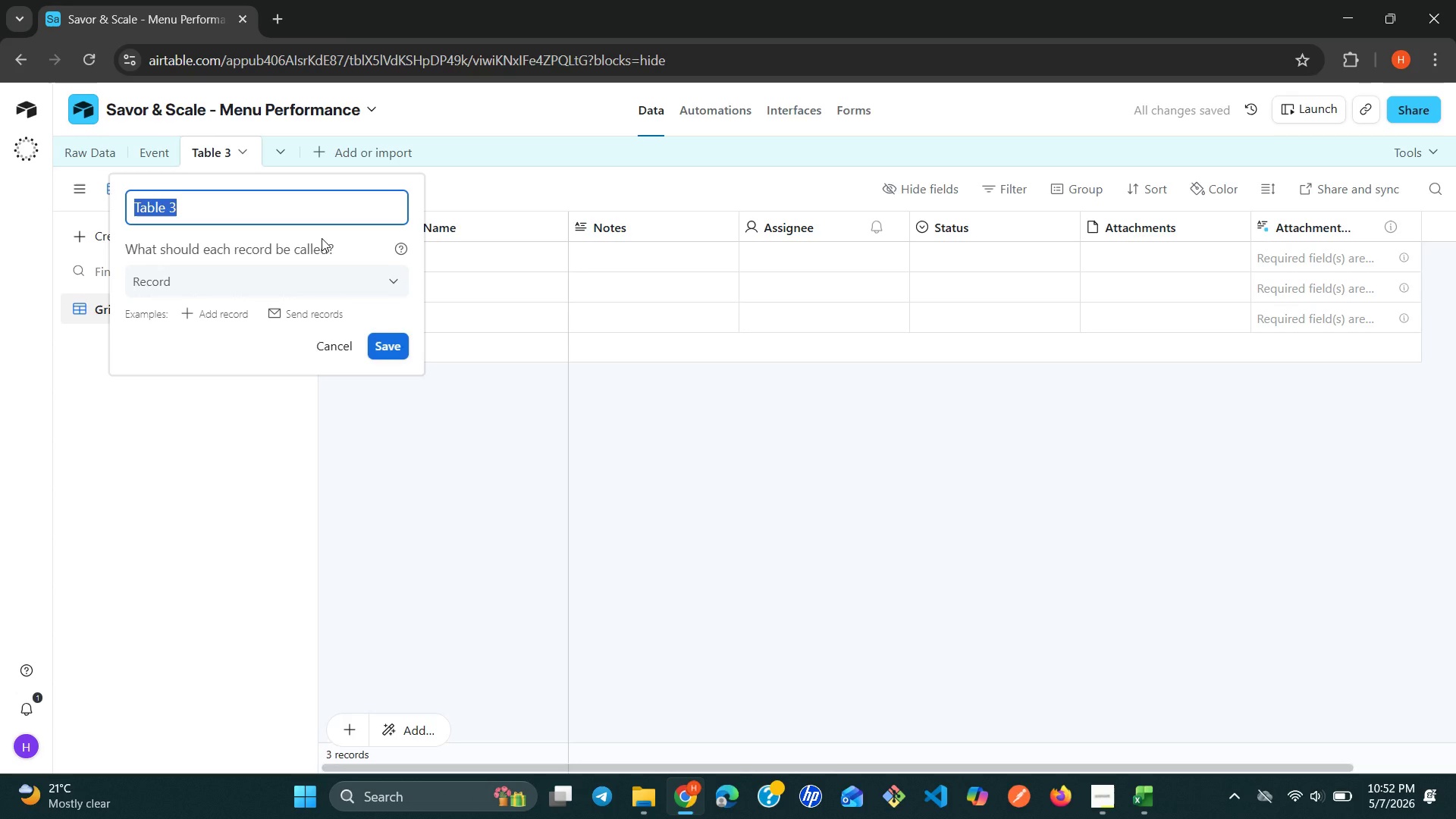 
type(Md)
key(Backspace)
type(enu Item)
 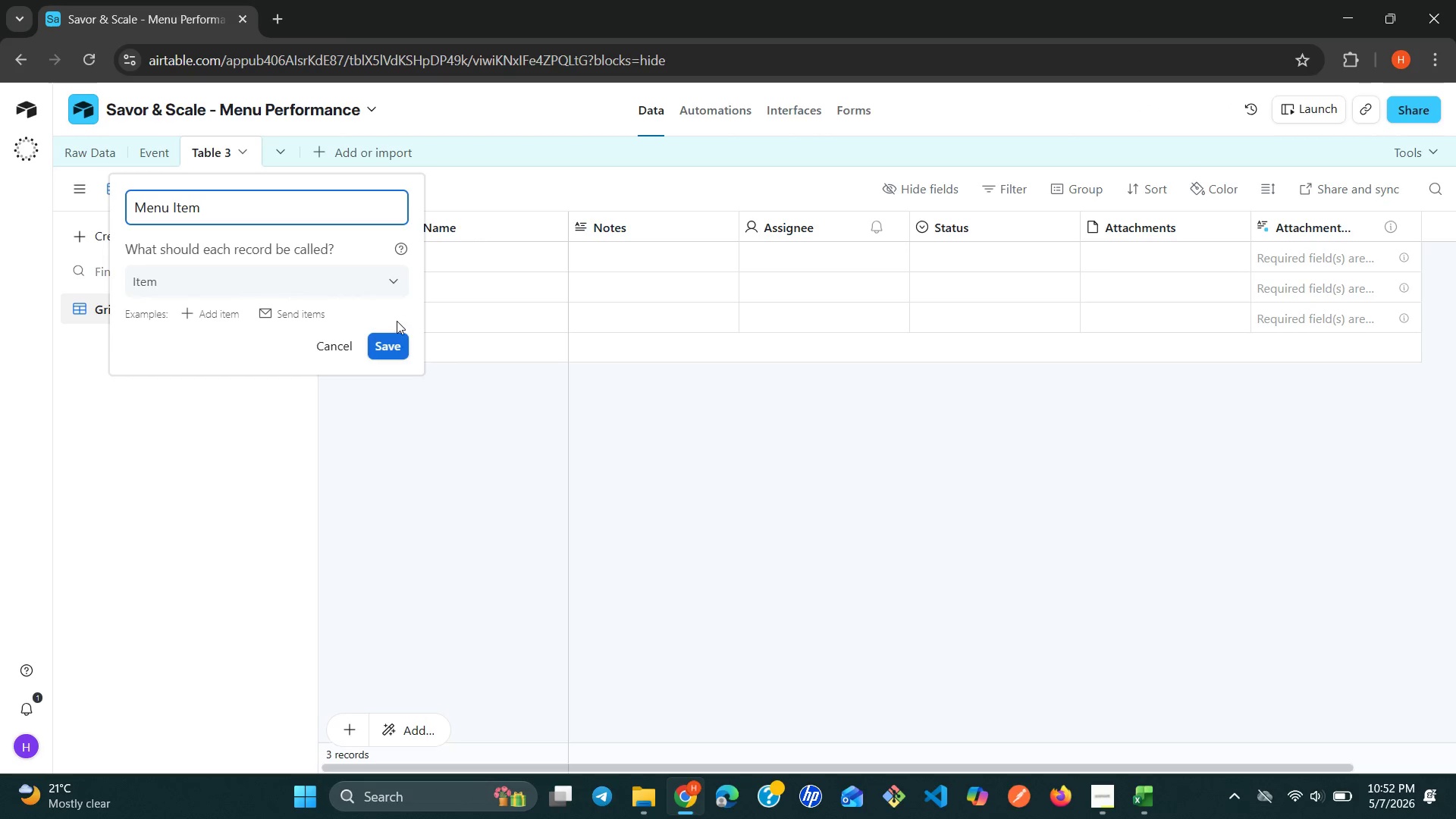 
left_click([388, 338])
 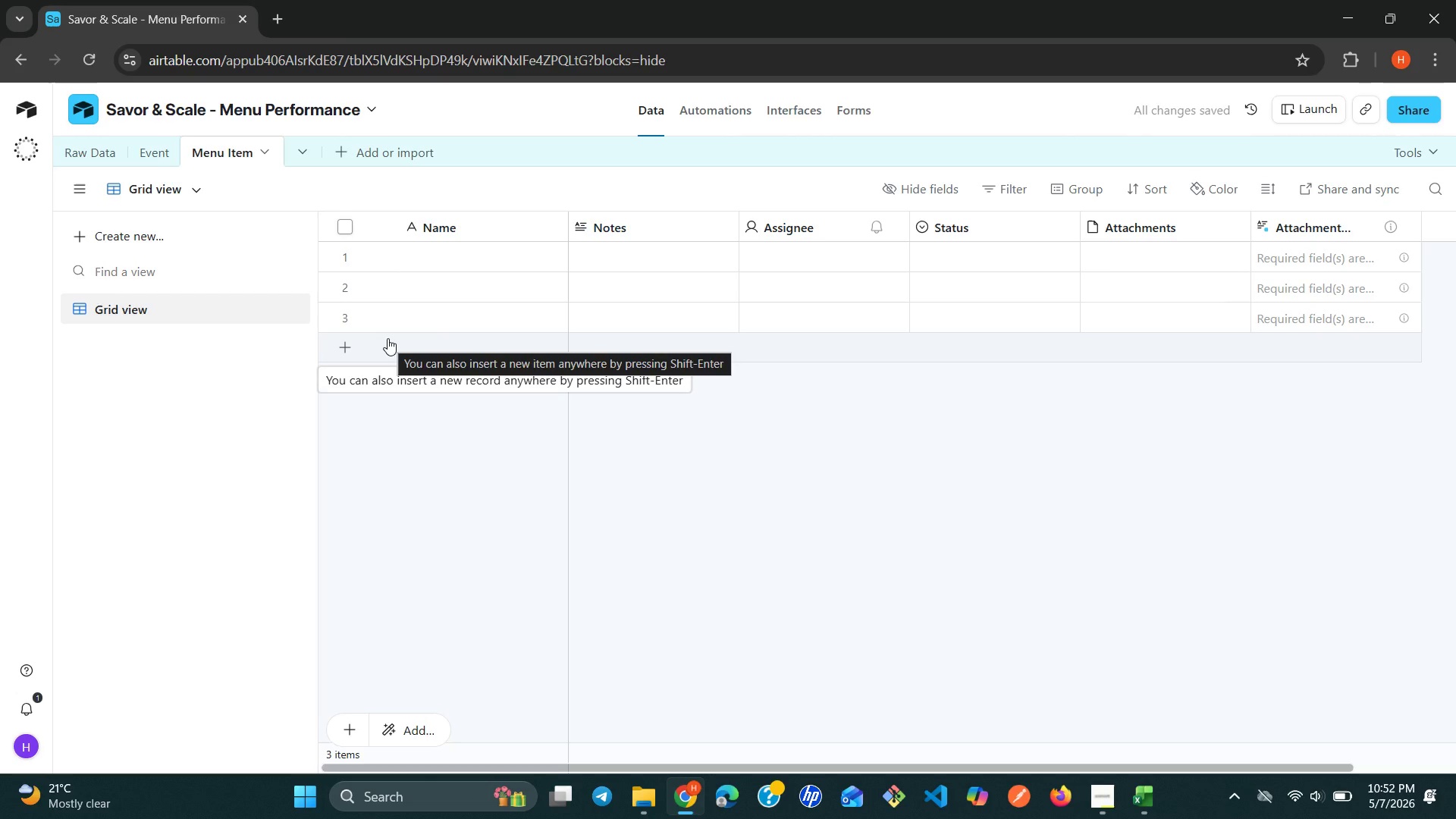 
wait(8.55)
 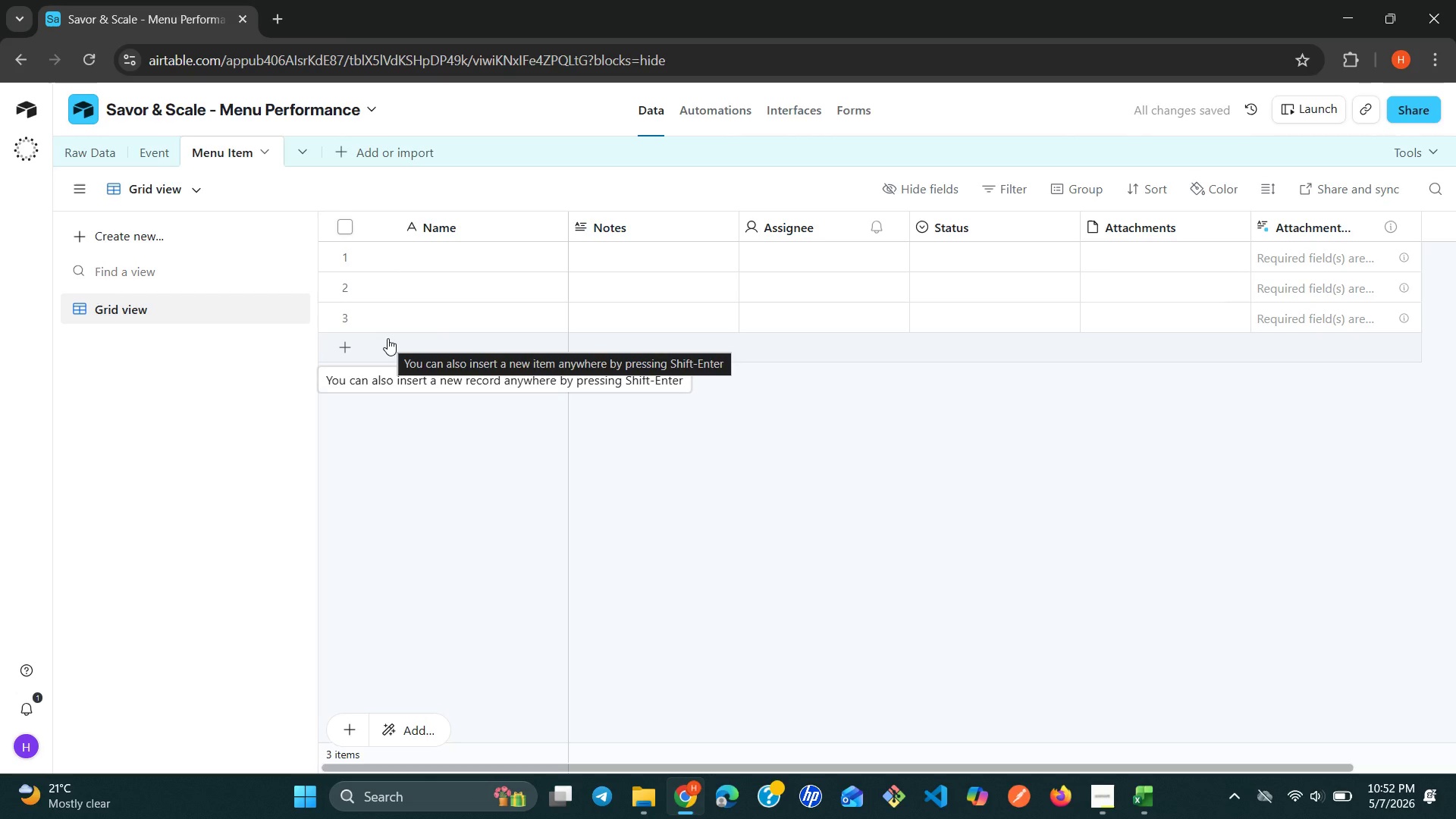 
double_click([440, 221])
 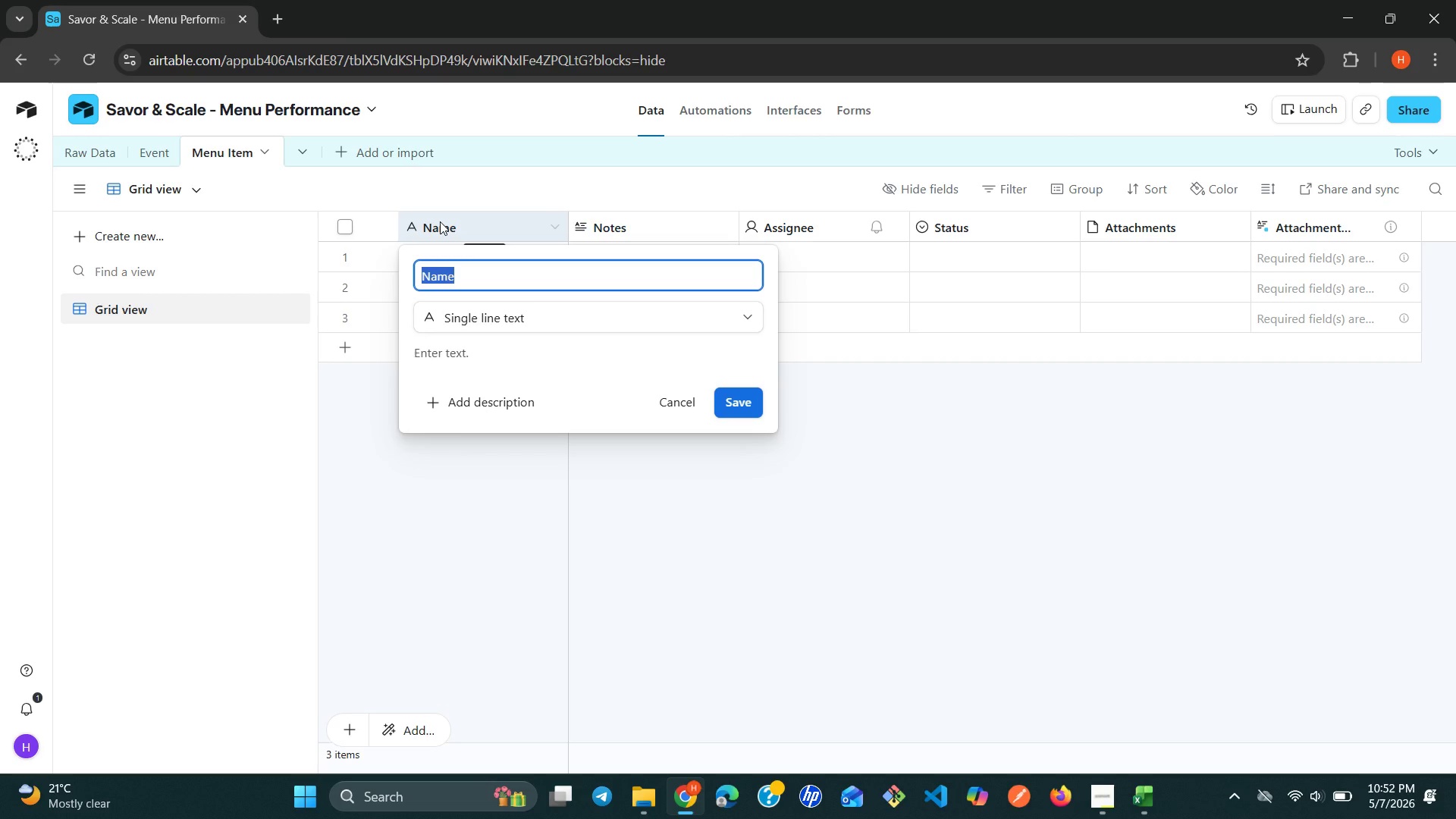 
type(Menu i)
key(Backspace)
type(Item Name)
 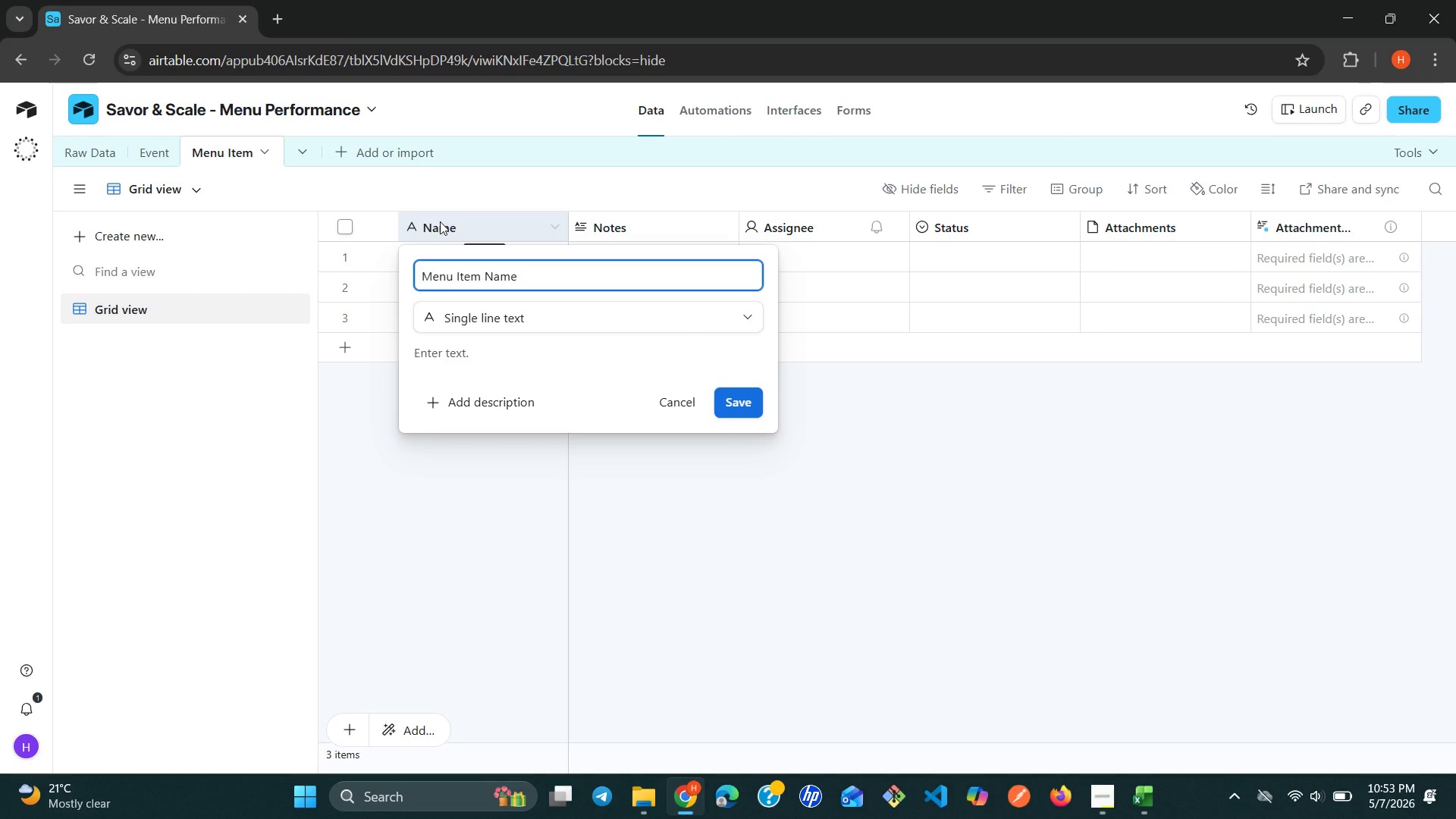 
left_click([737, 394])
 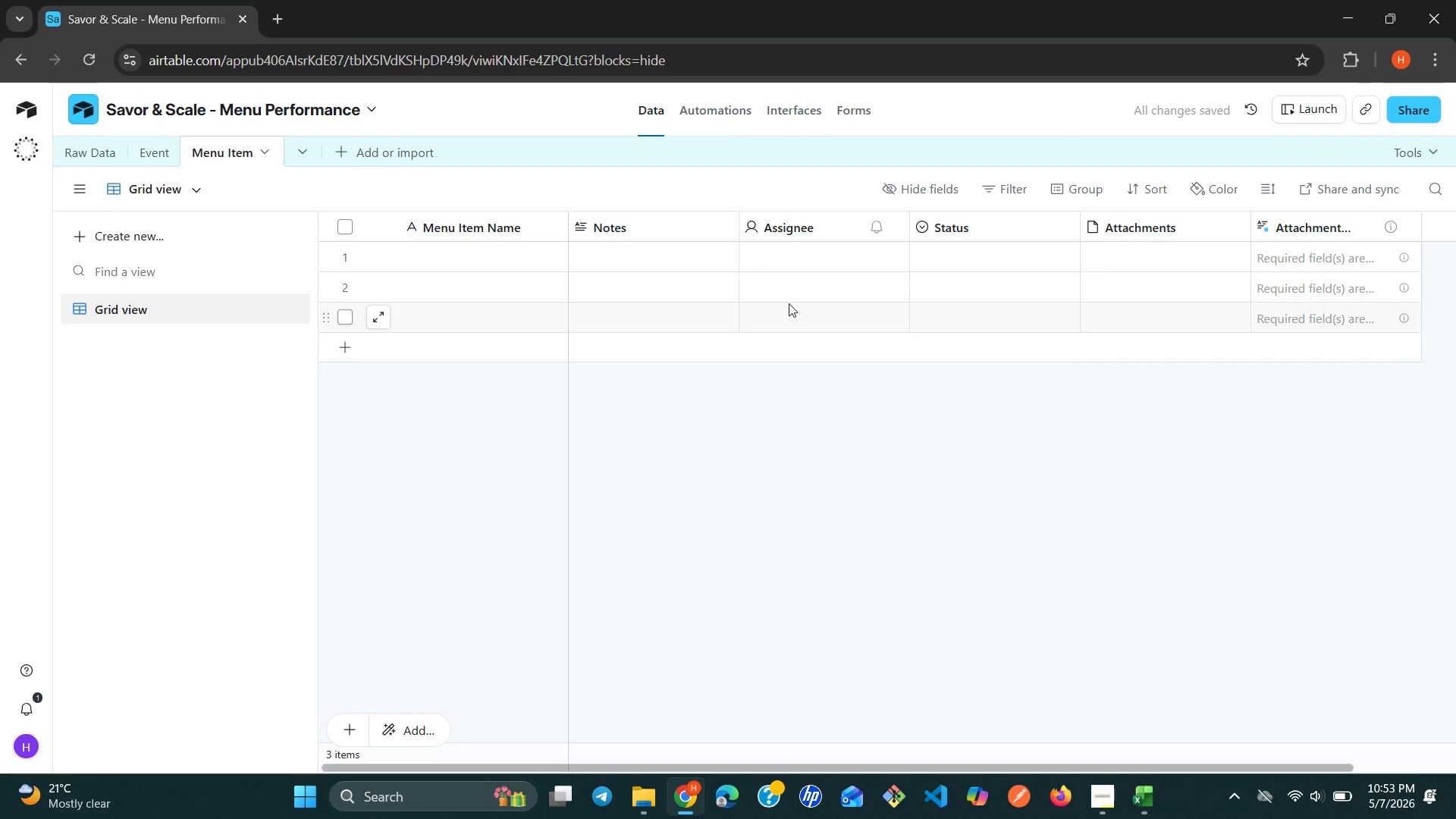 
wait(5.86)
 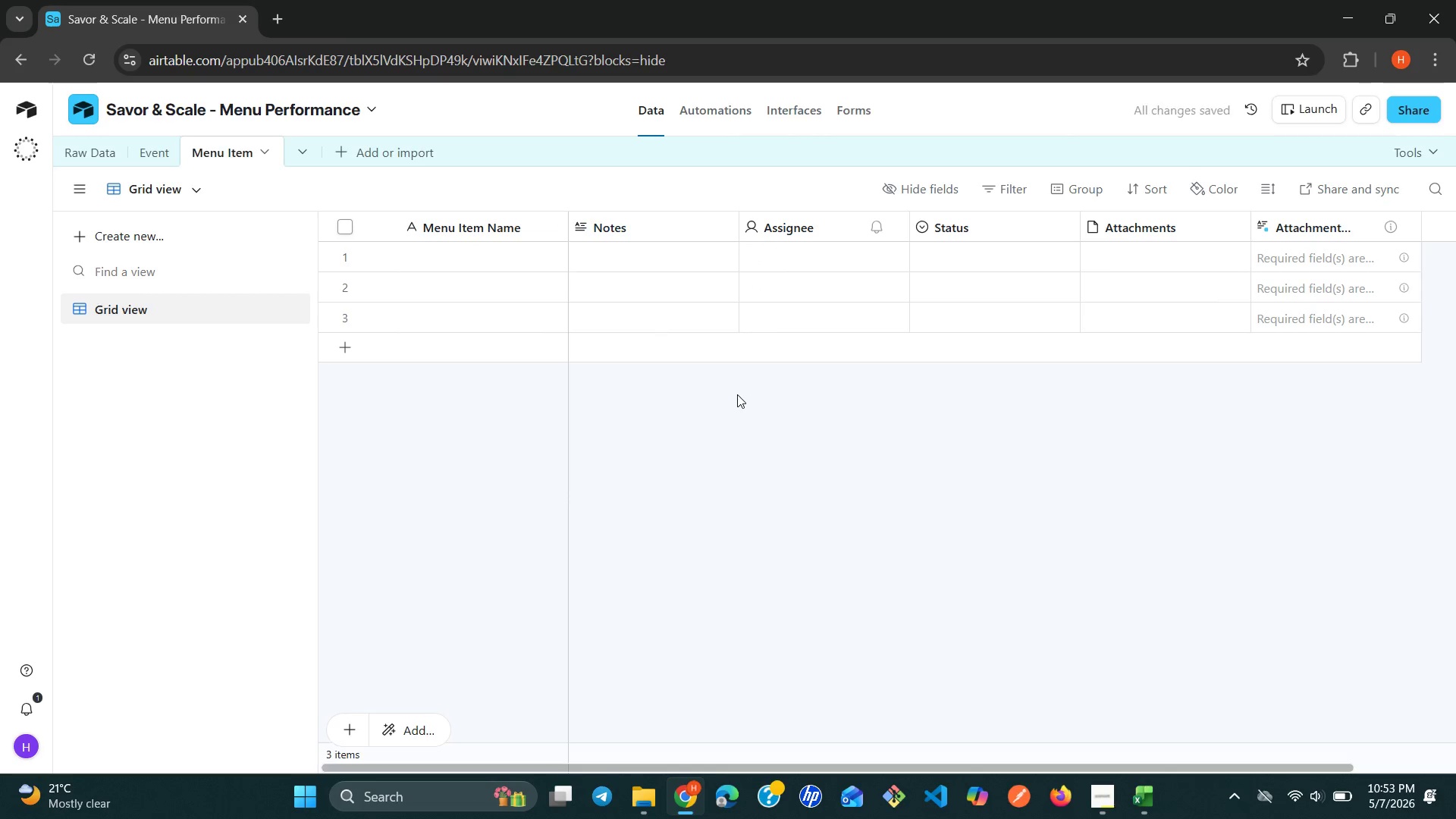 
left_click([648, 214])
 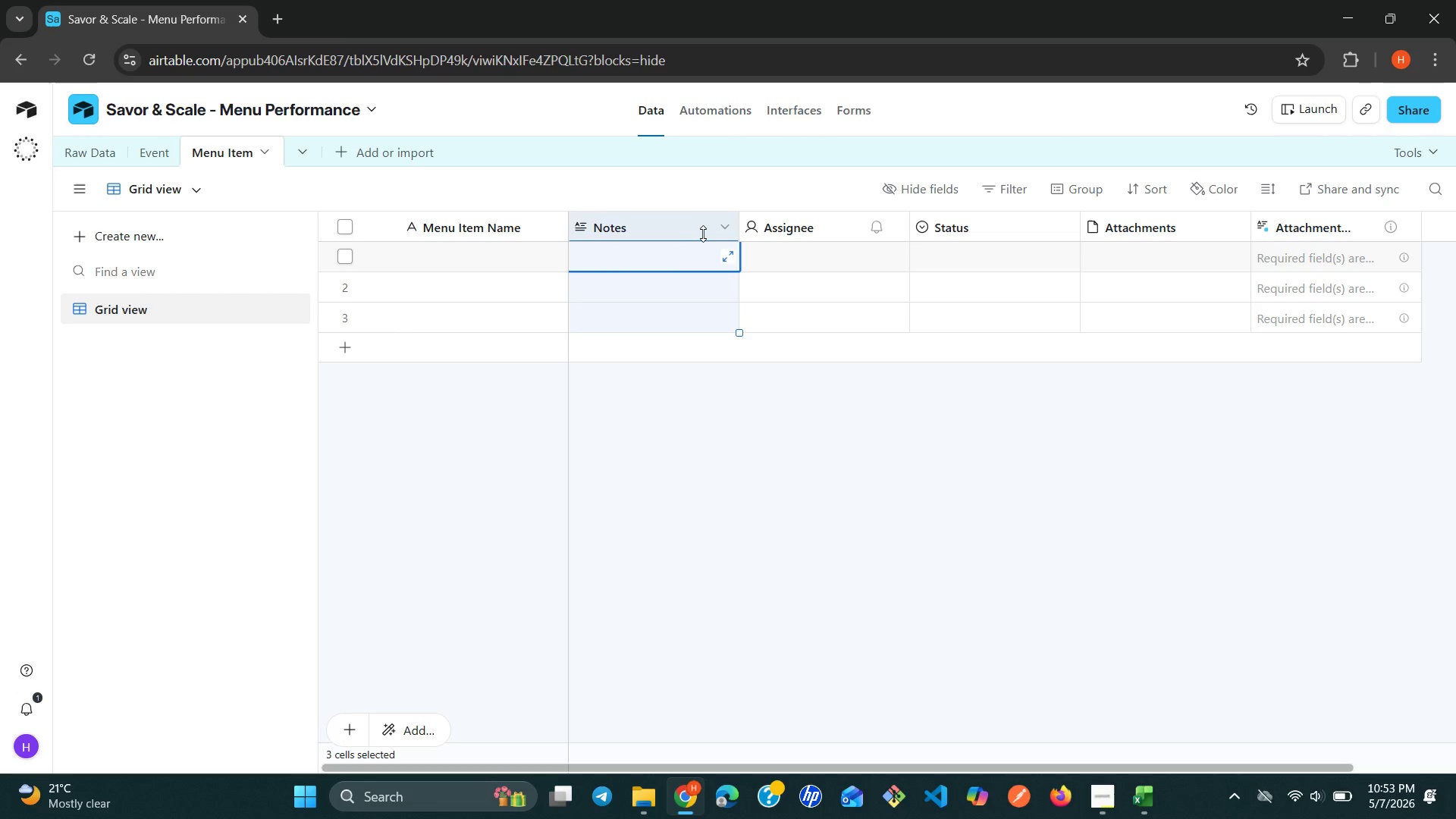 
left_click([713, 231])
 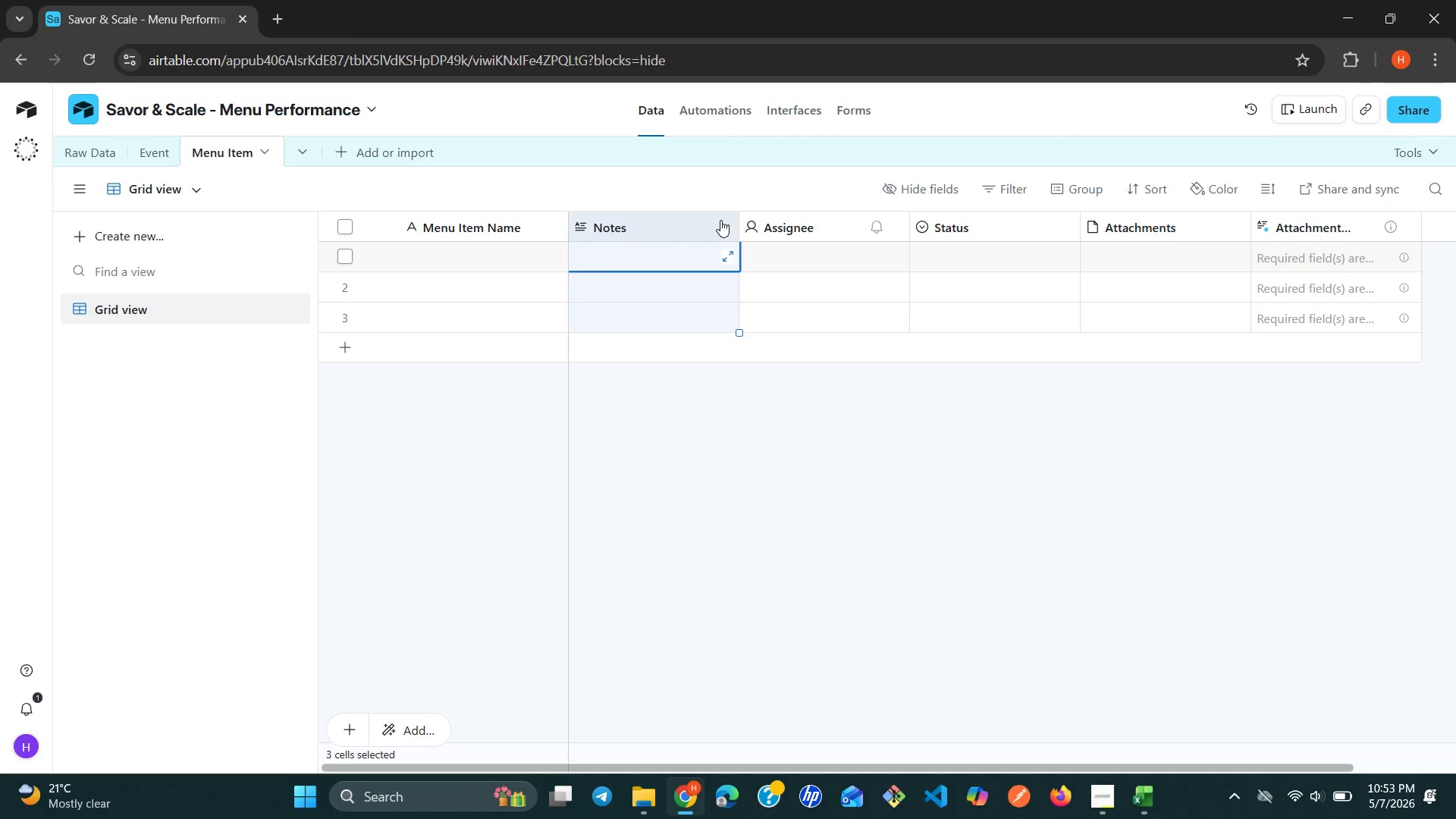 
double_click([720, 220])
 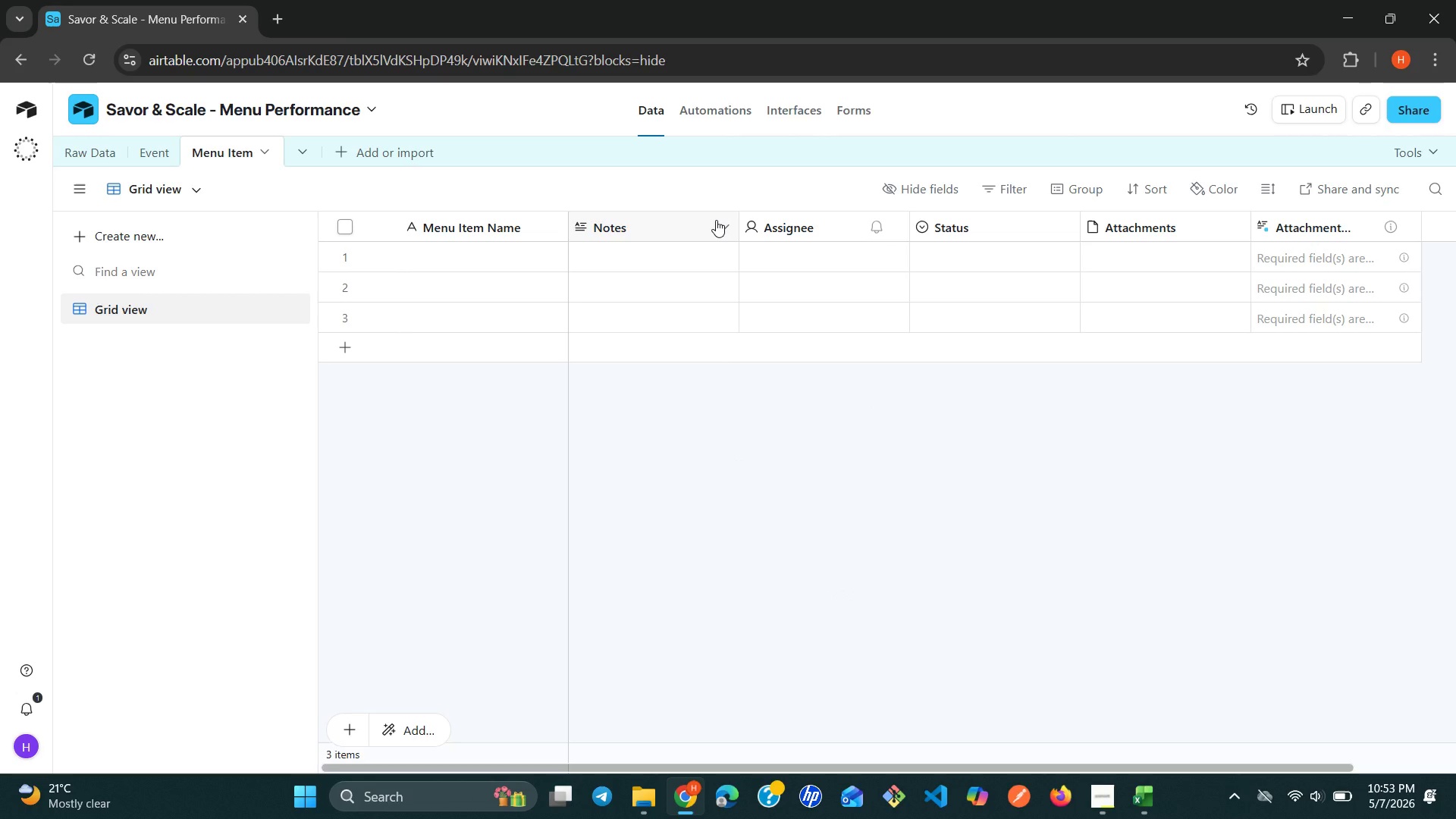 
left_click([716, 220])
 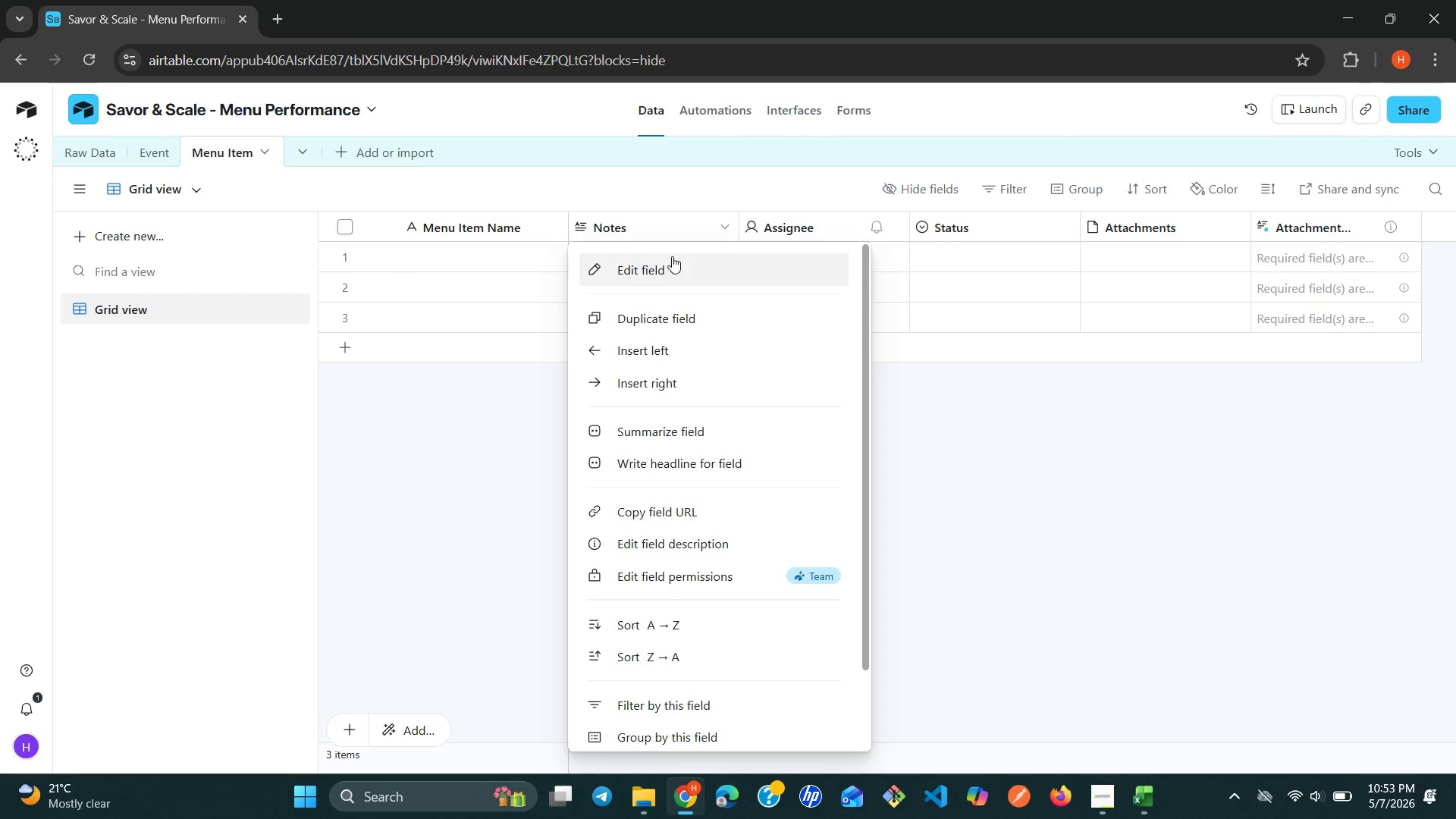 
left_click([664, 262])
 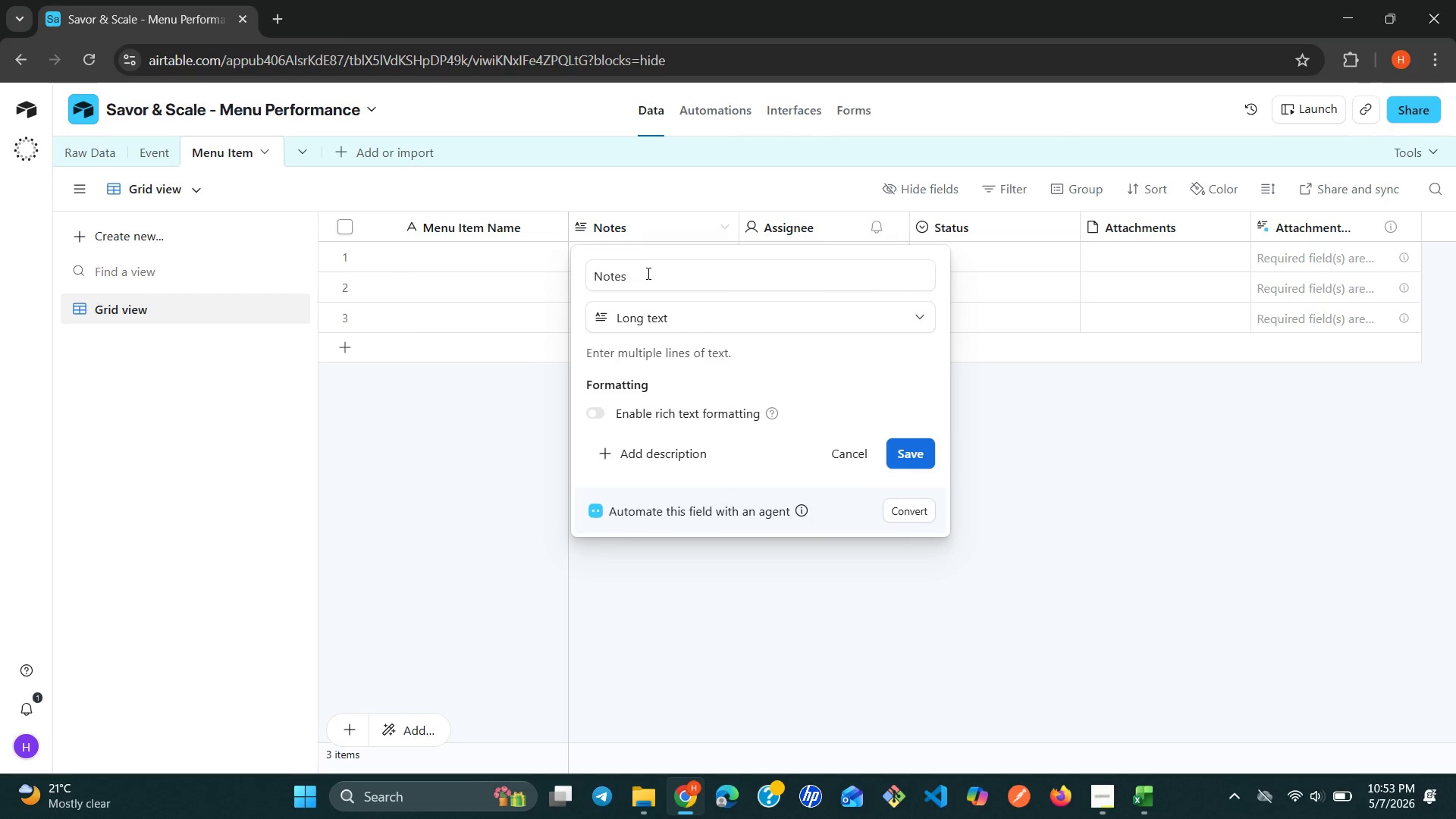 
double_click([644, 273])
 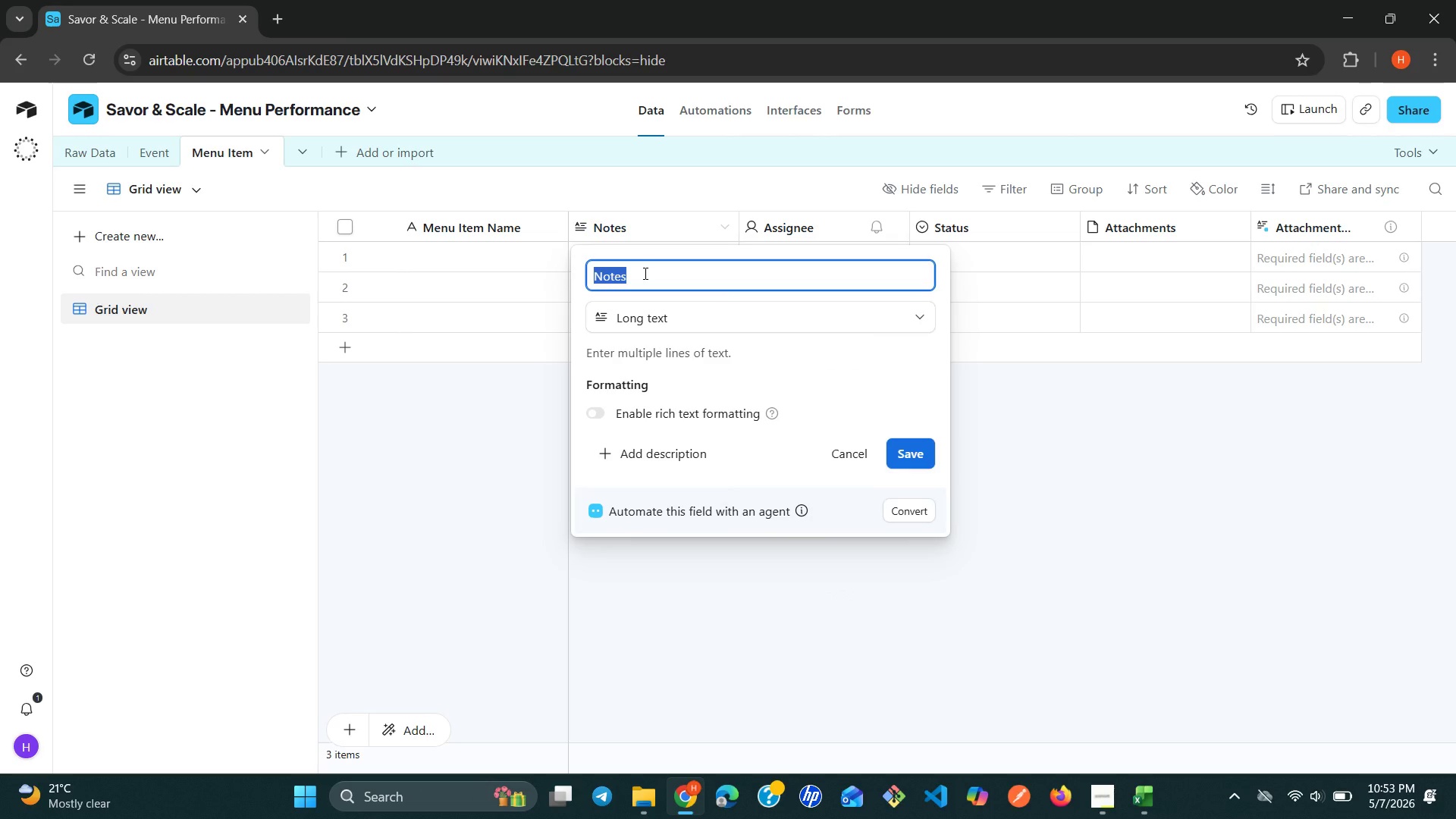 
triple_click([644, 273])
 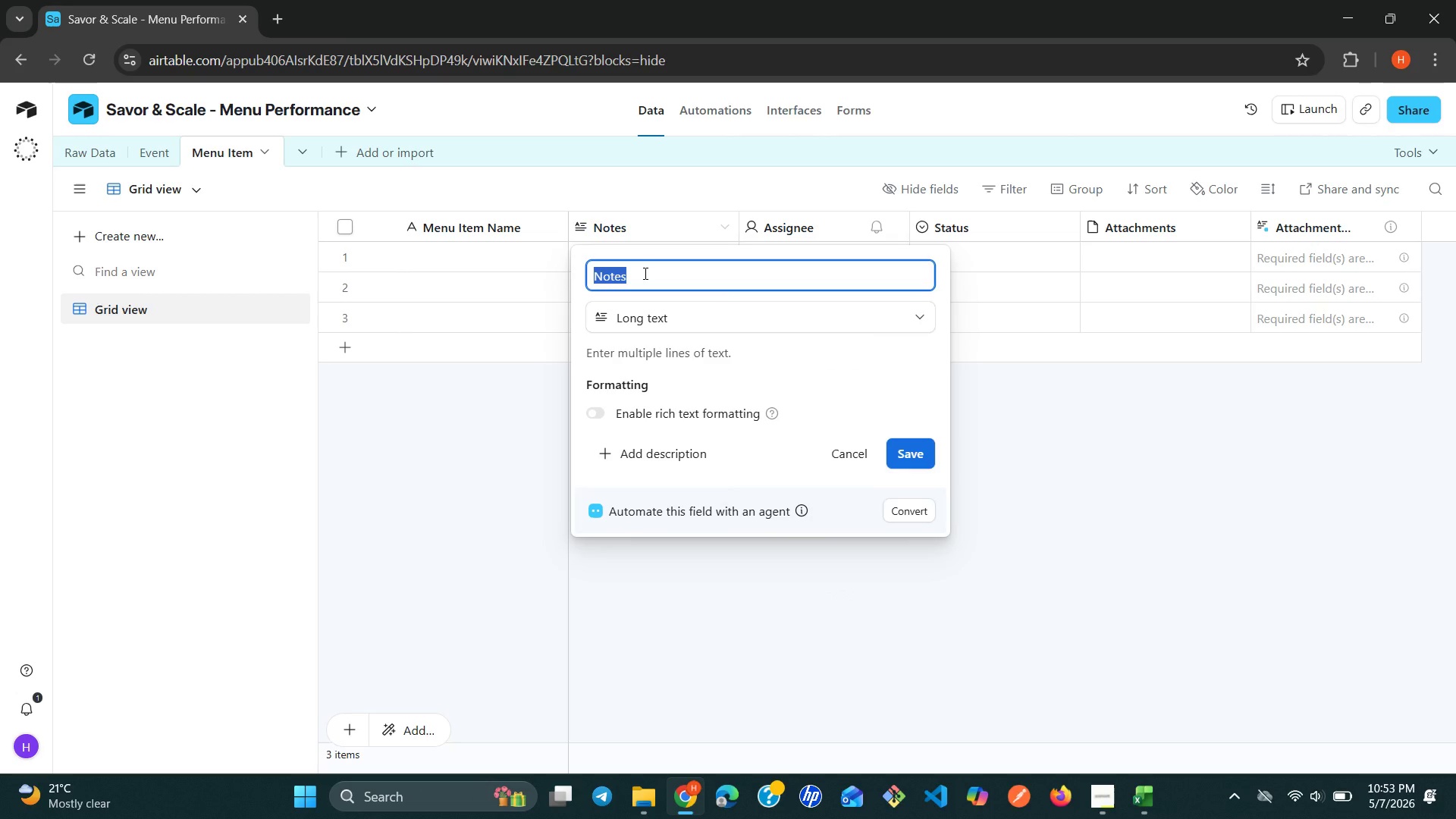 
type(Menu Category)
 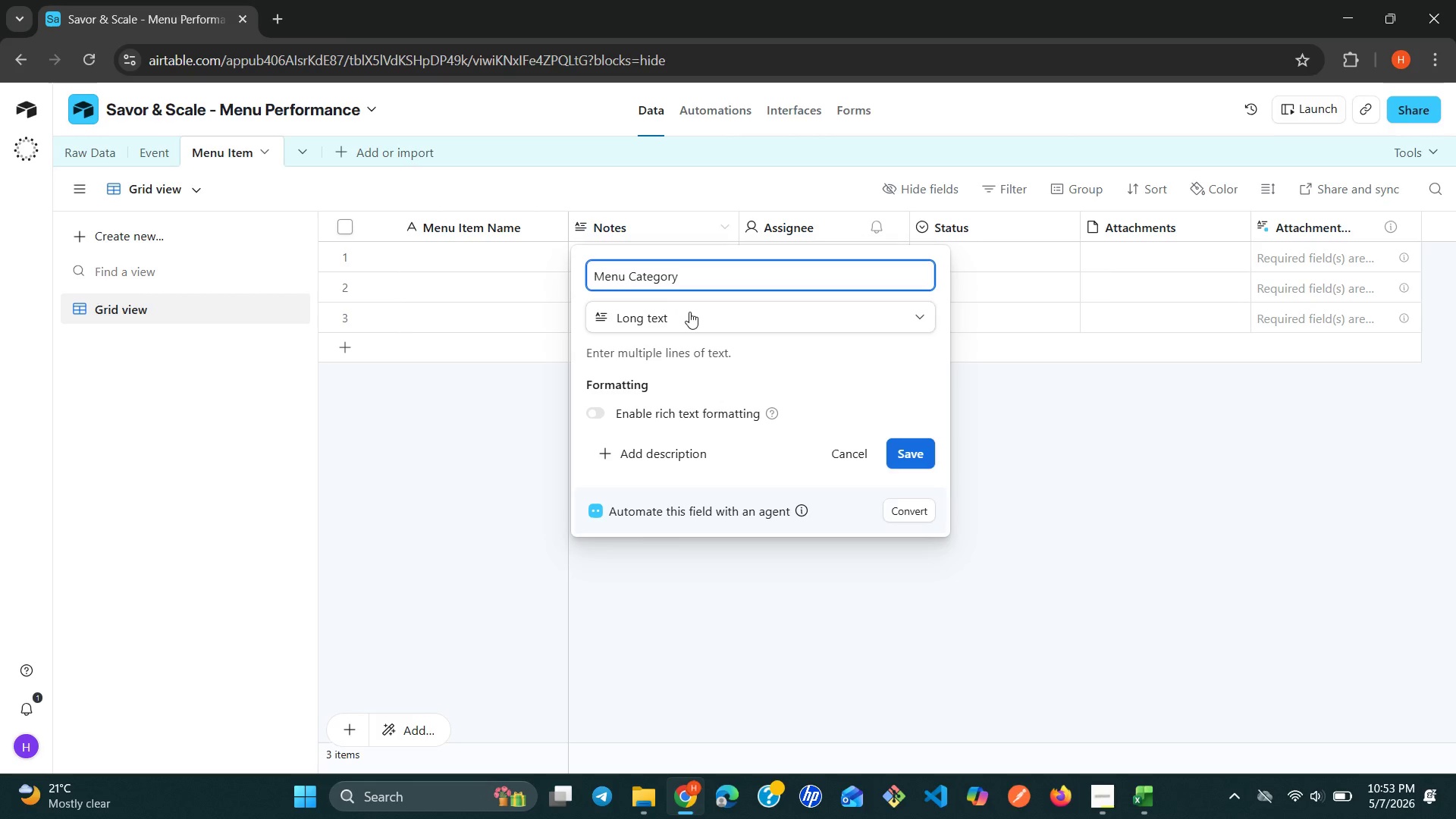 
wait(5.12)
 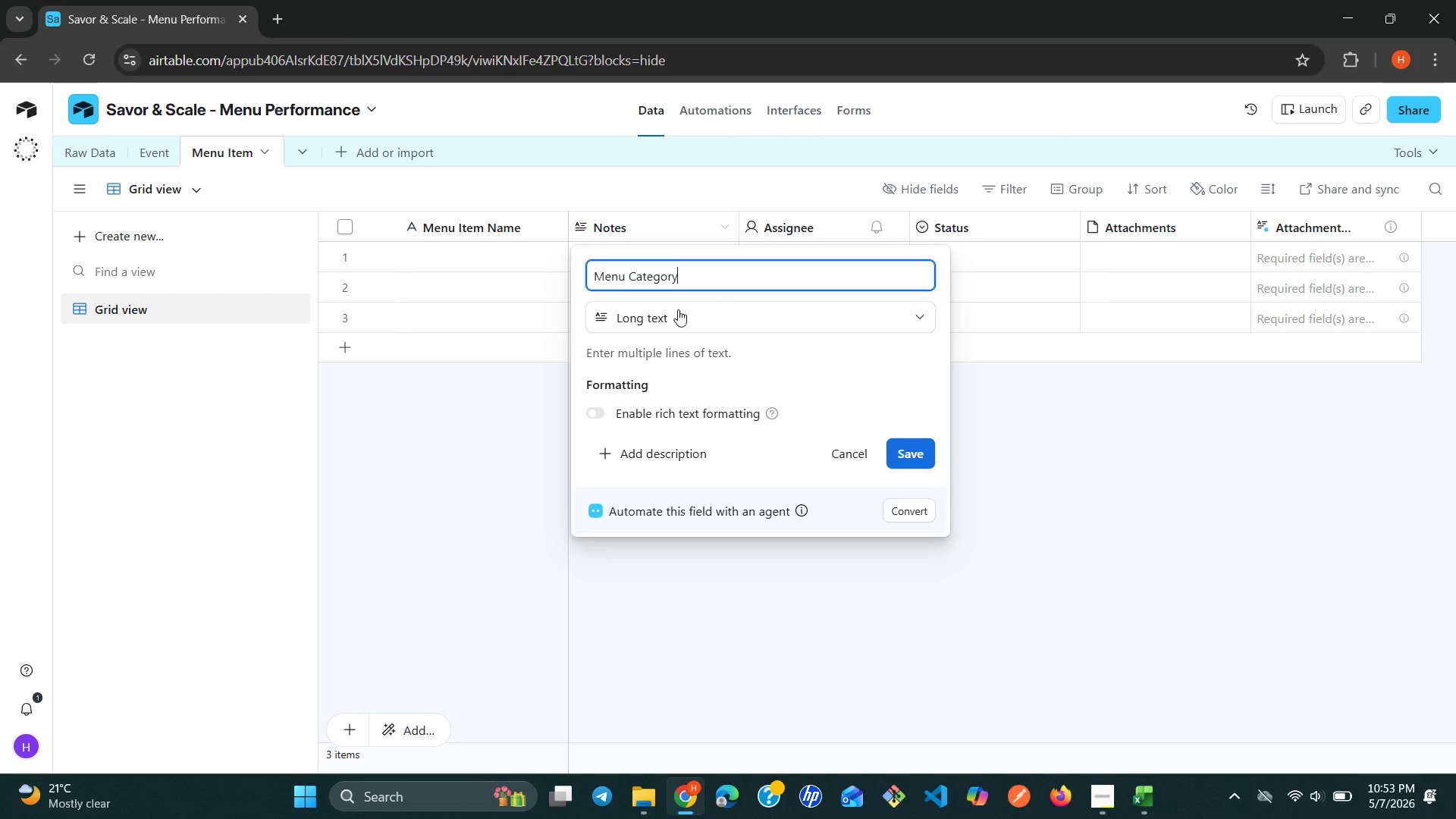 
left_click([822, 324])
 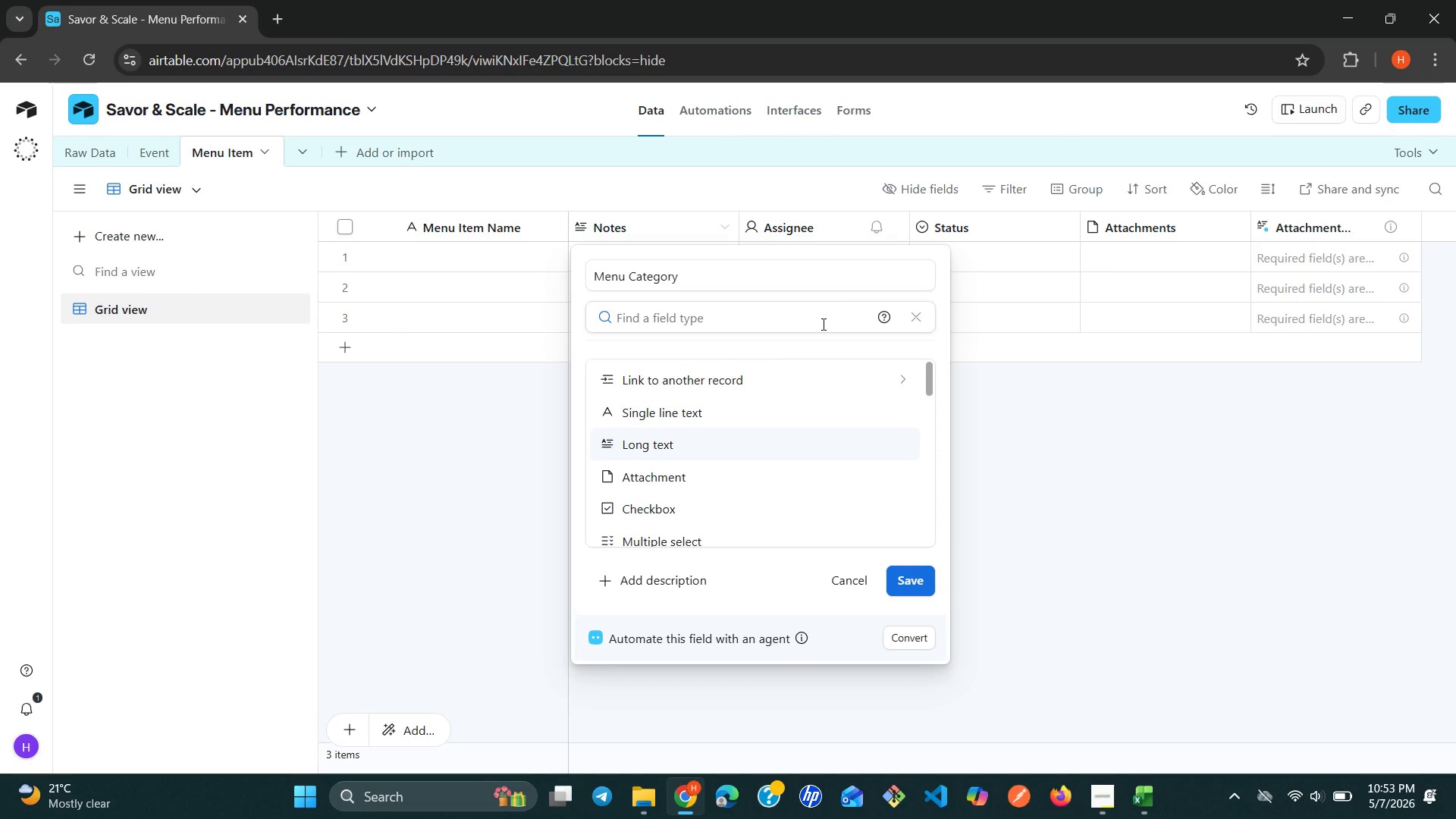 
wait(16.34)
 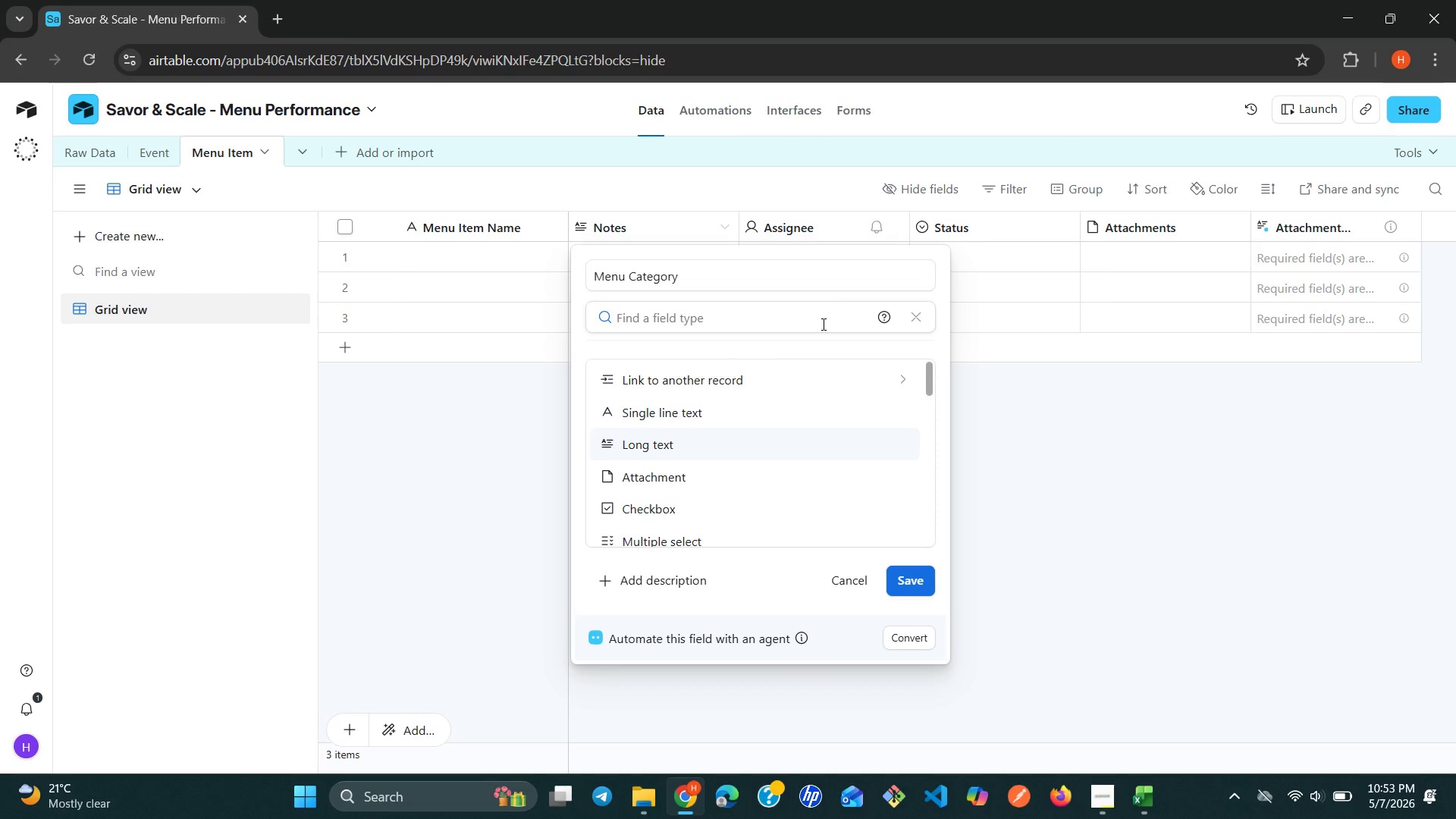 
type(si)
 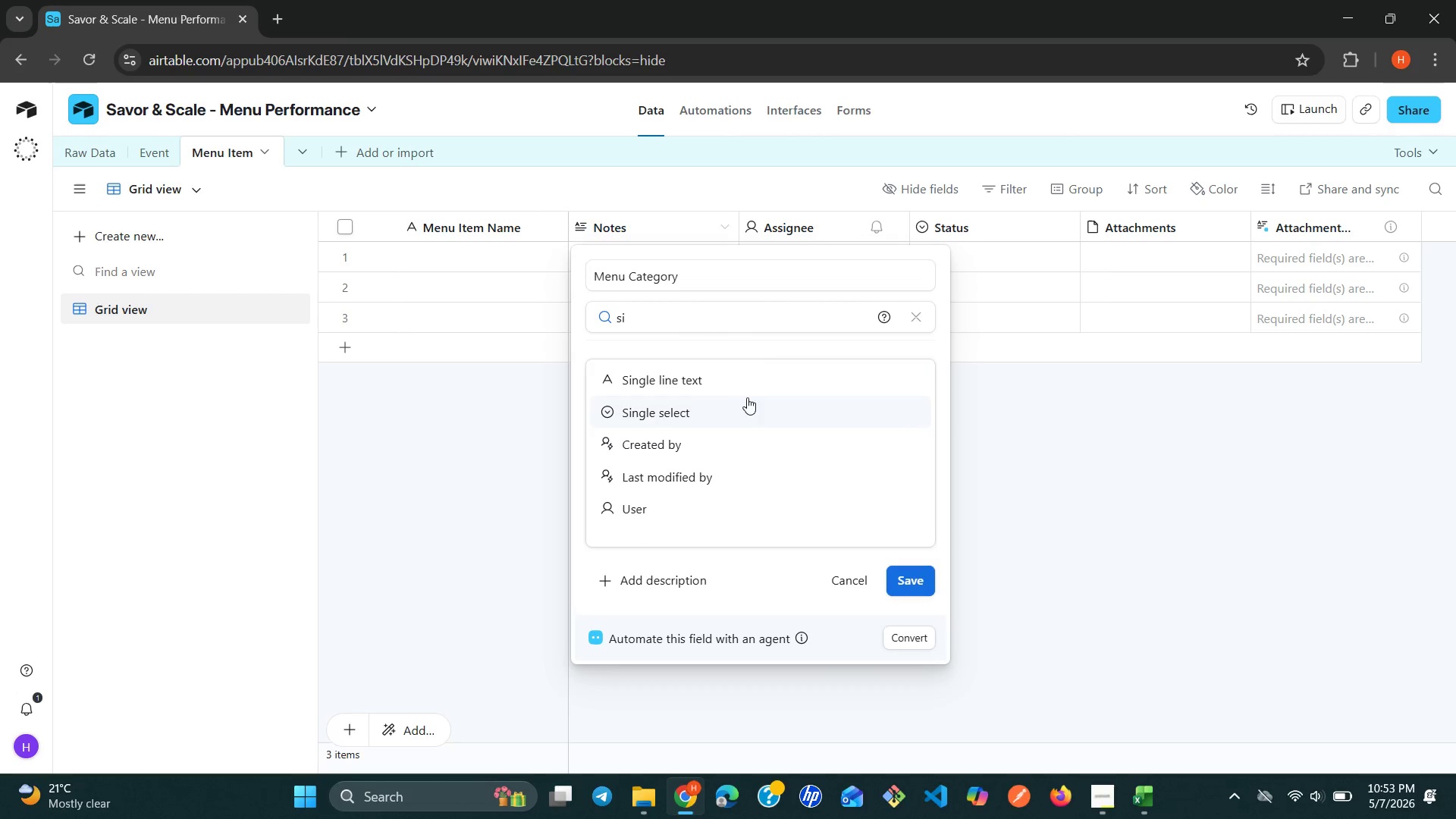 
left_click([720, 408])
 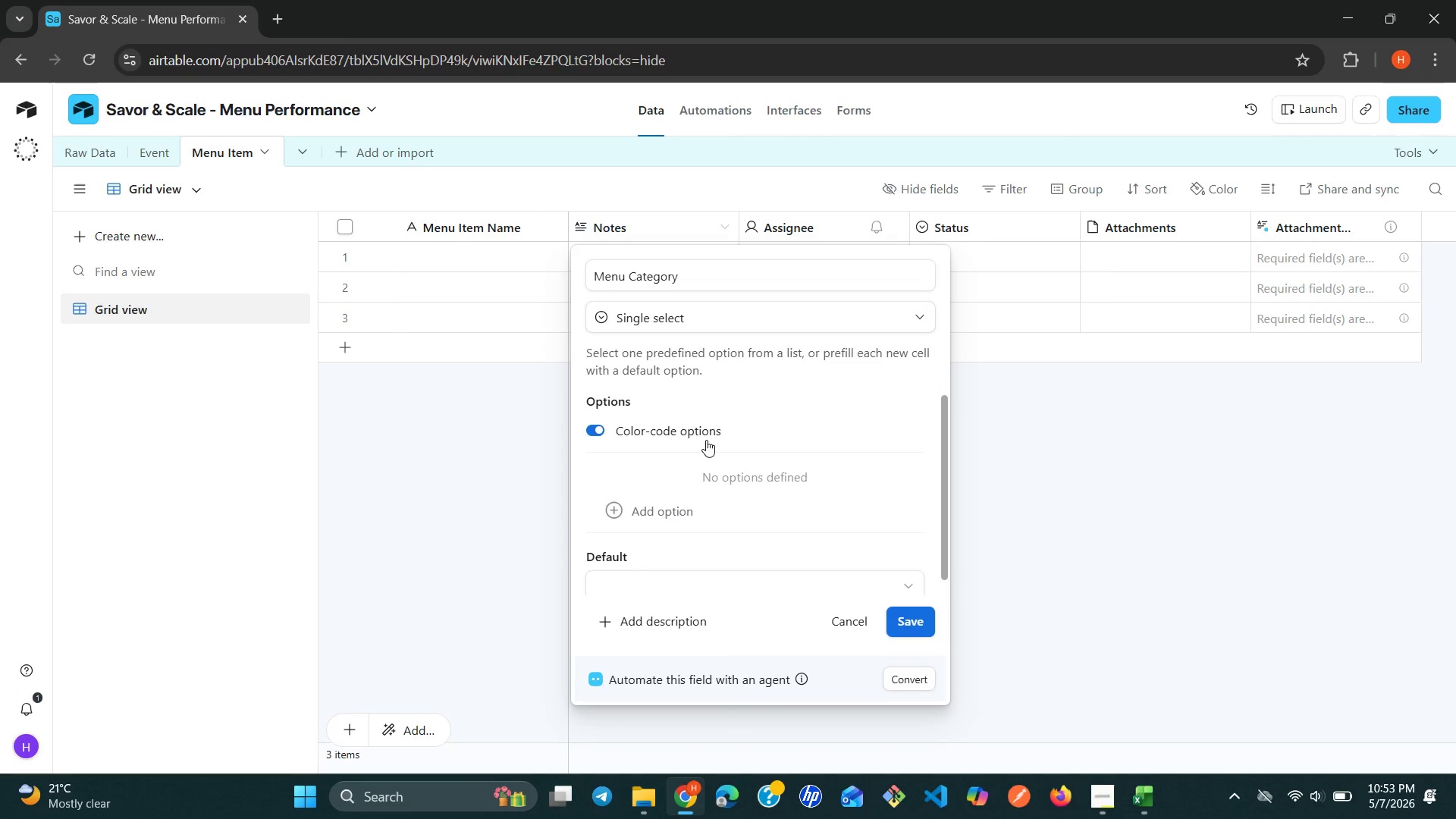 
left_click([618, 509])
 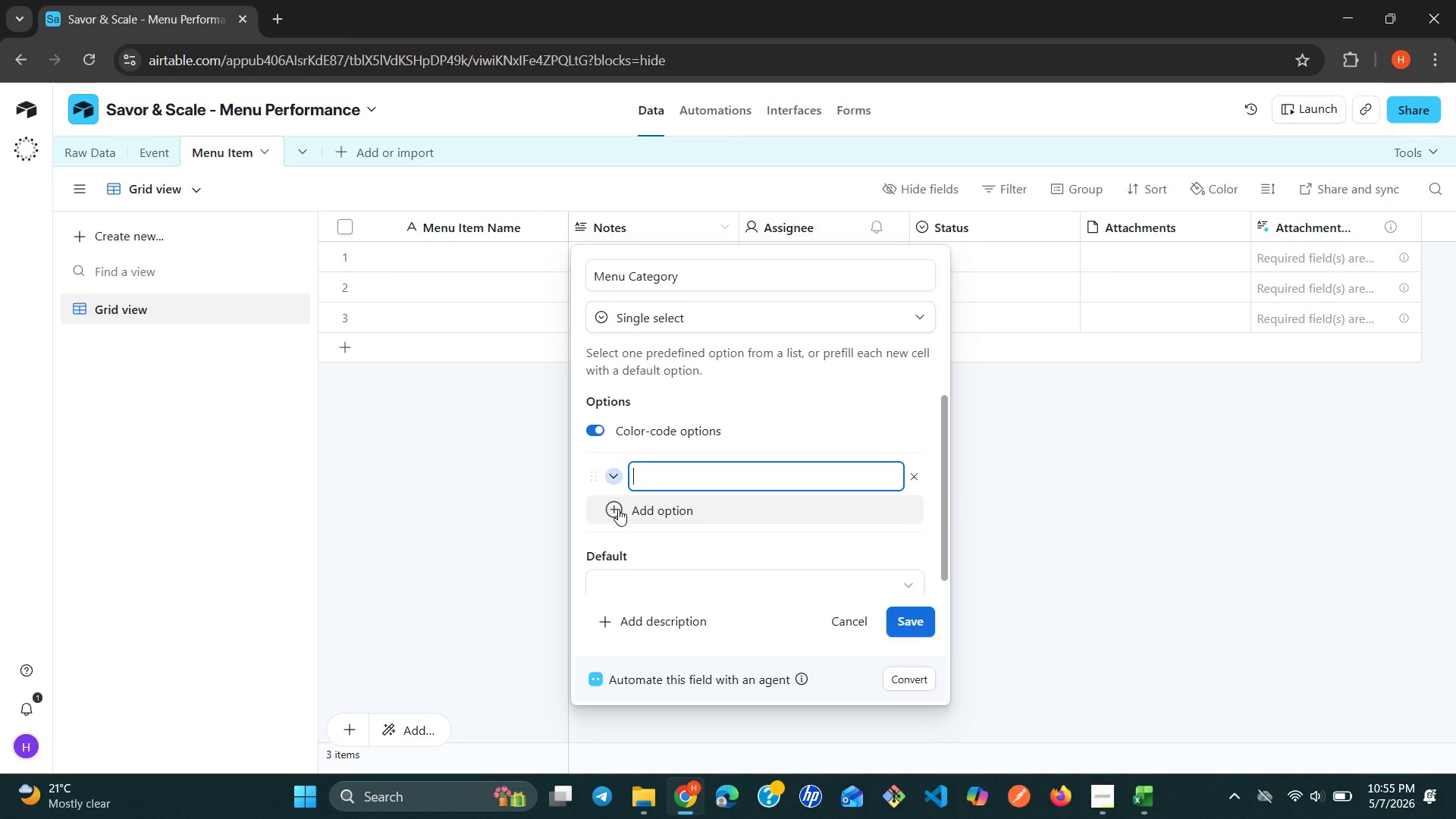 
wait(85.66)
 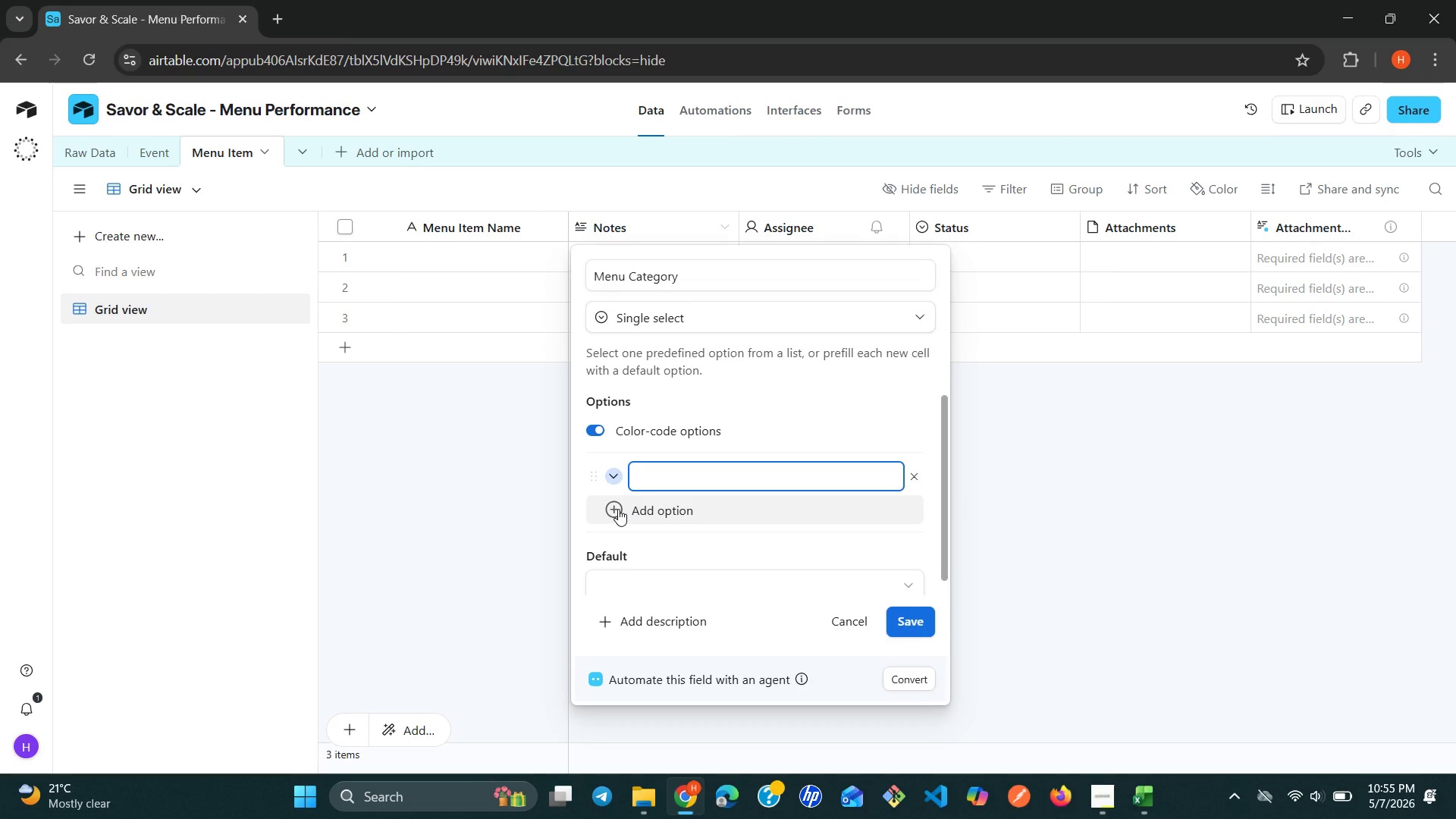 
type(Nordic)
 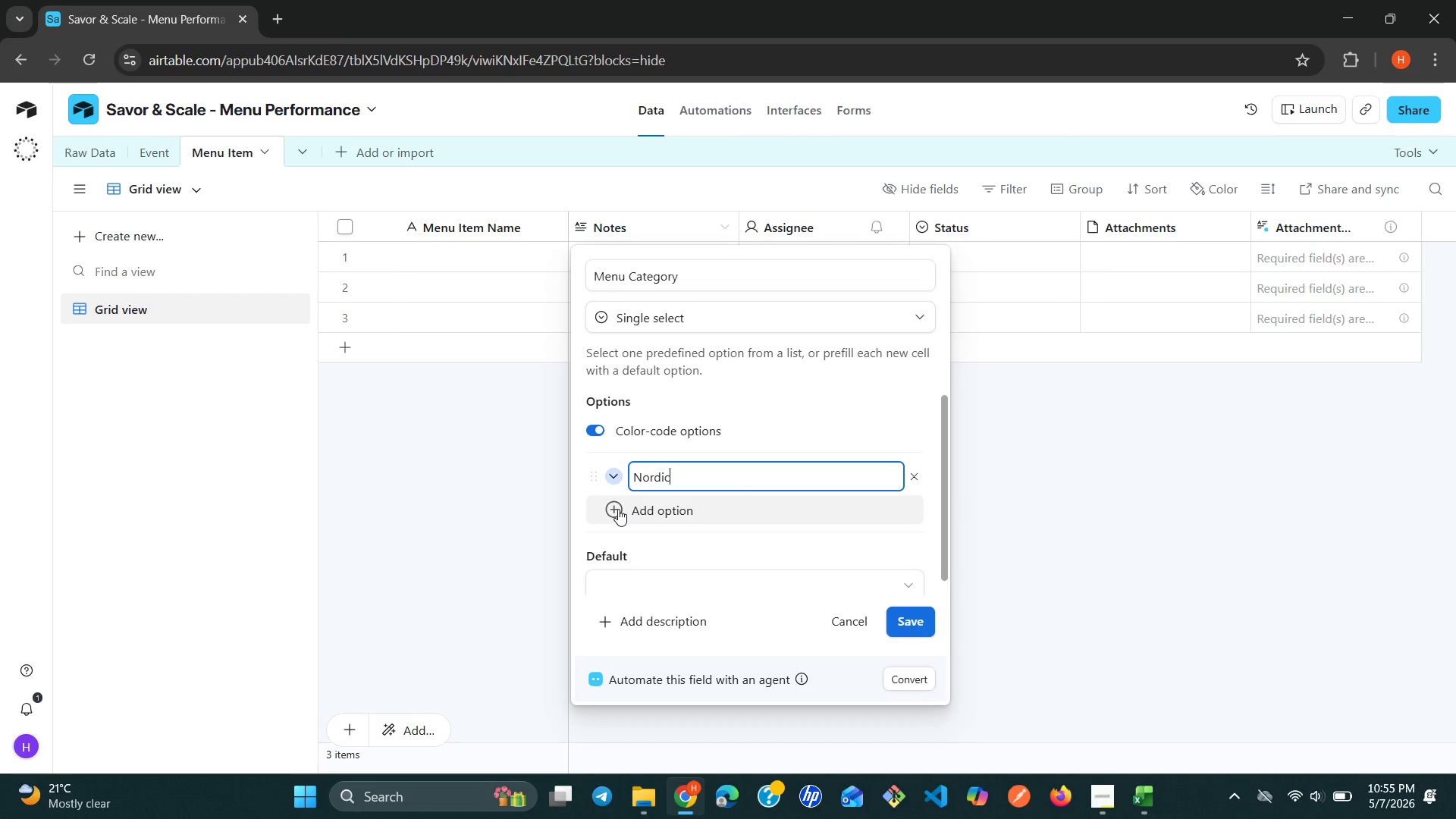 
key(Enter)
 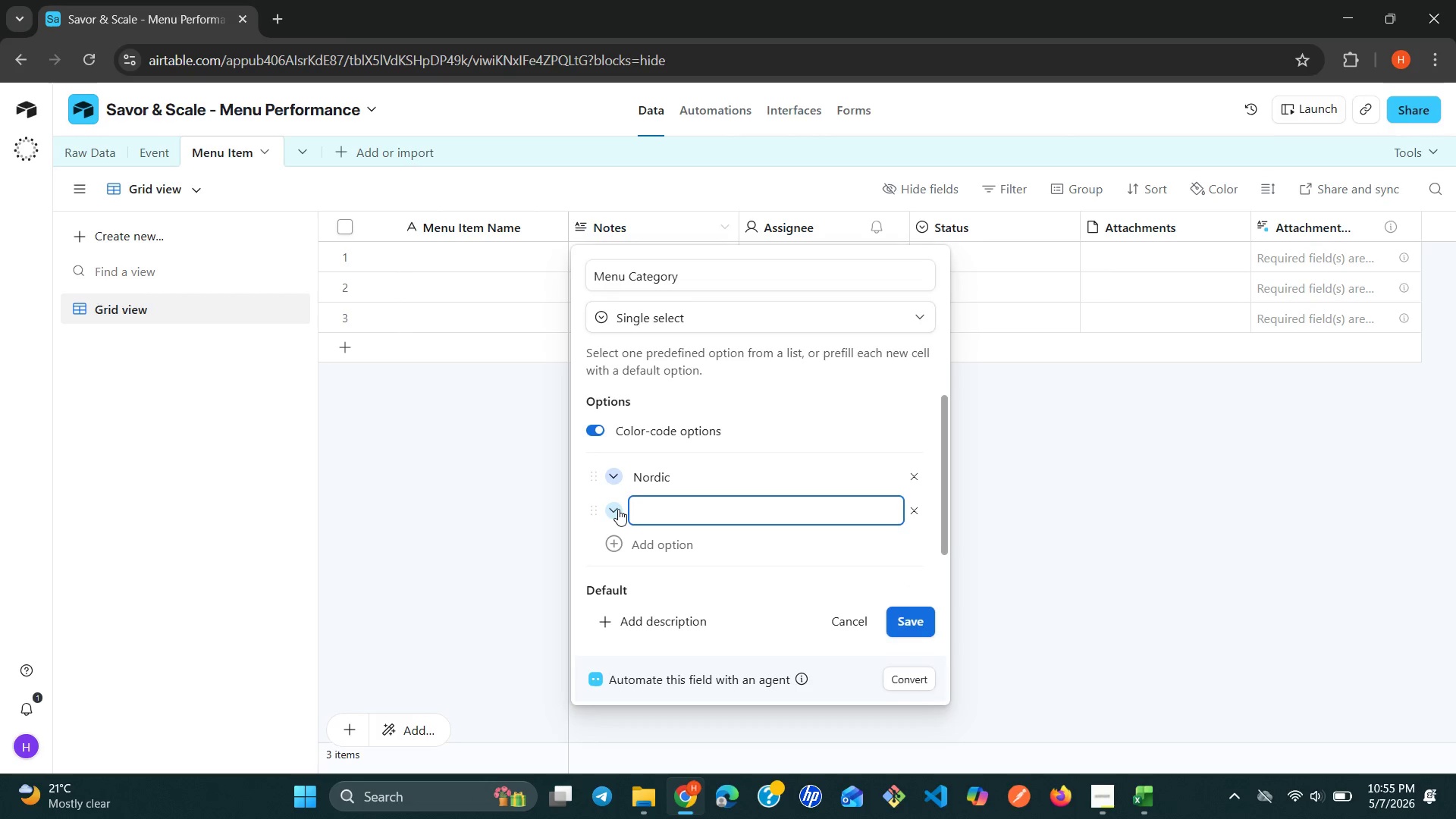 
type(French)
 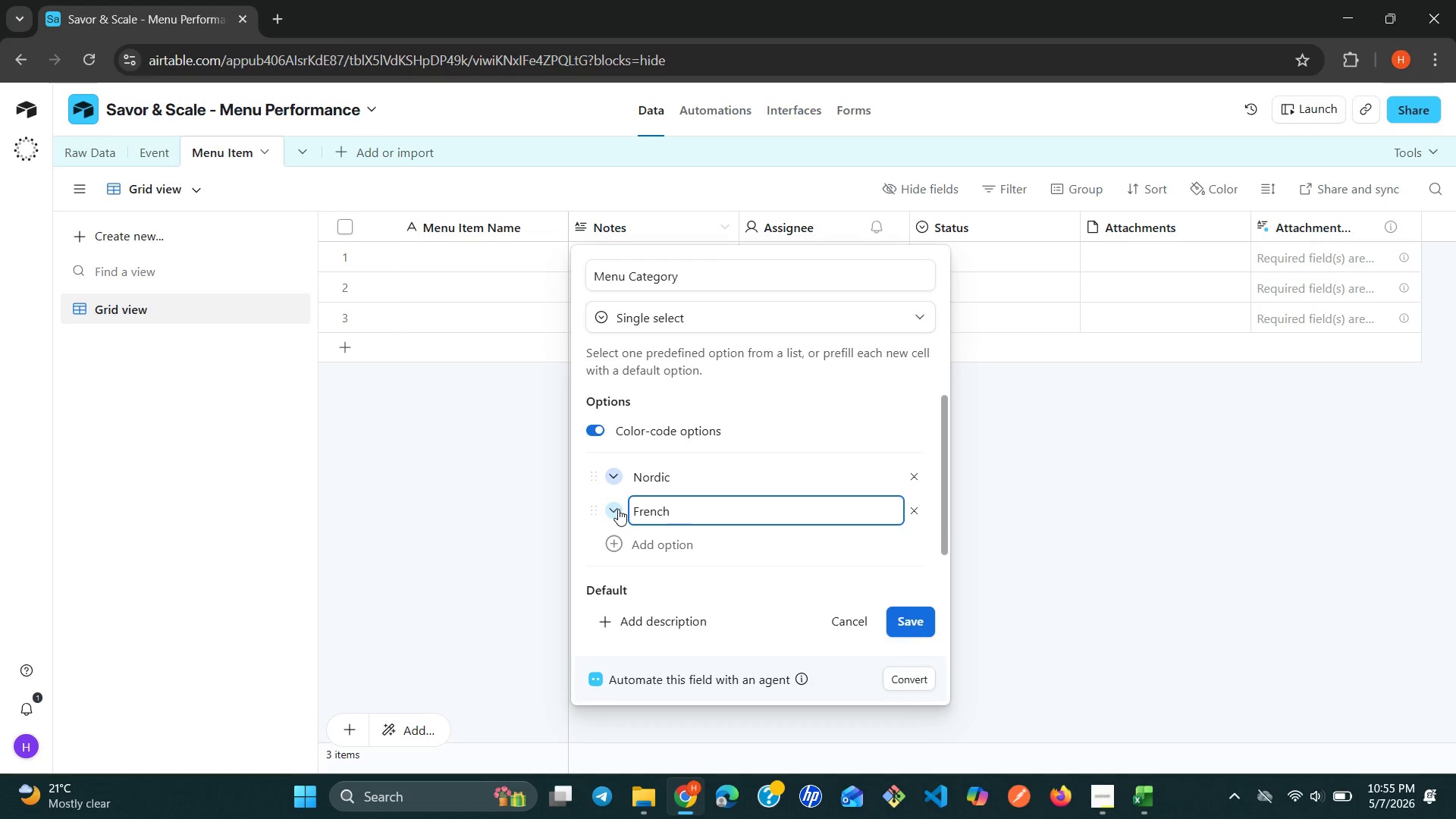 
key(Enter)
 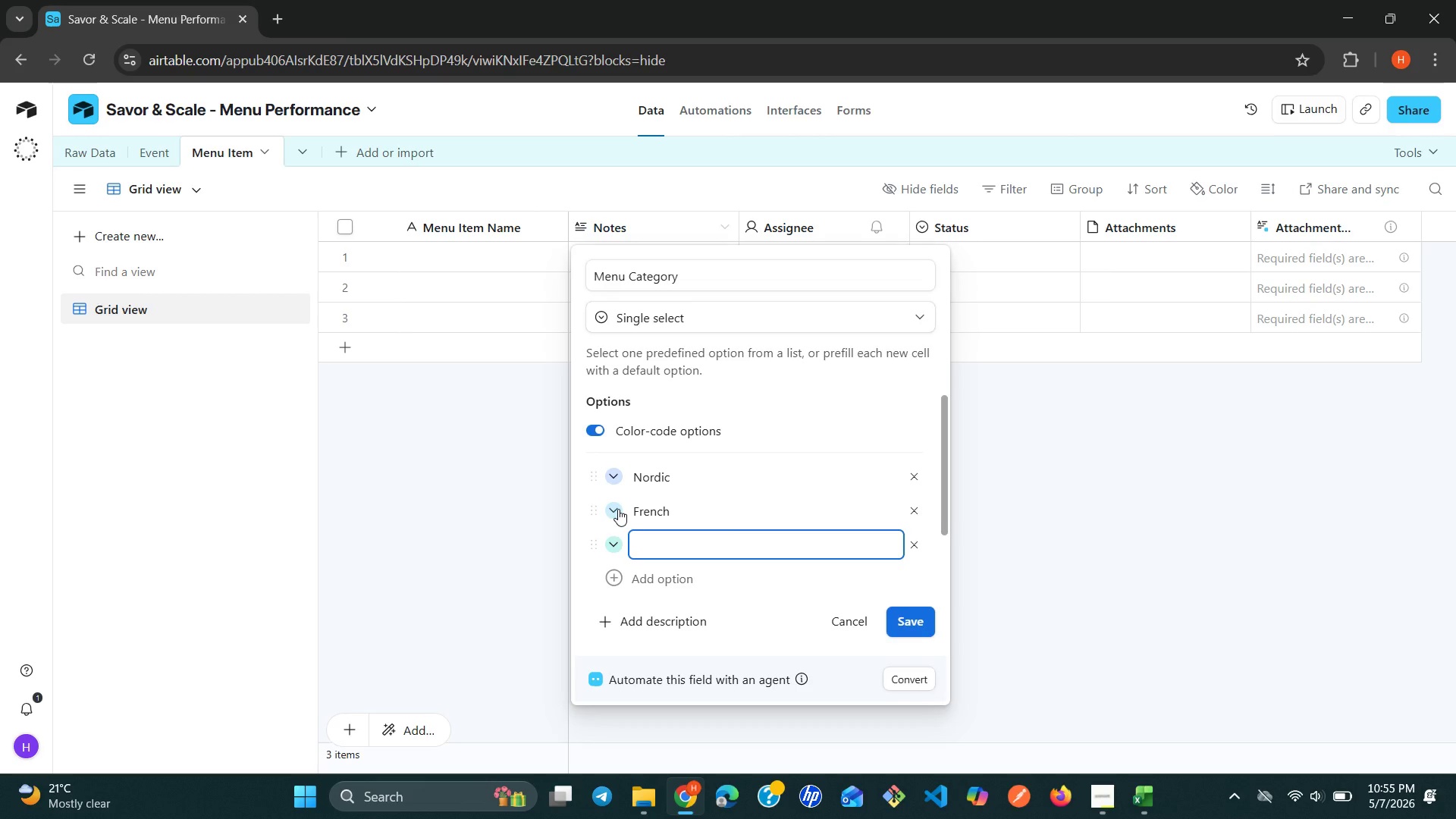 
wait(6.88)
 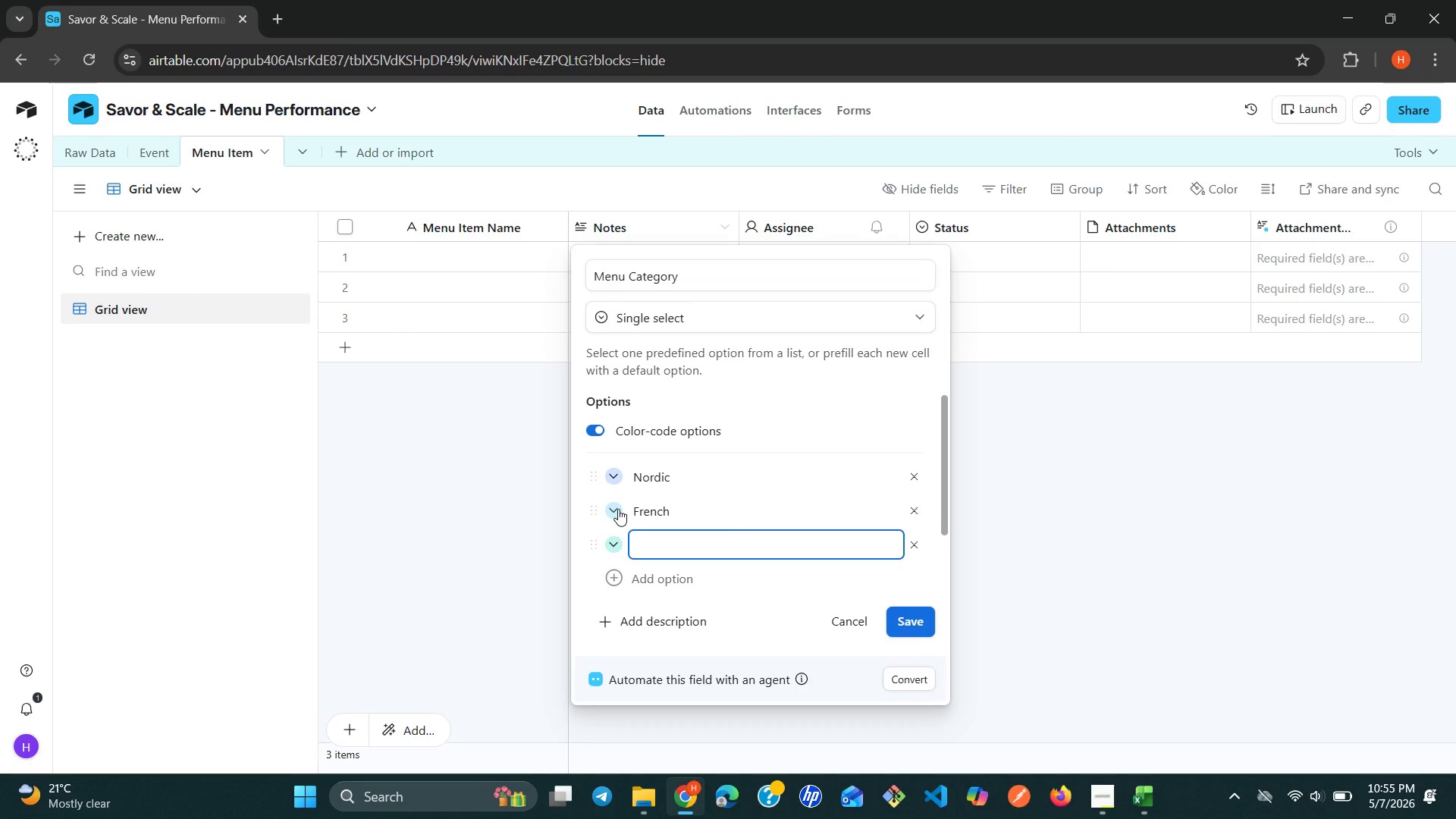 
left_click([701, 512])
 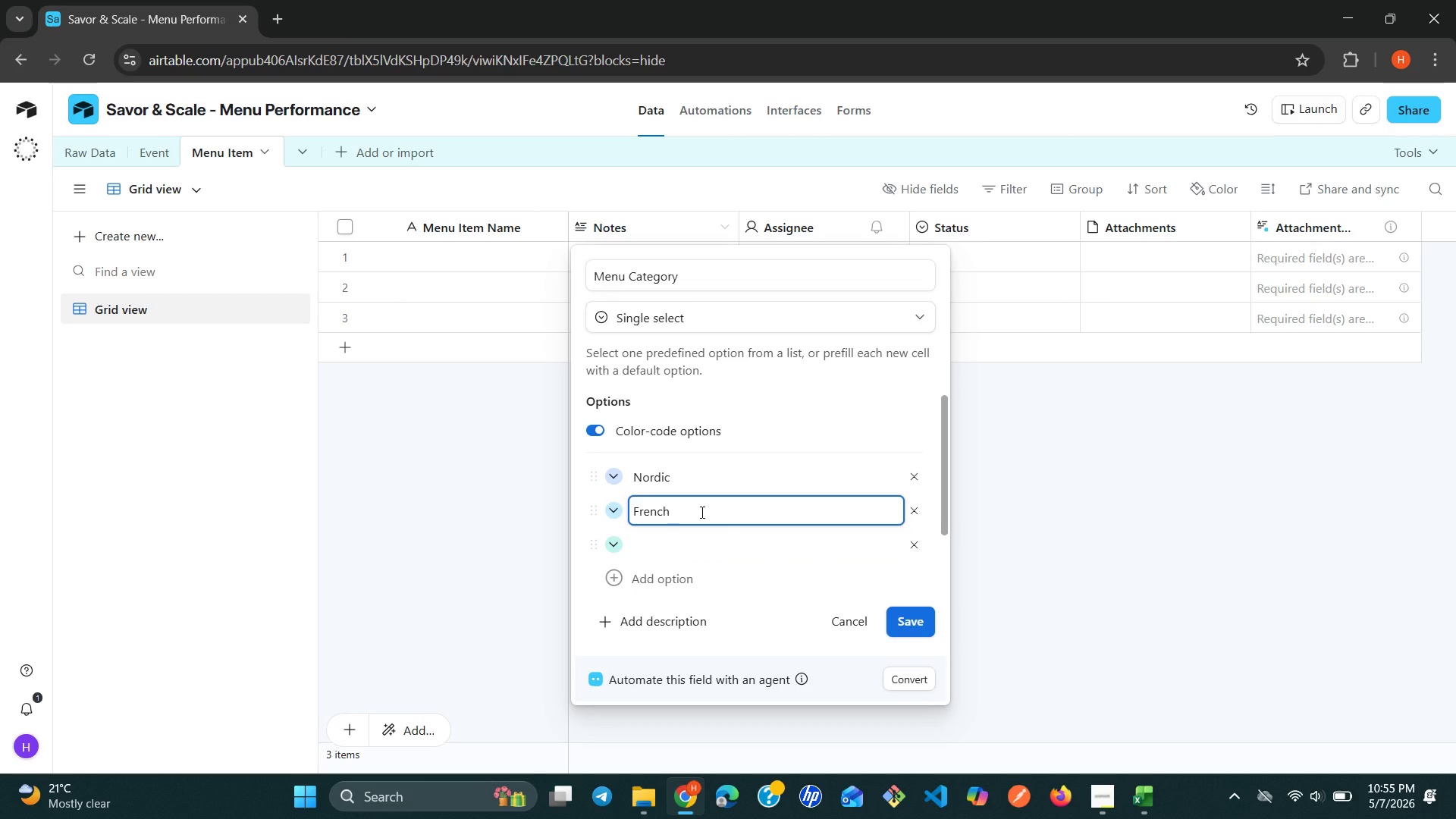 
type( Classic)
 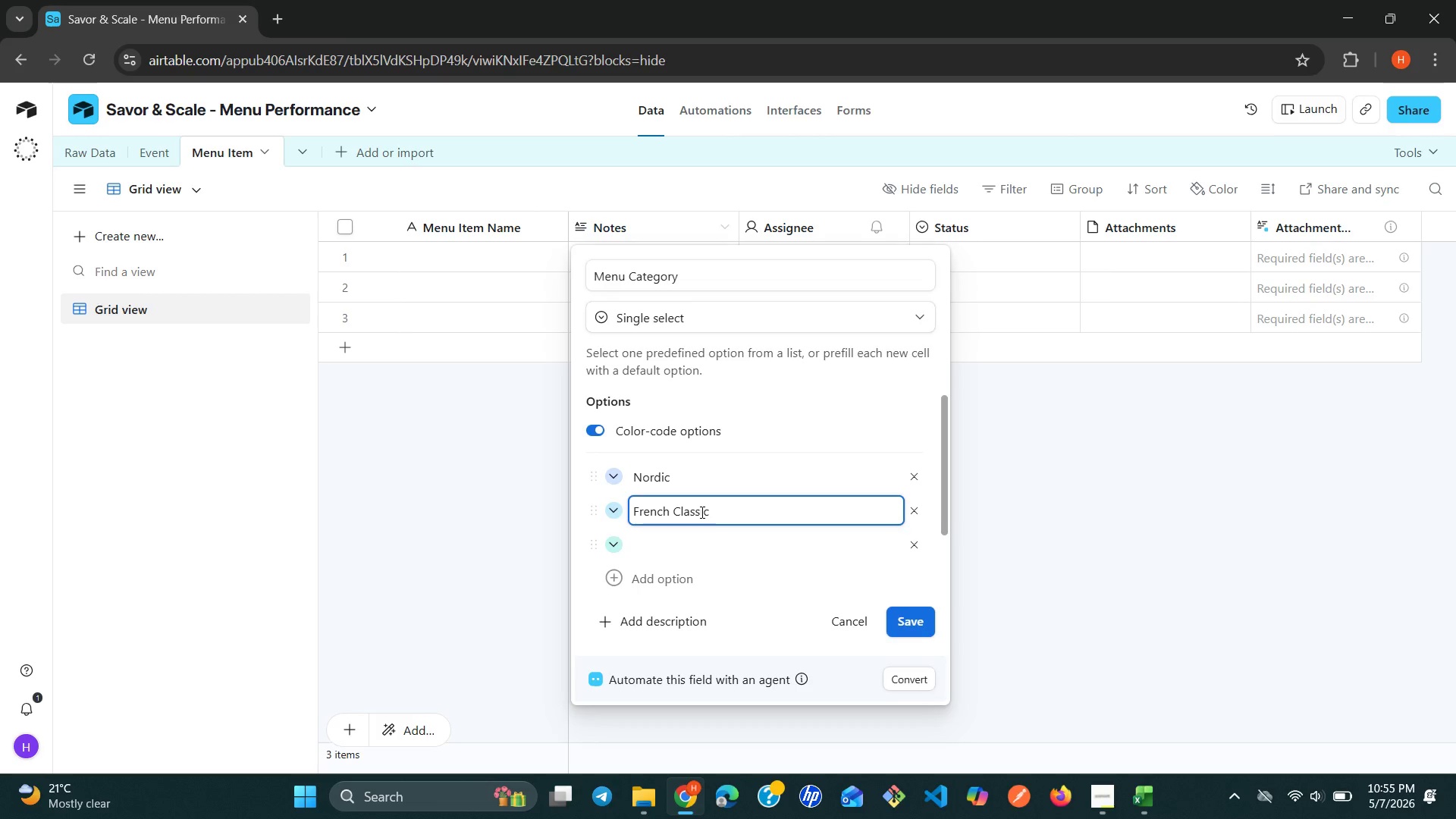 
key(Enter)
 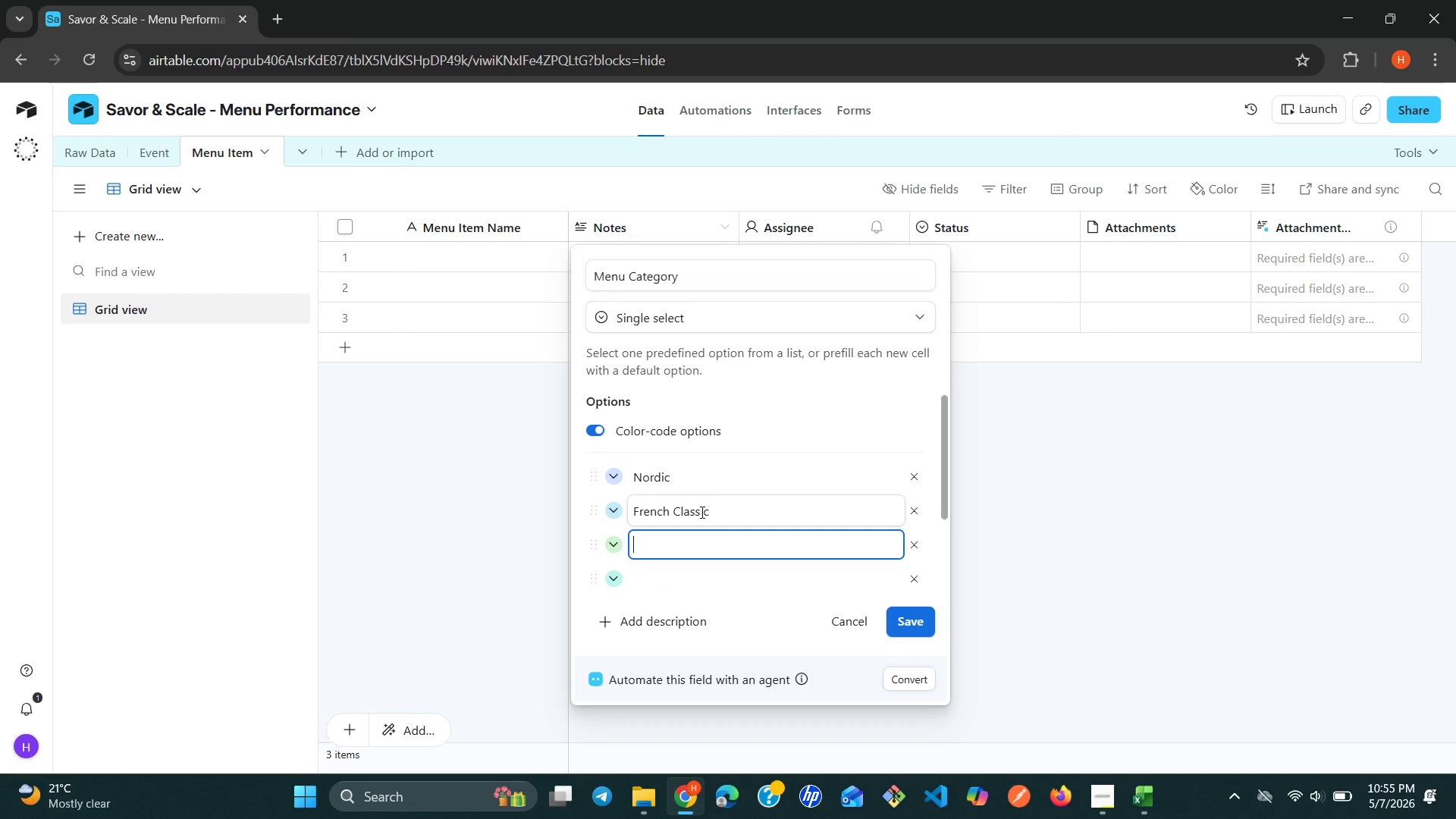 
wait(8.61)
 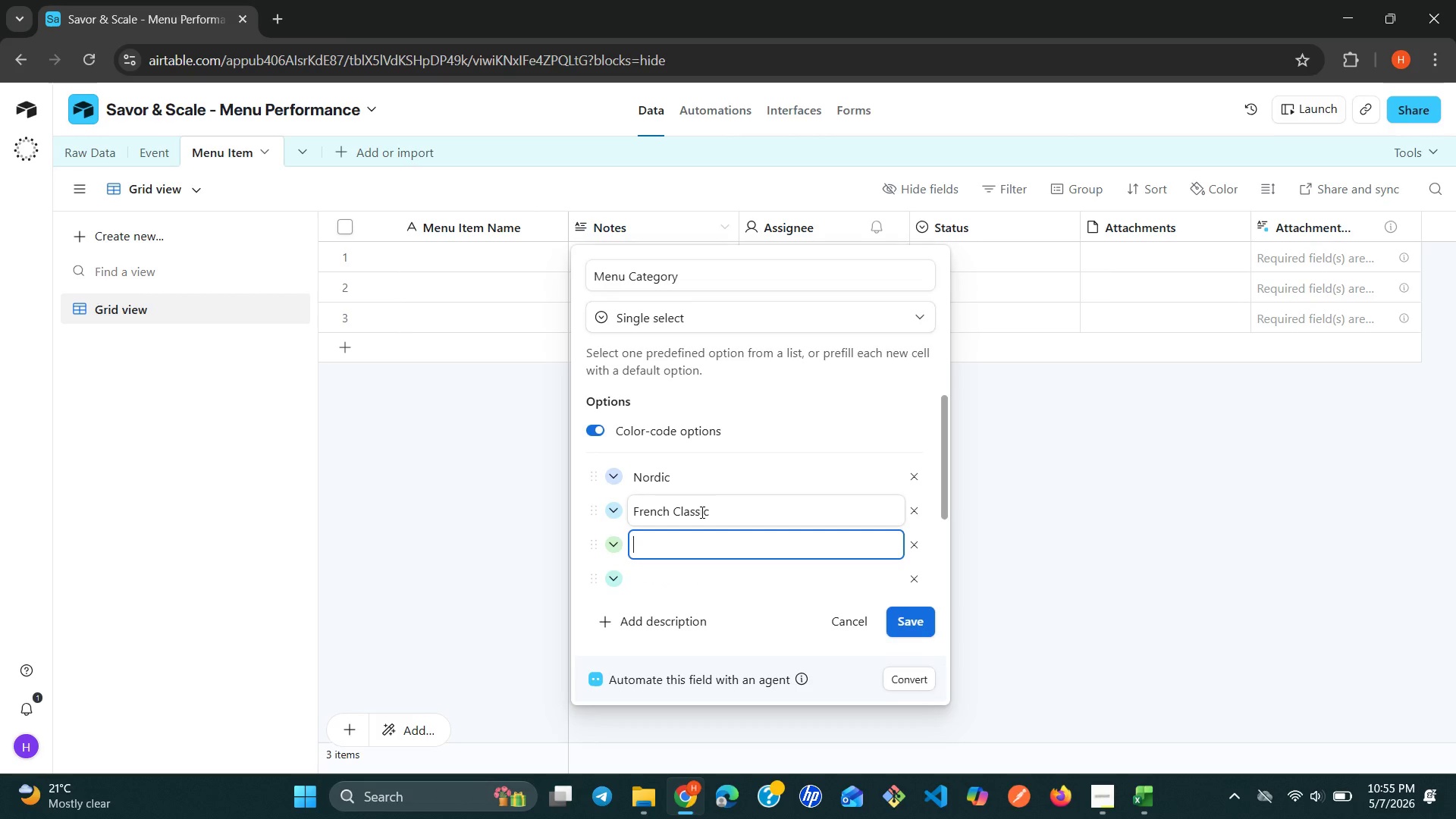 
type(Plant-Based )
 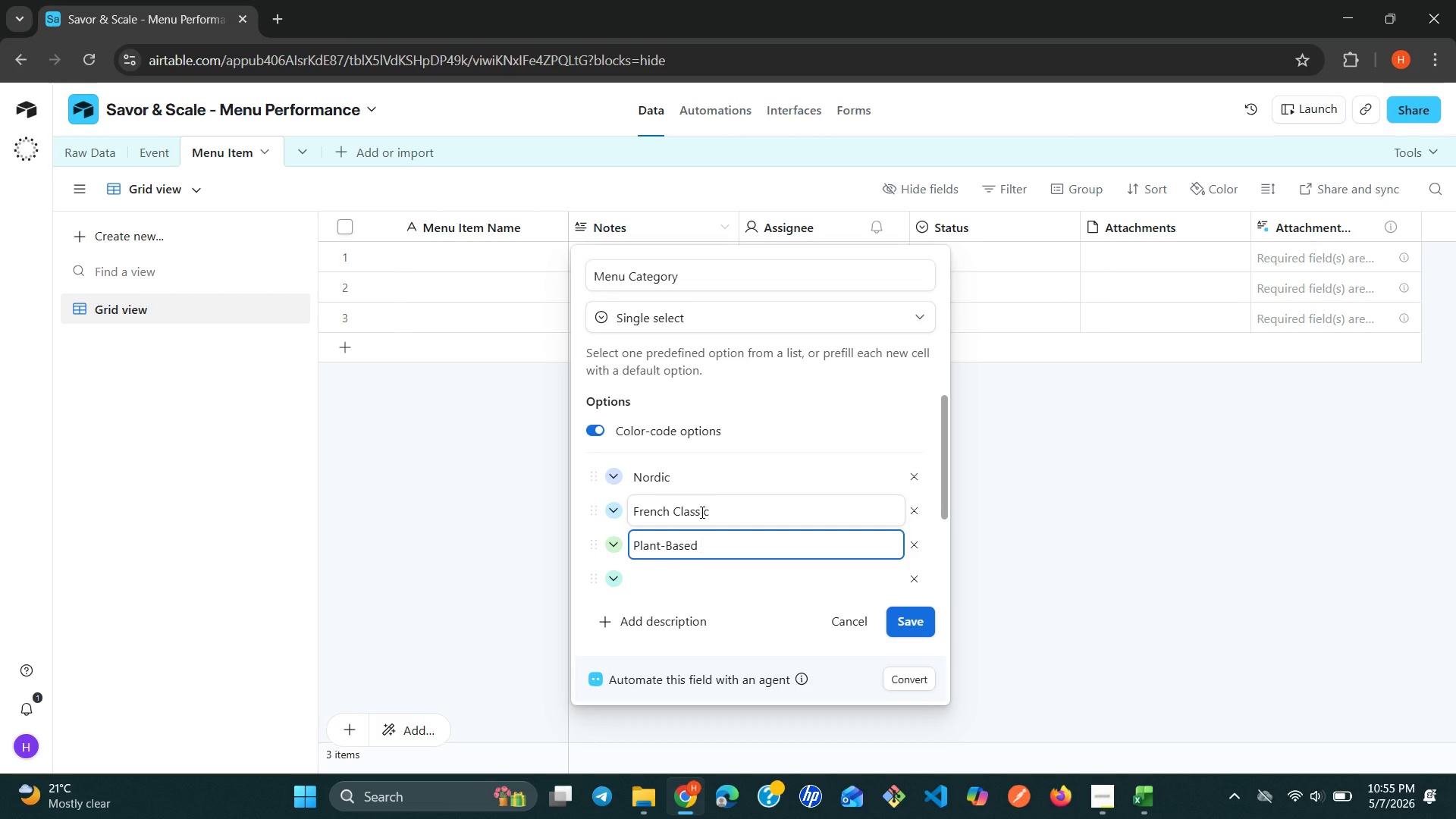 
key(Enter)
 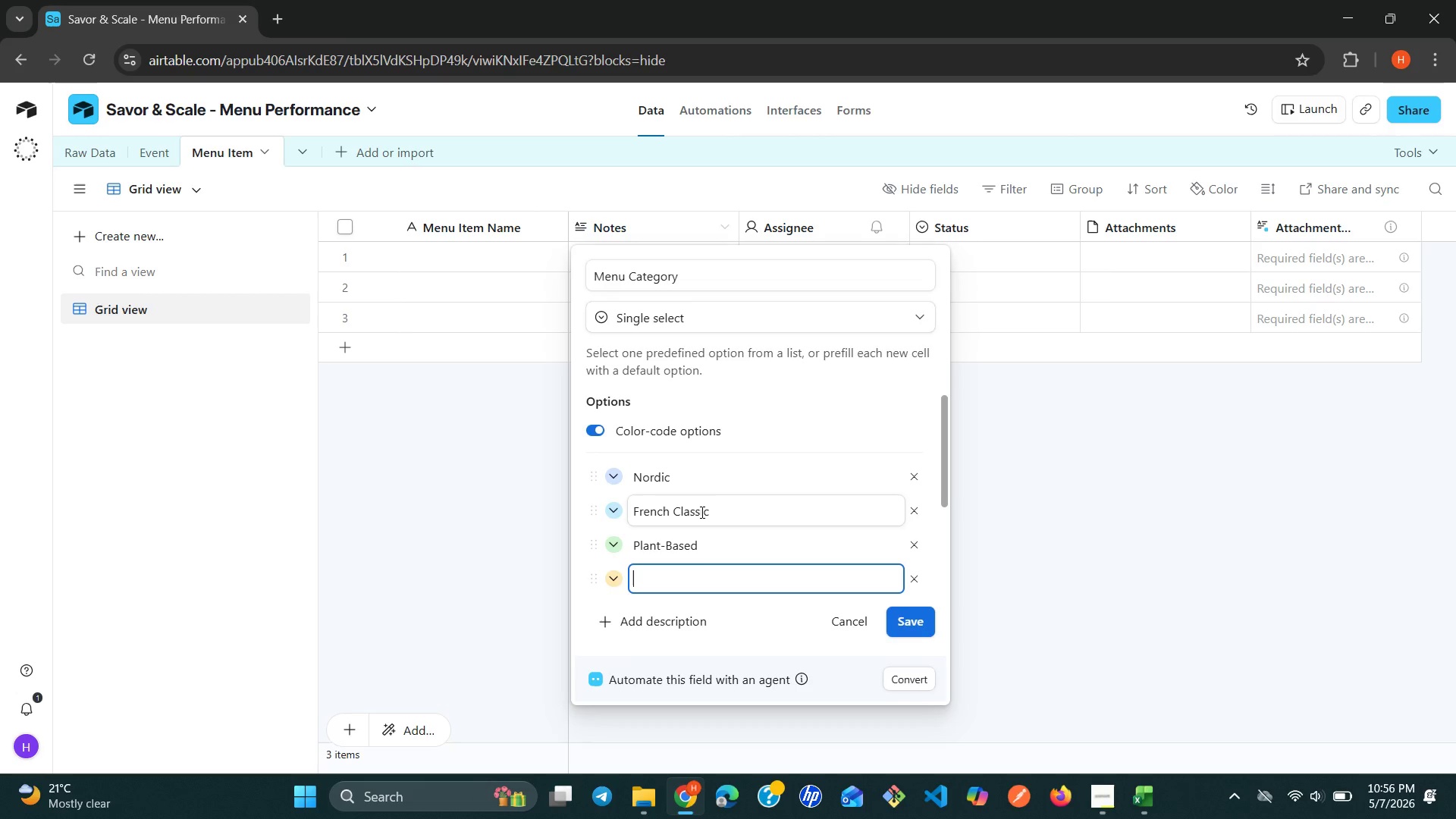 
wait(5.89)
 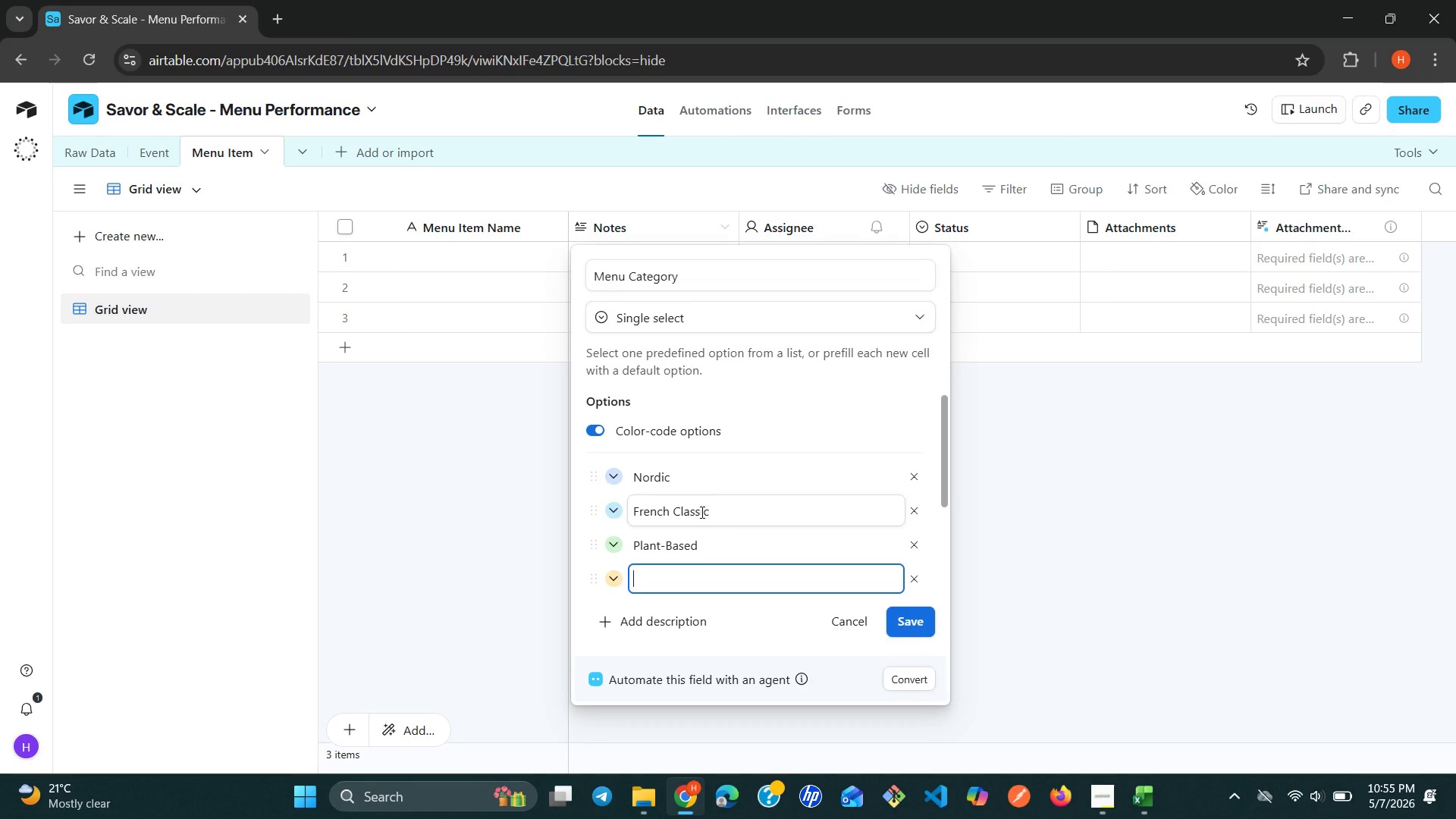 
type(Modern Zmeric)
key(Backspace)
key(Backspace)
key(Backspace)
key(Backspace)
key(Backspace)
key(Backspace)
type(American)
 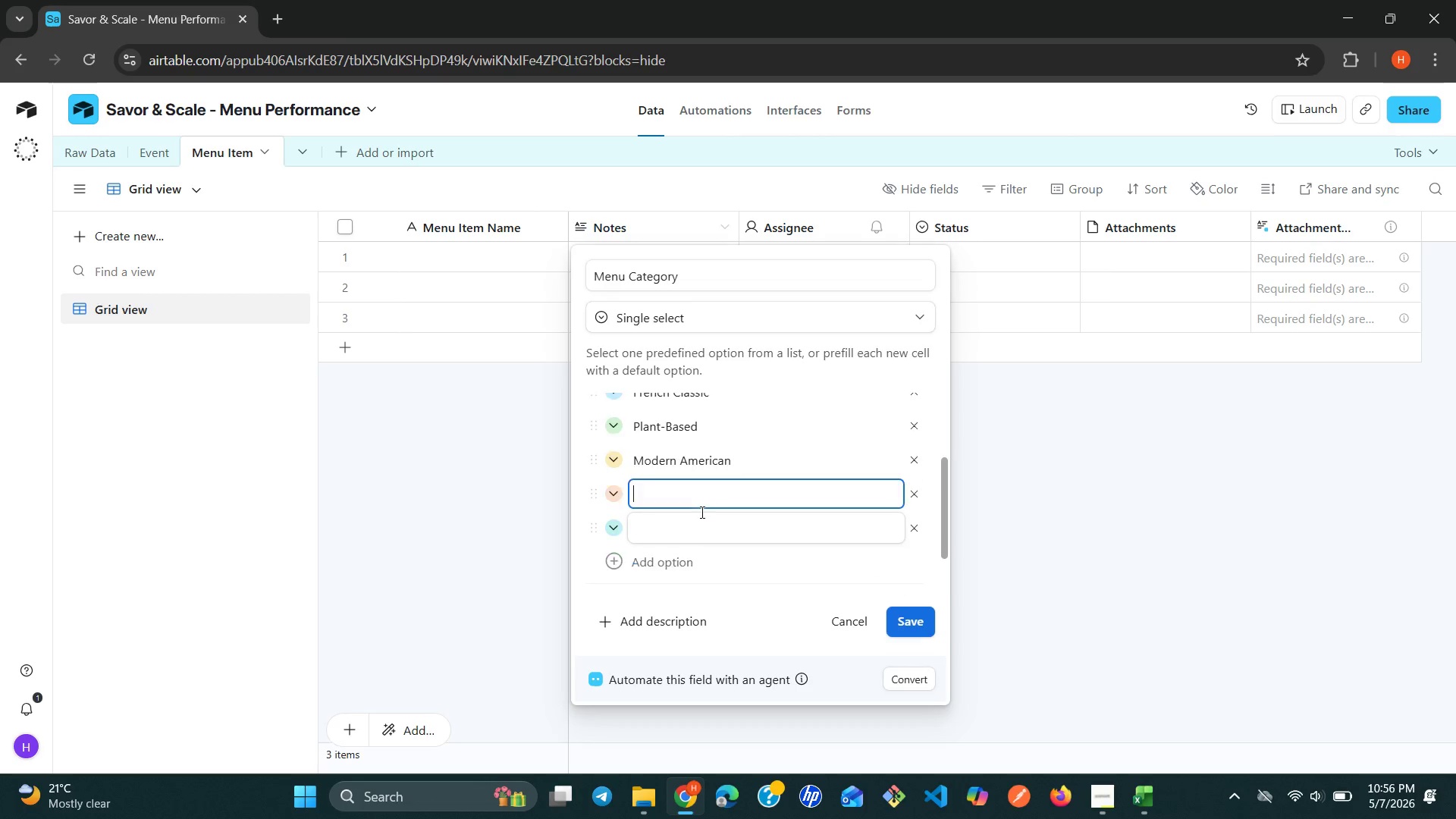 
 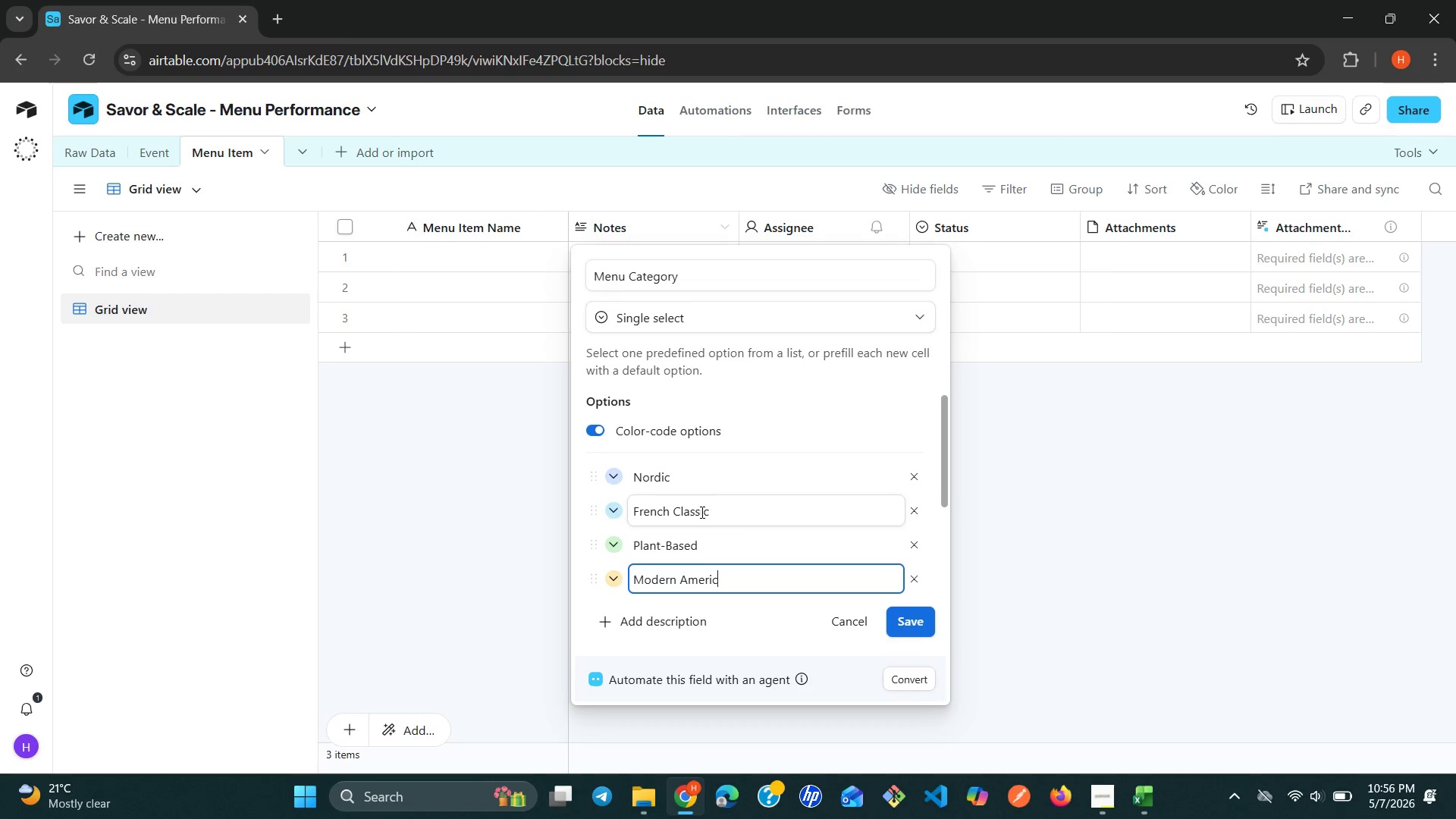 
key(Enter)
 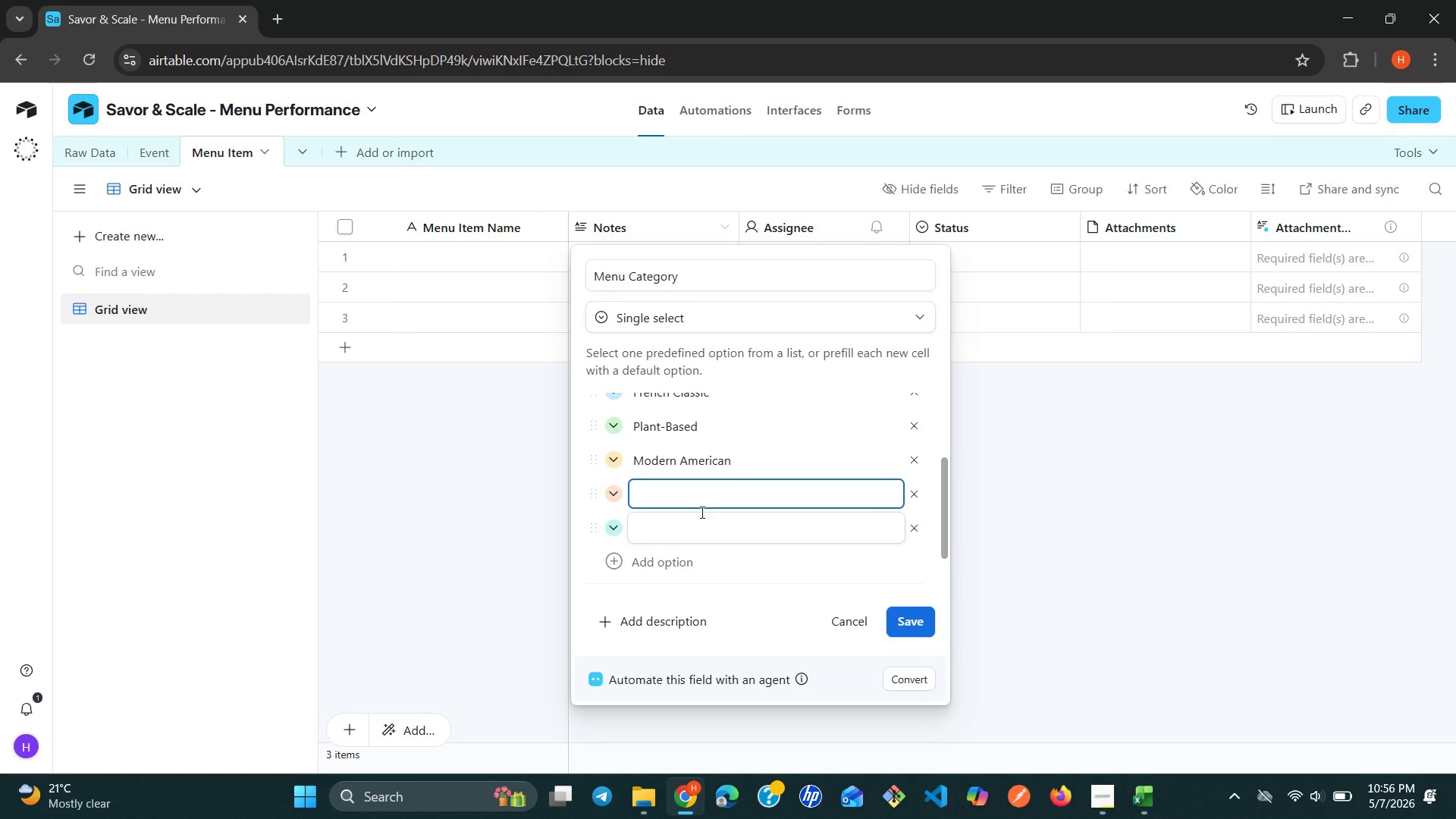 
wait(6.02)
 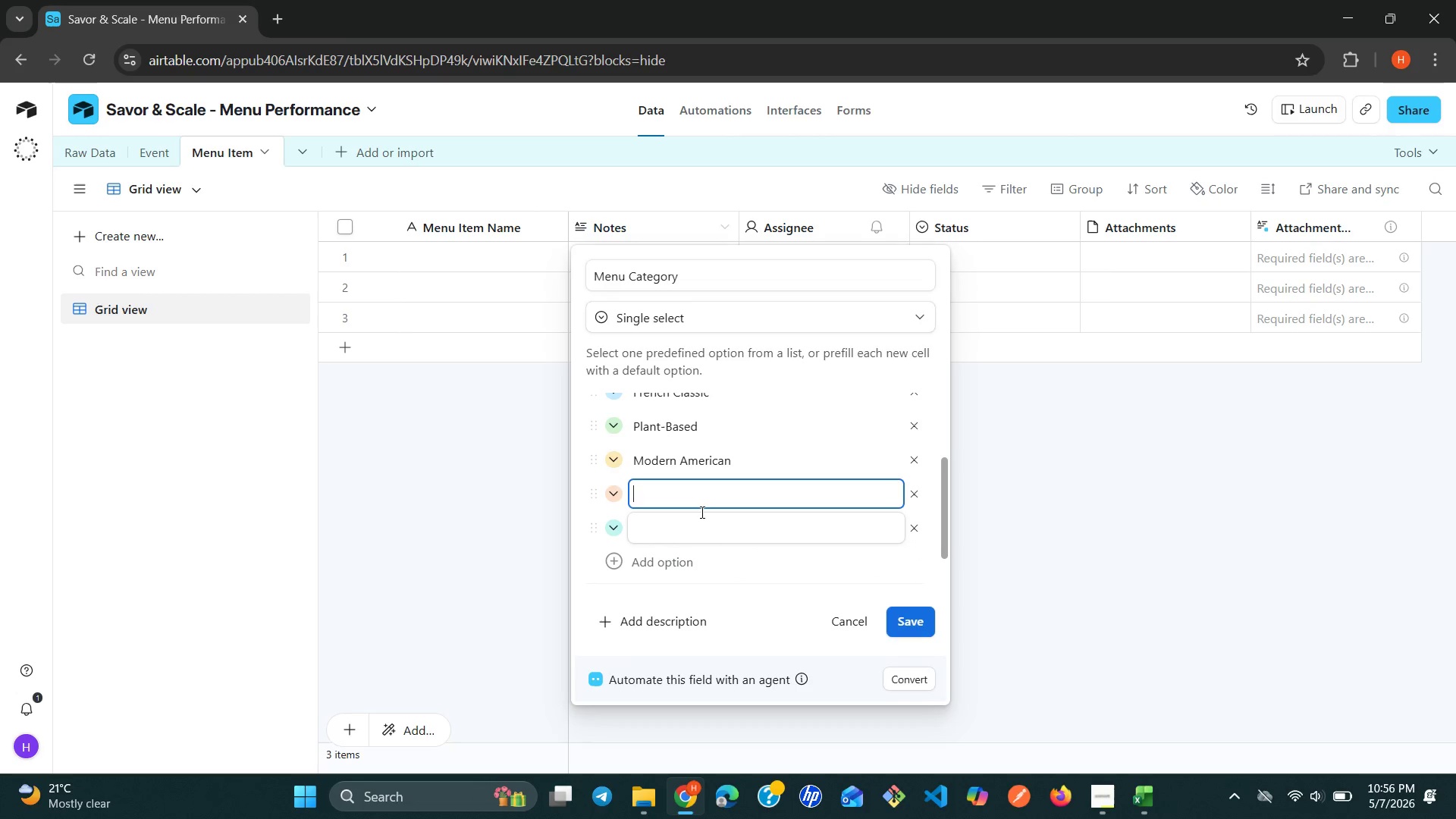 
type(Asian Fusion)
 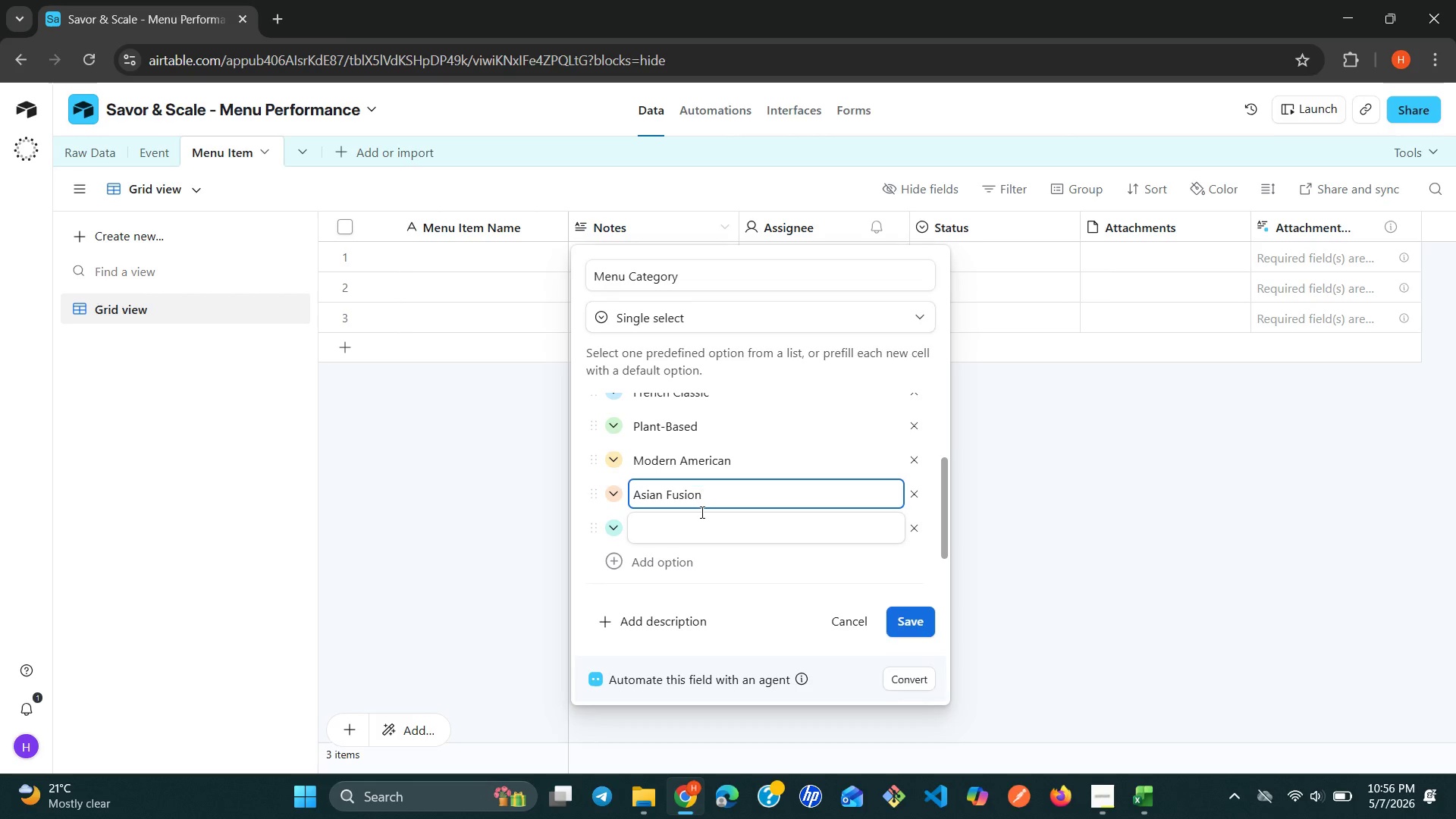 
key(Enter)
 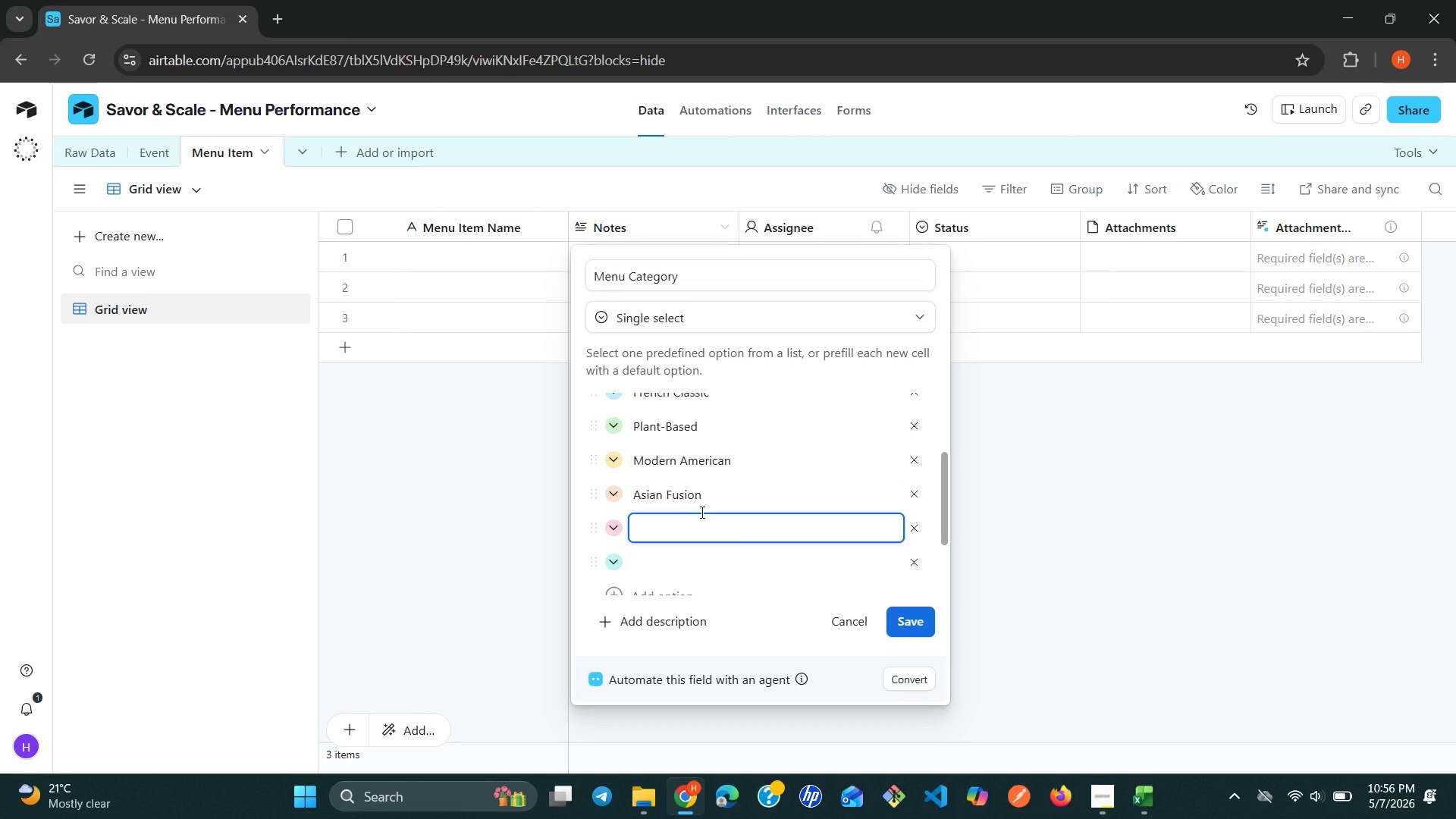 
type(Mediterranean)
 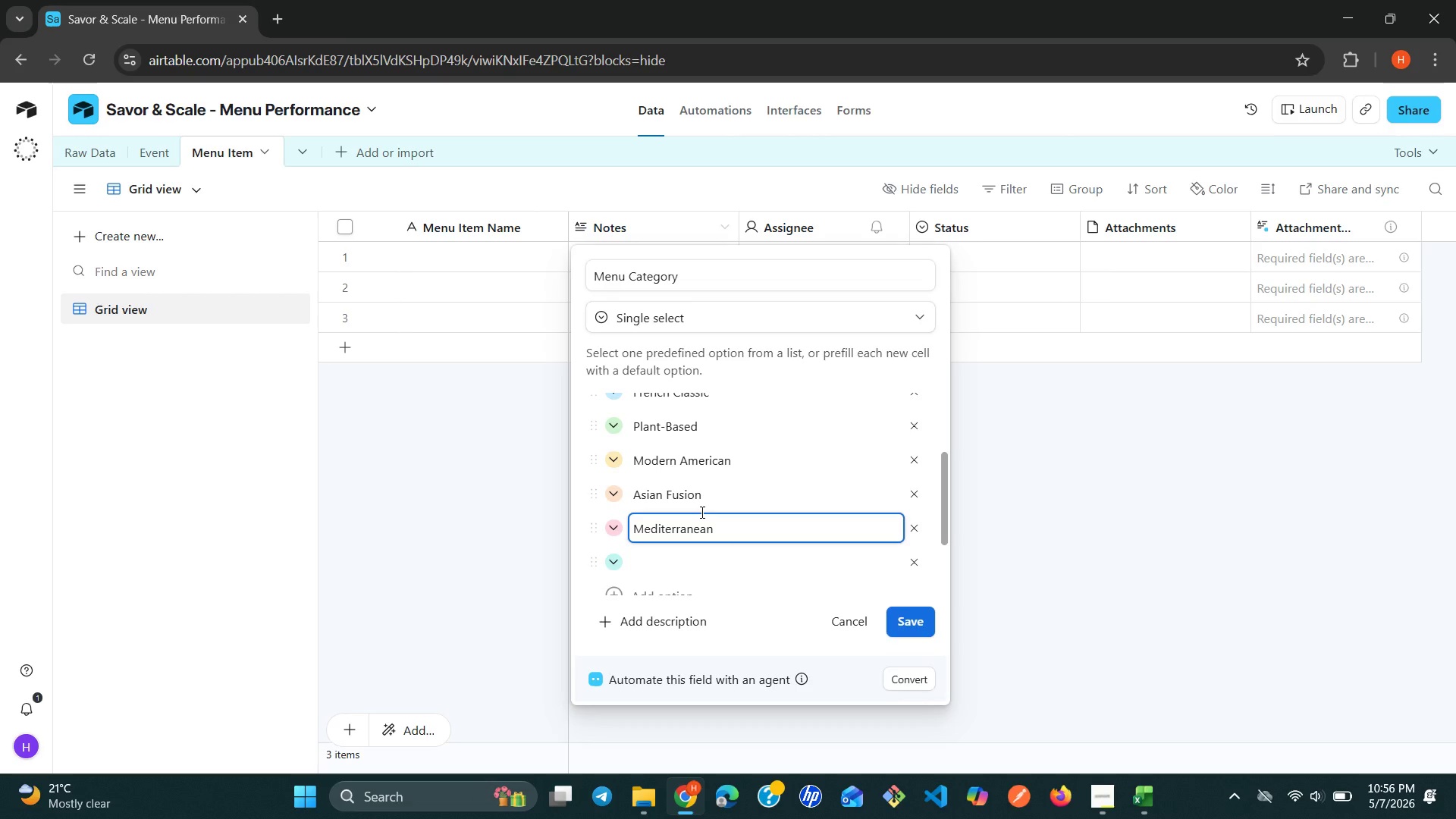 
key(Enter)
 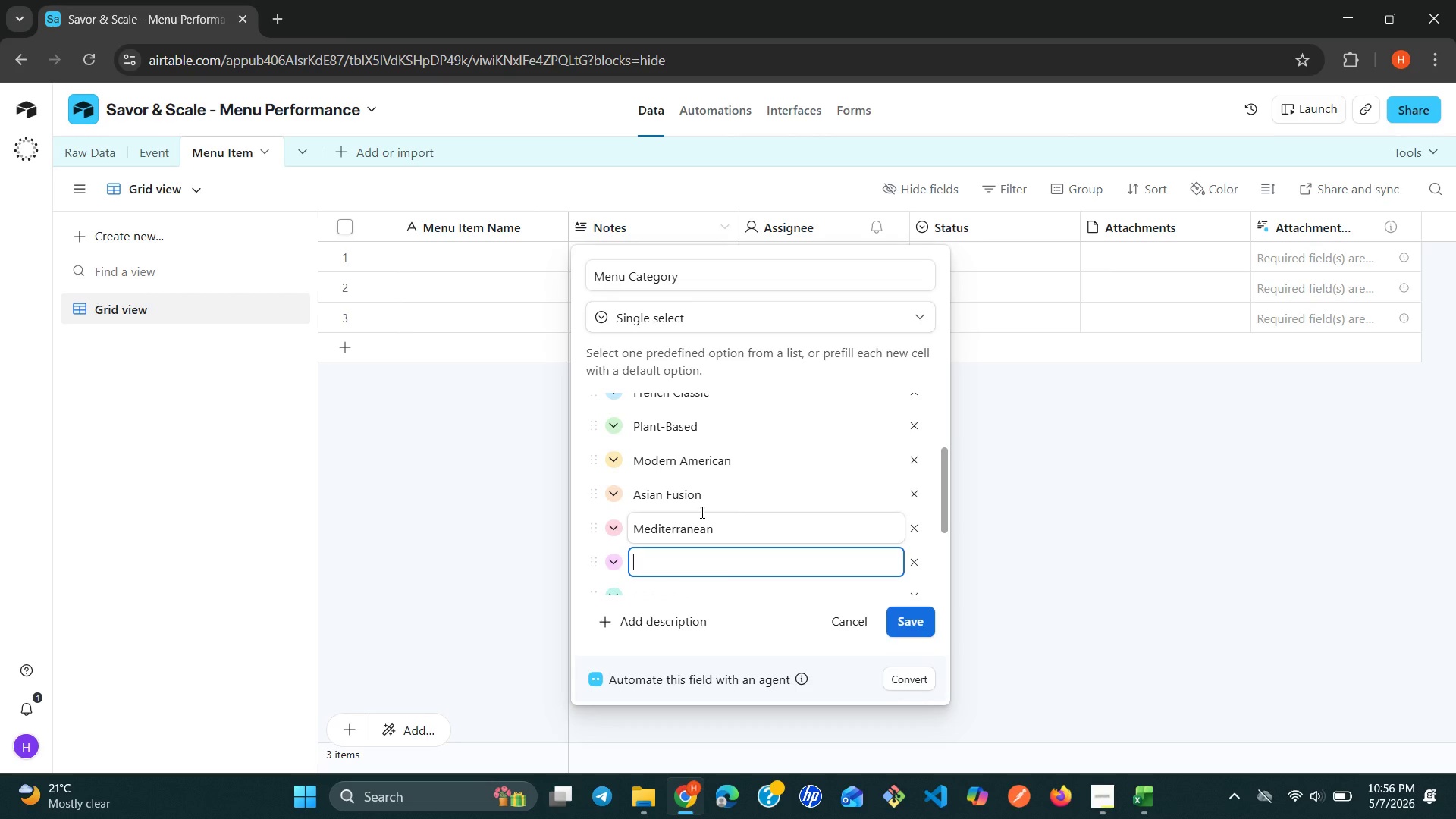 
type(Latin Soul)
 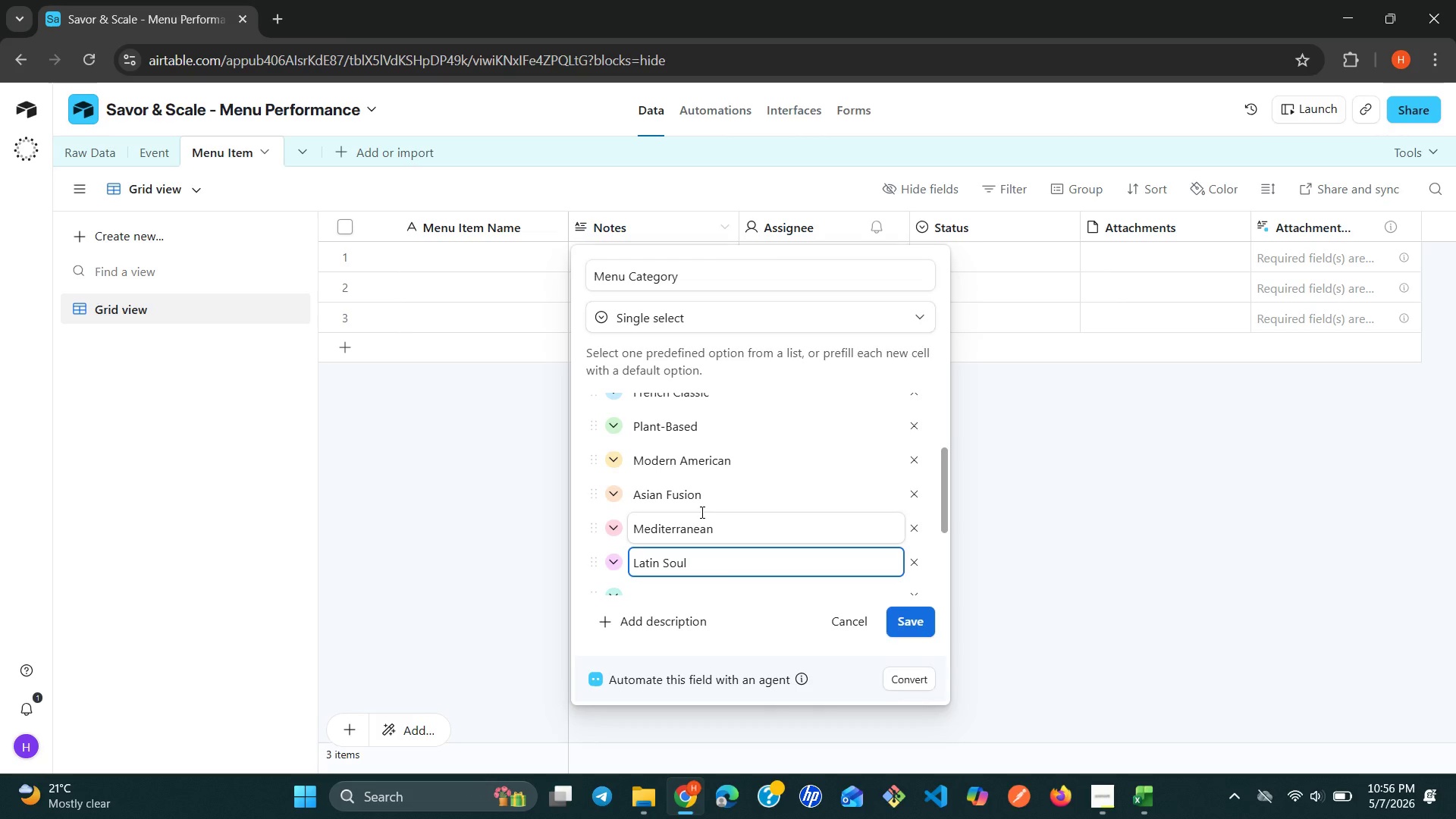 
left_click([911, 554])
 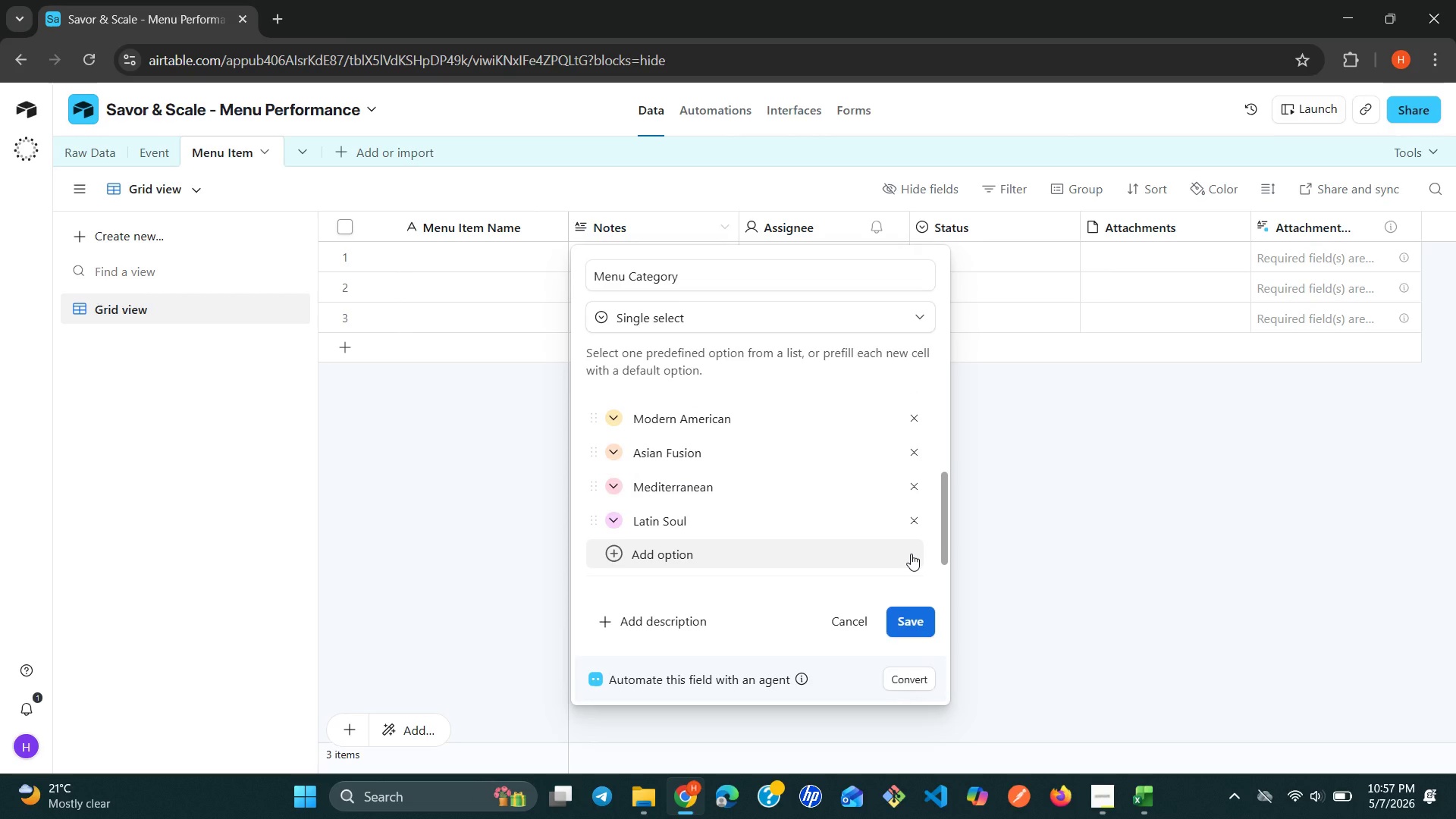 
wait(44.31)
 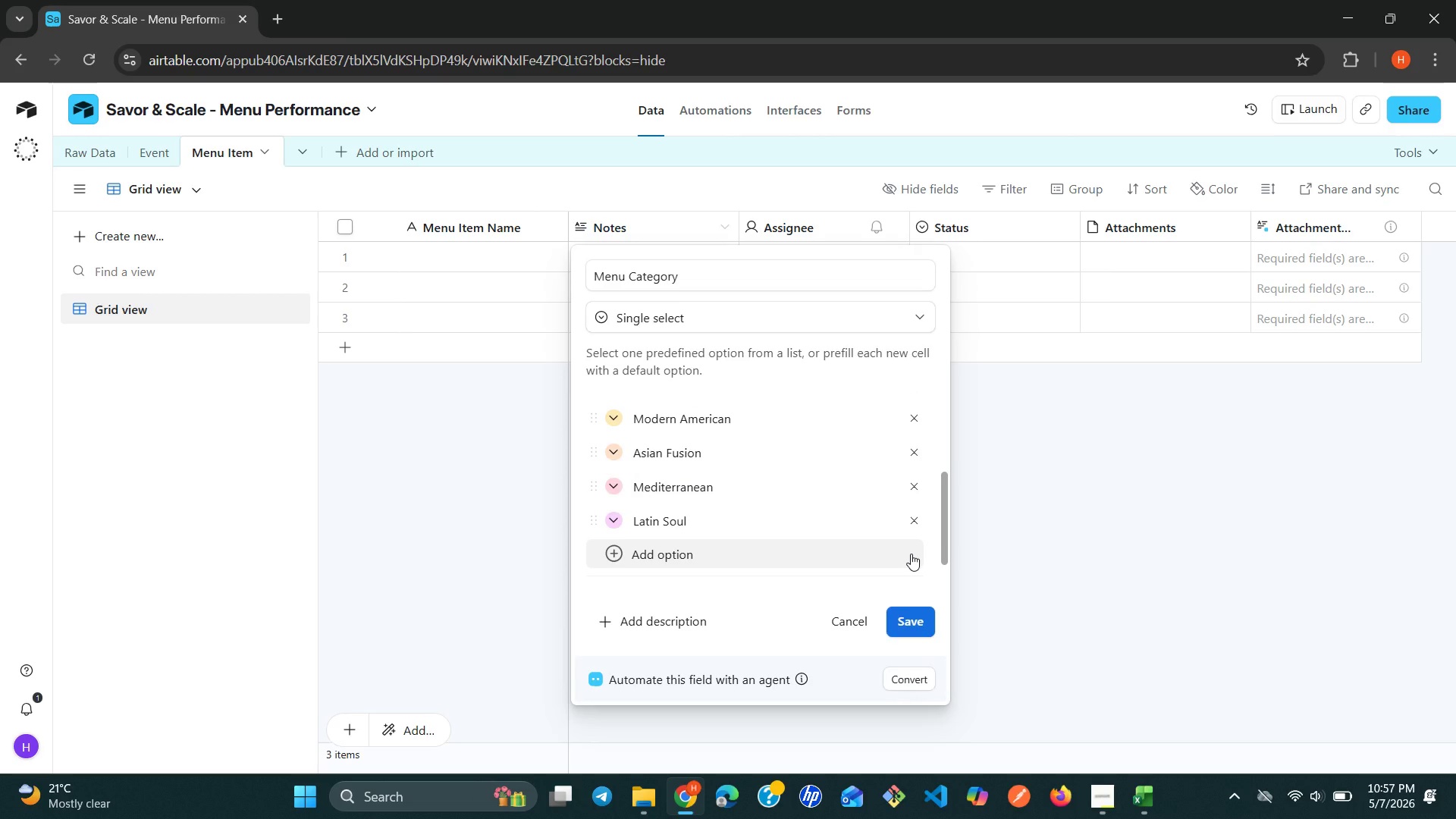 
left_click([916, 621])
 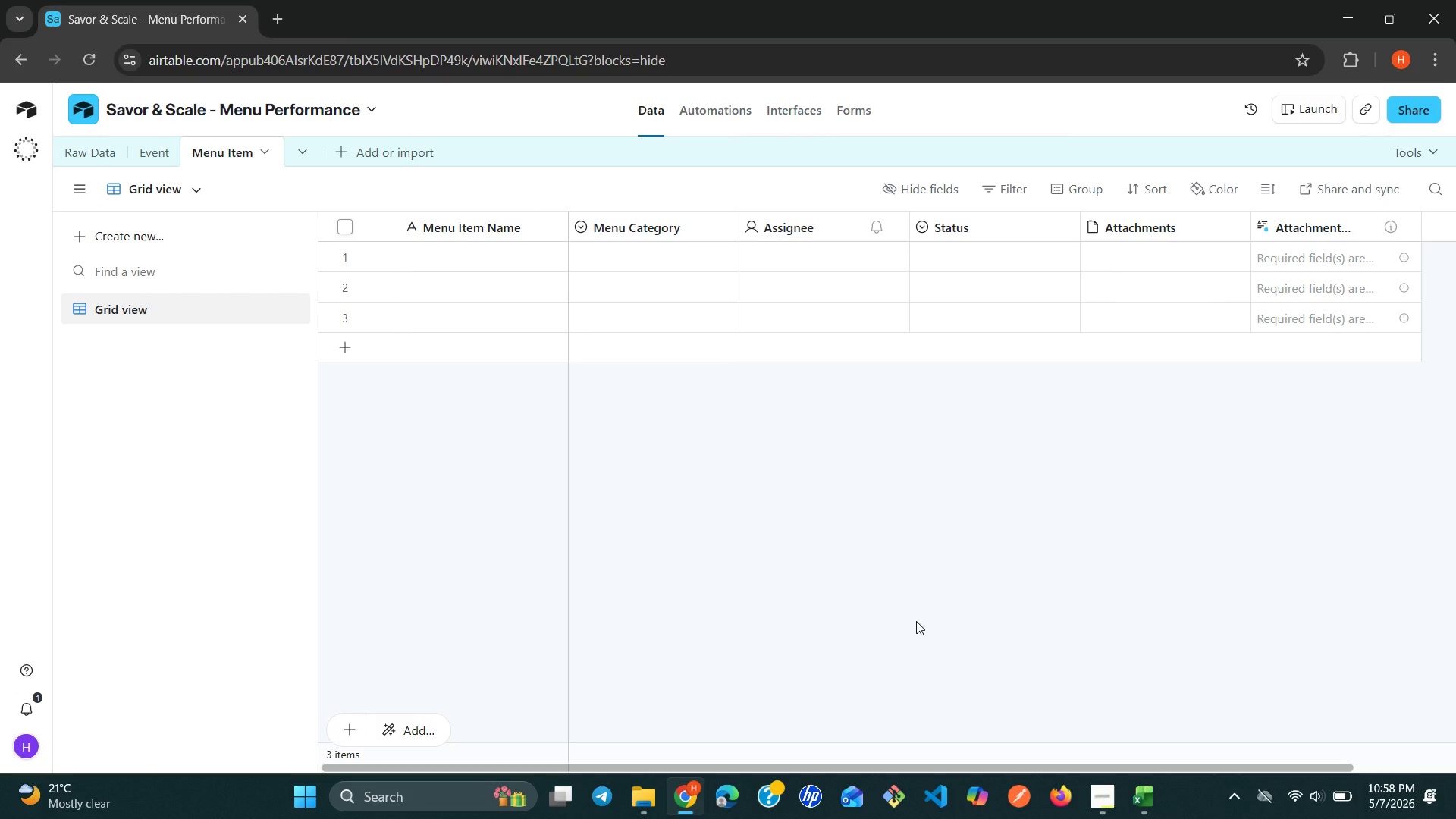 
wait(53.31)
 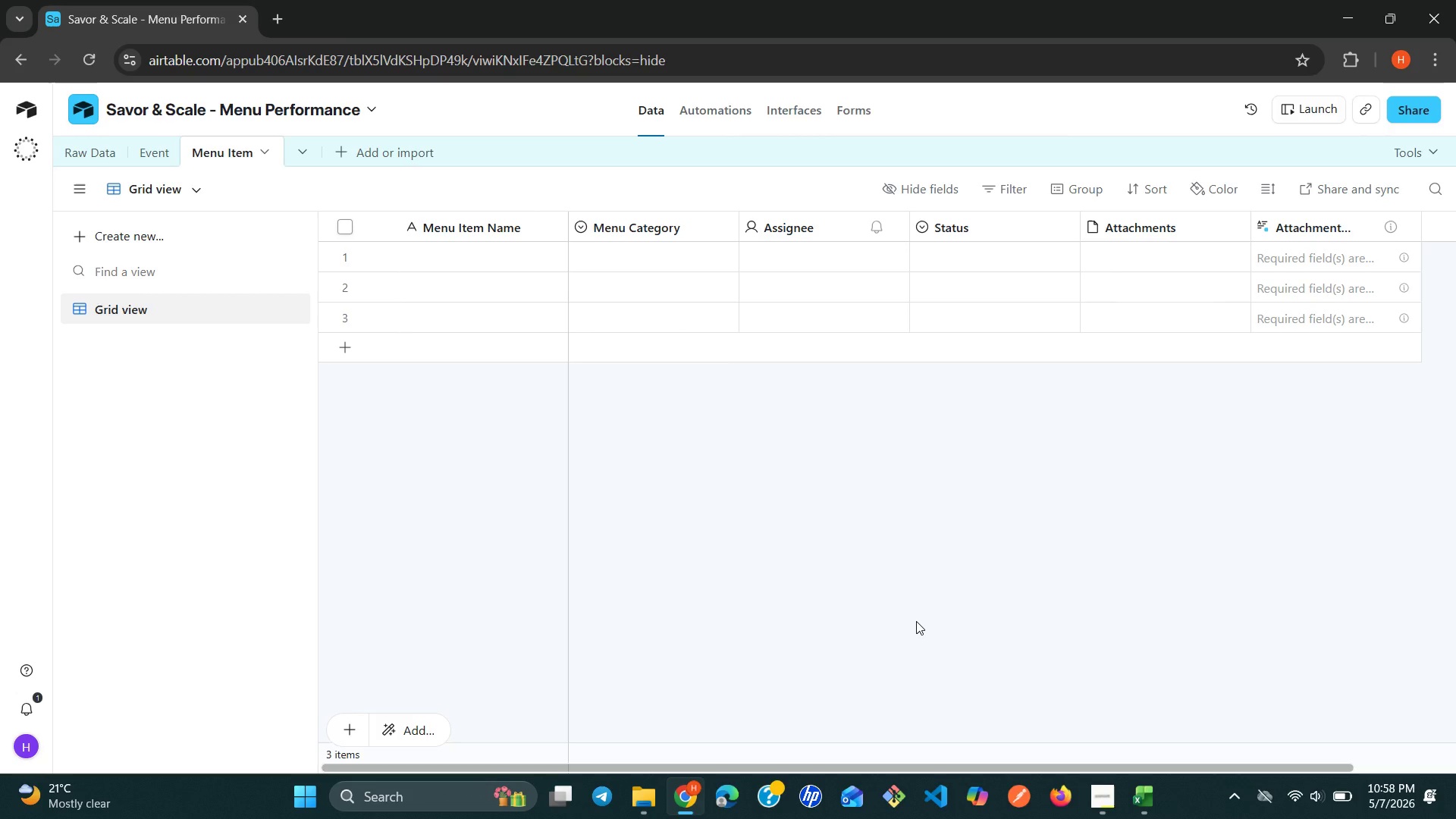 
left_click([297, 146])
 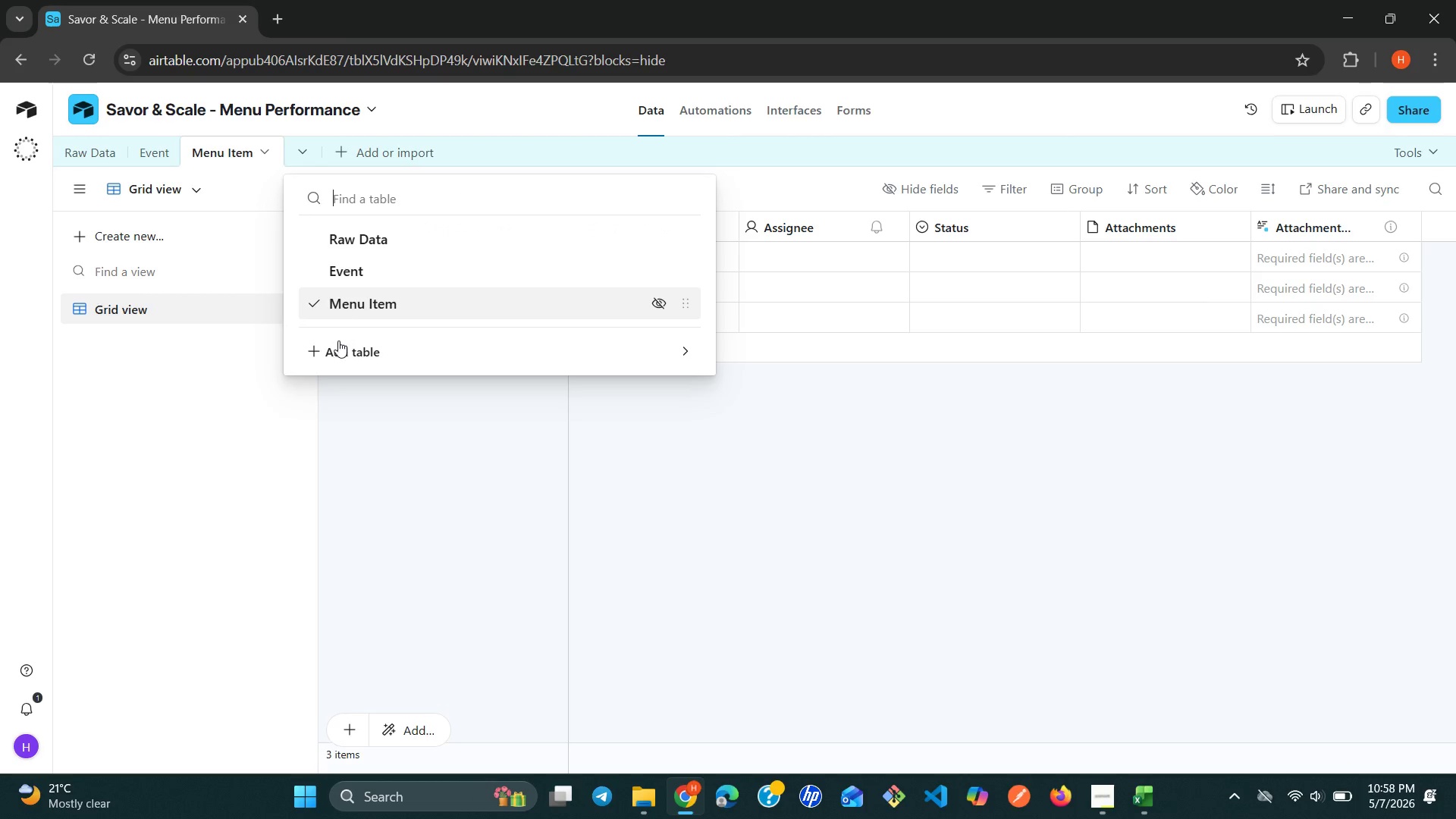 
left_click([337, 343])
 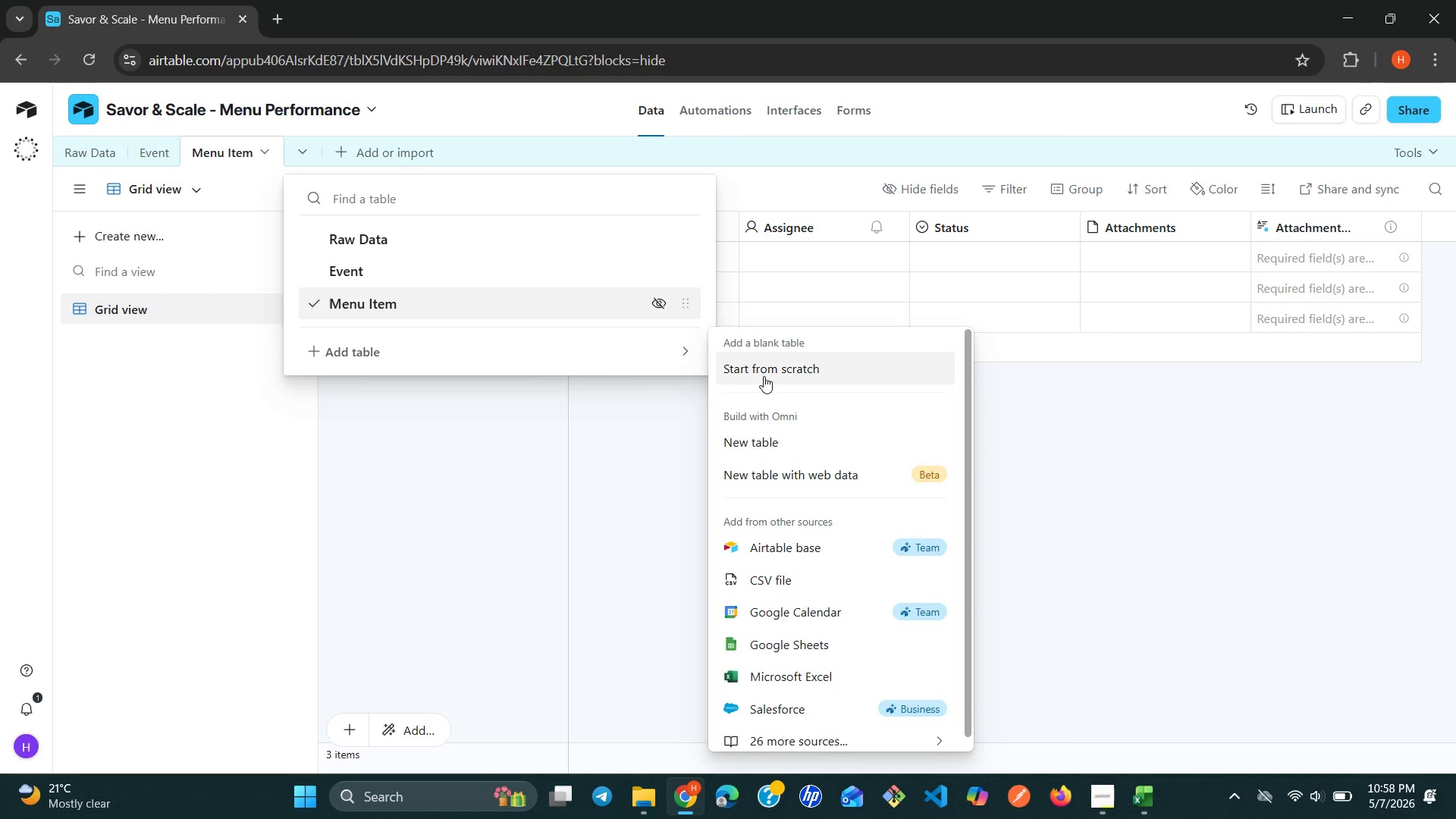 
left_click([787, 351])
 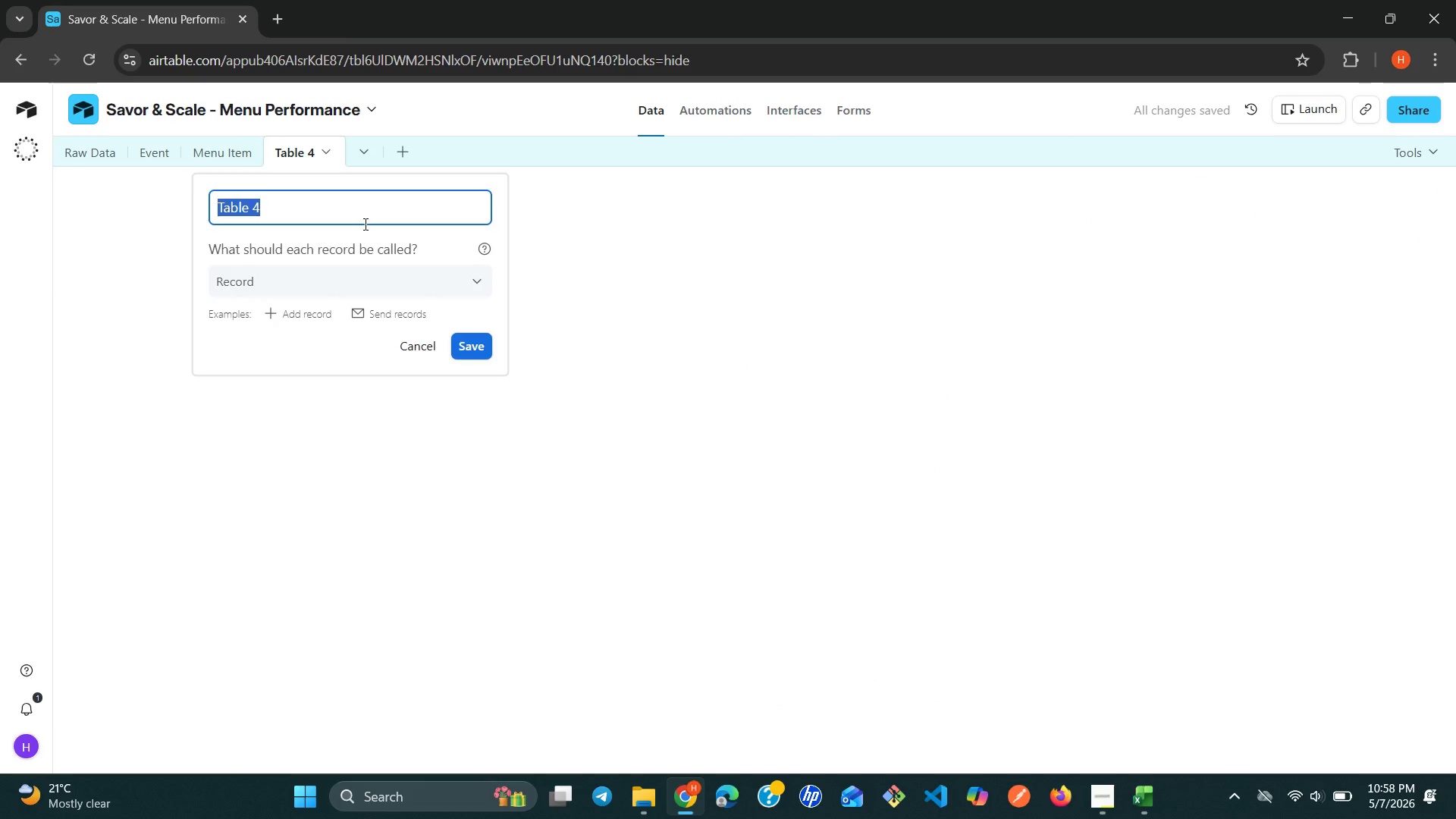 
type(Performance Metri)
 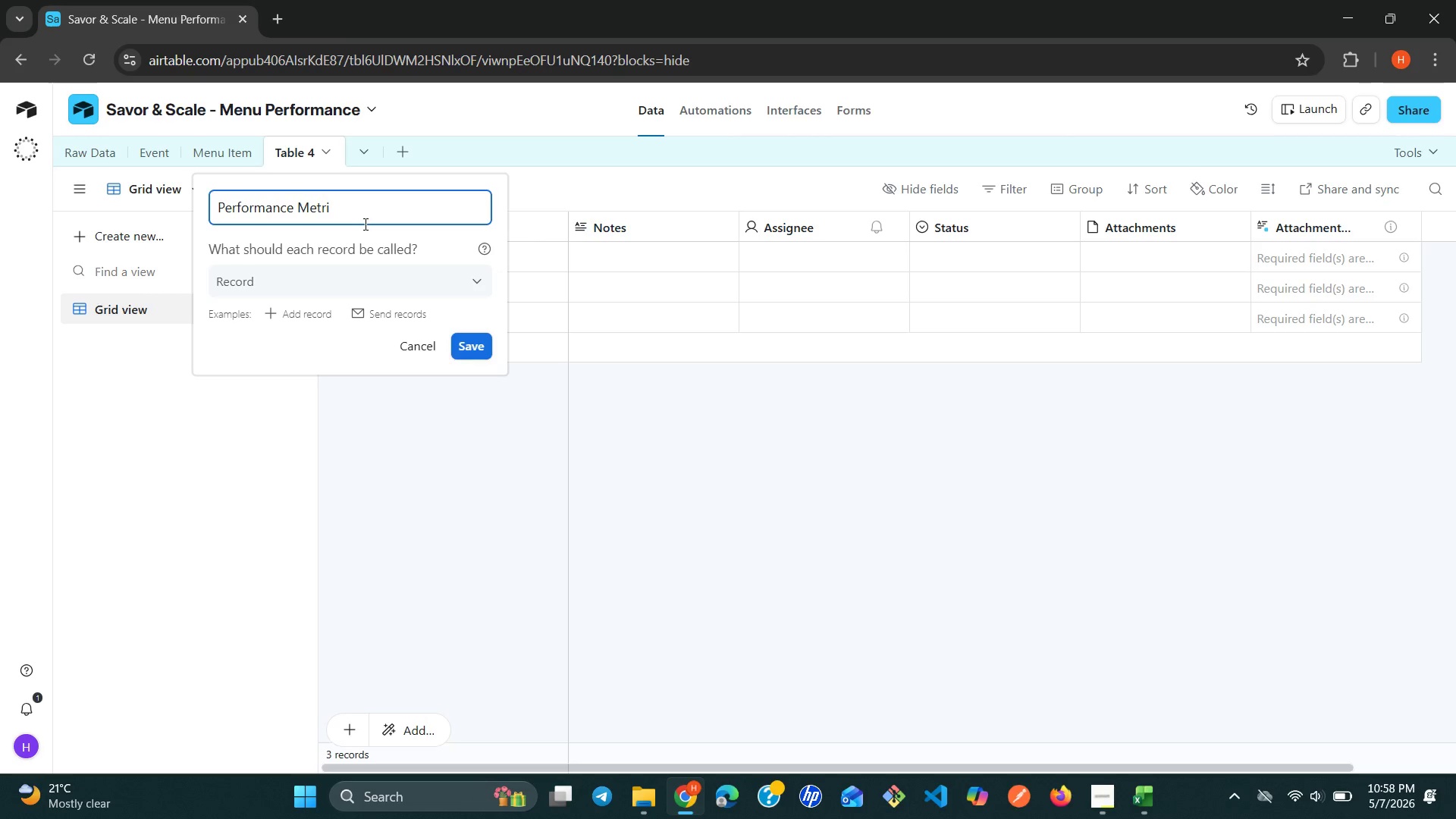 
type(cs)
 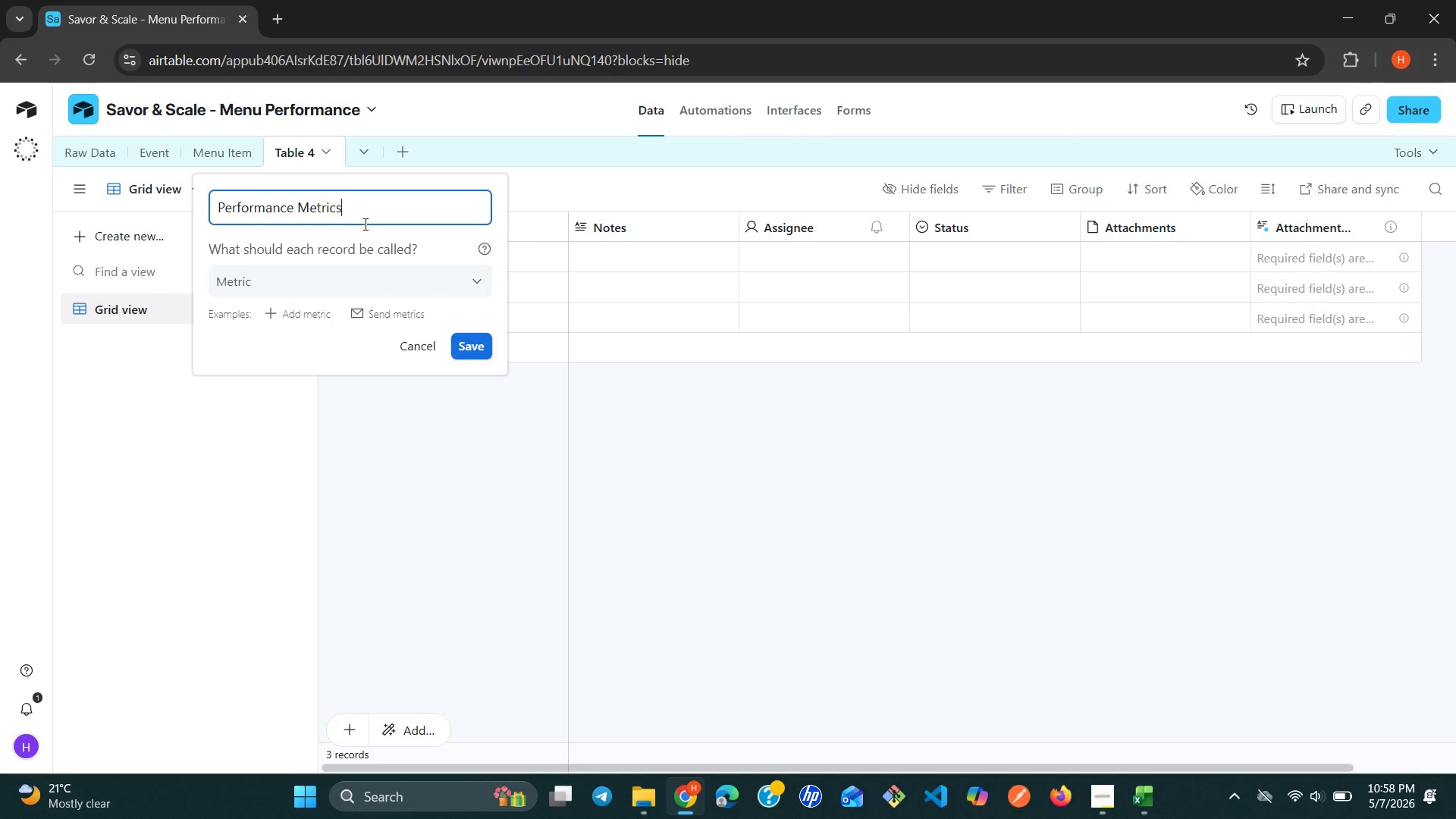 
key(Enter)
 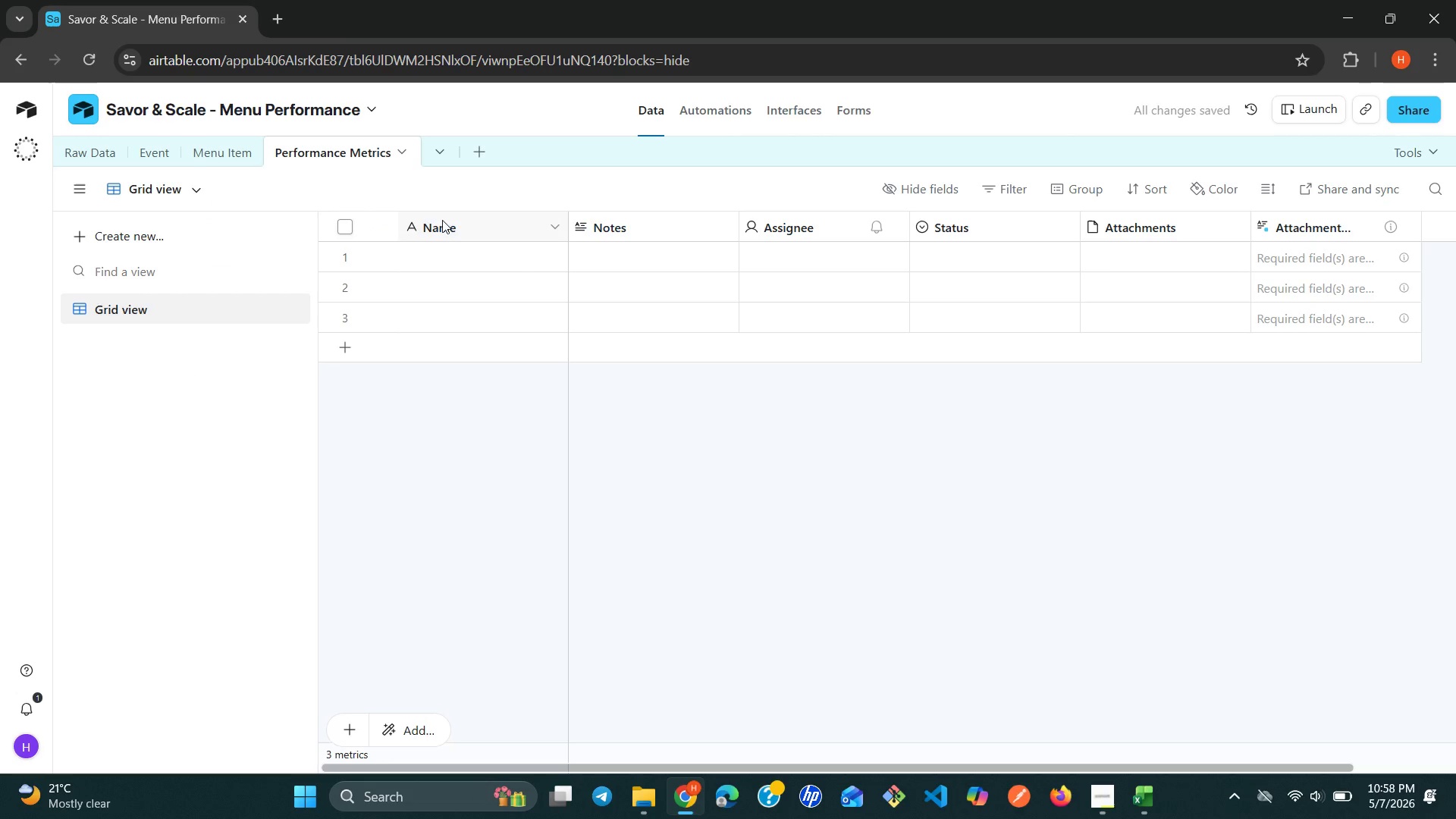 
double_click([442, 220])
 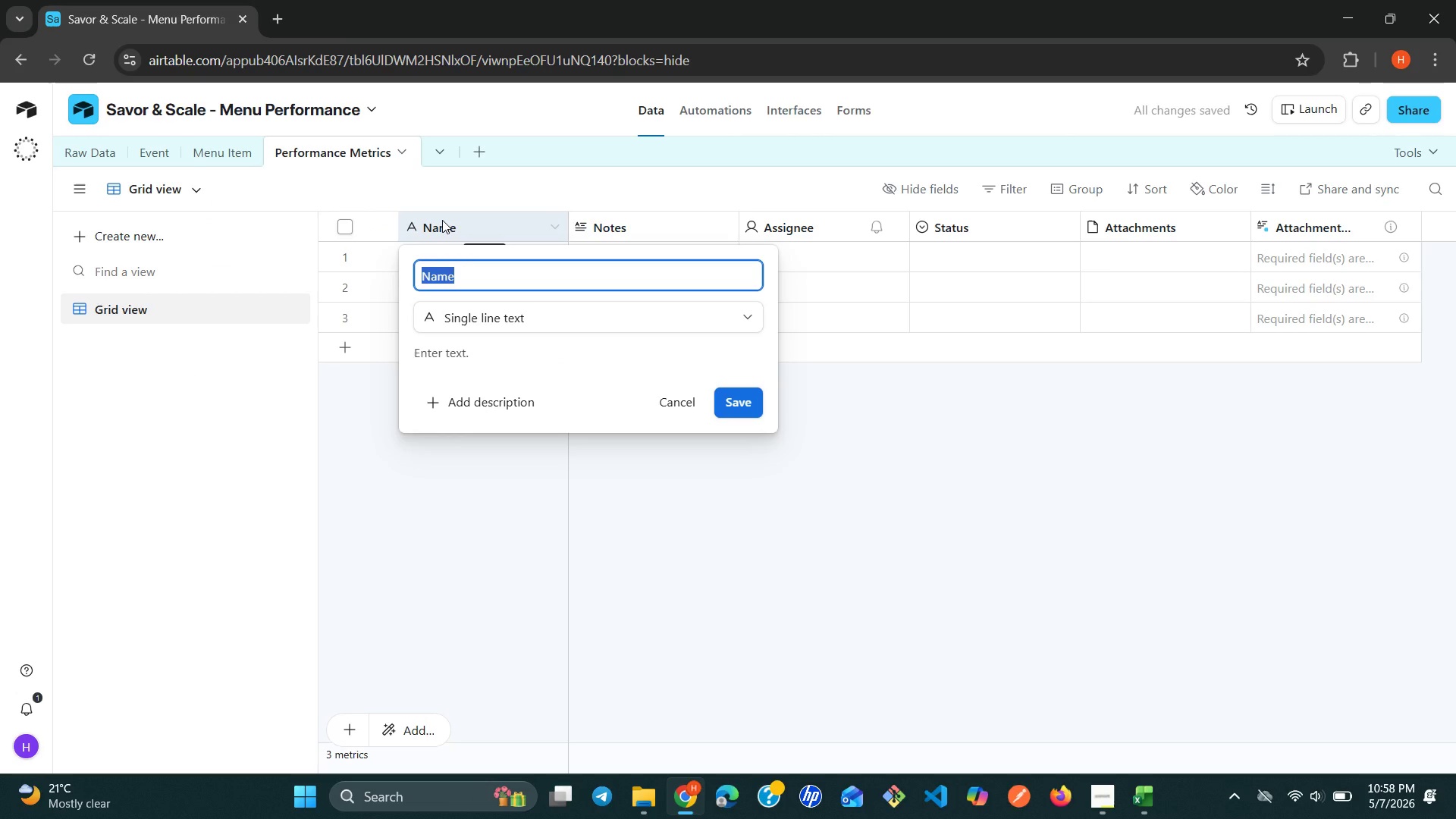 
type(Record Id)
 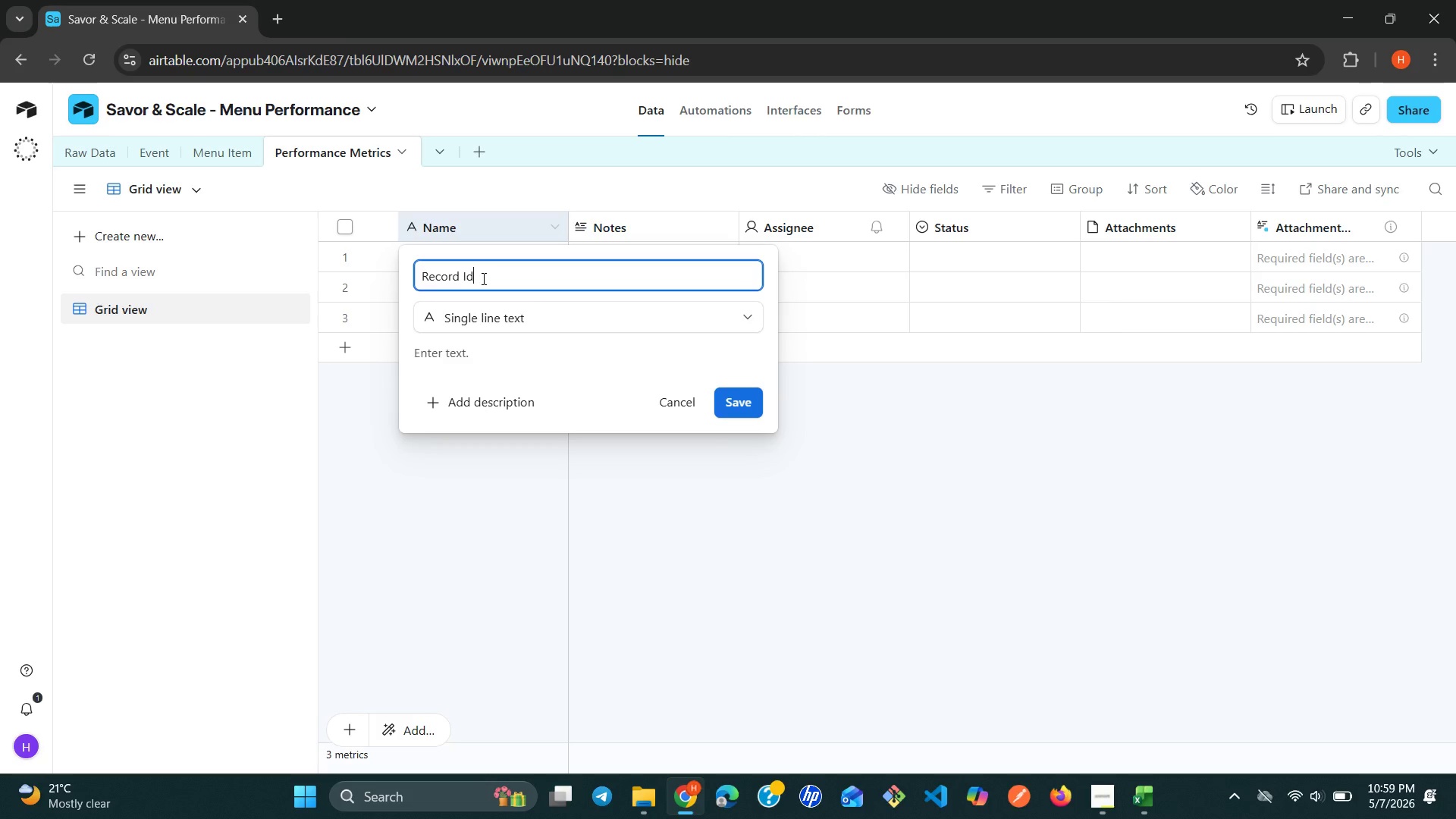 
wait(9.53)
 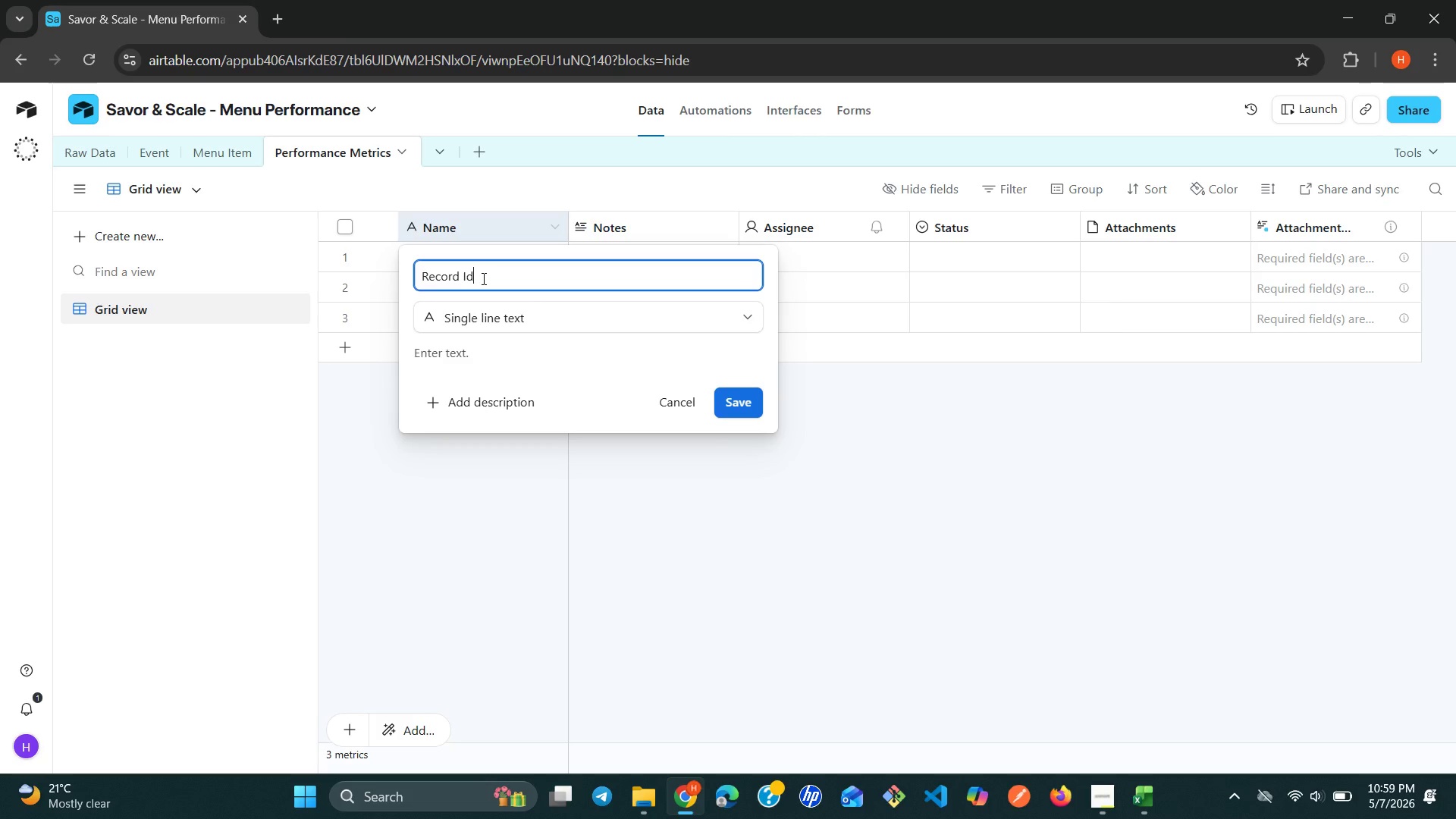 
left_click([738, 317])
 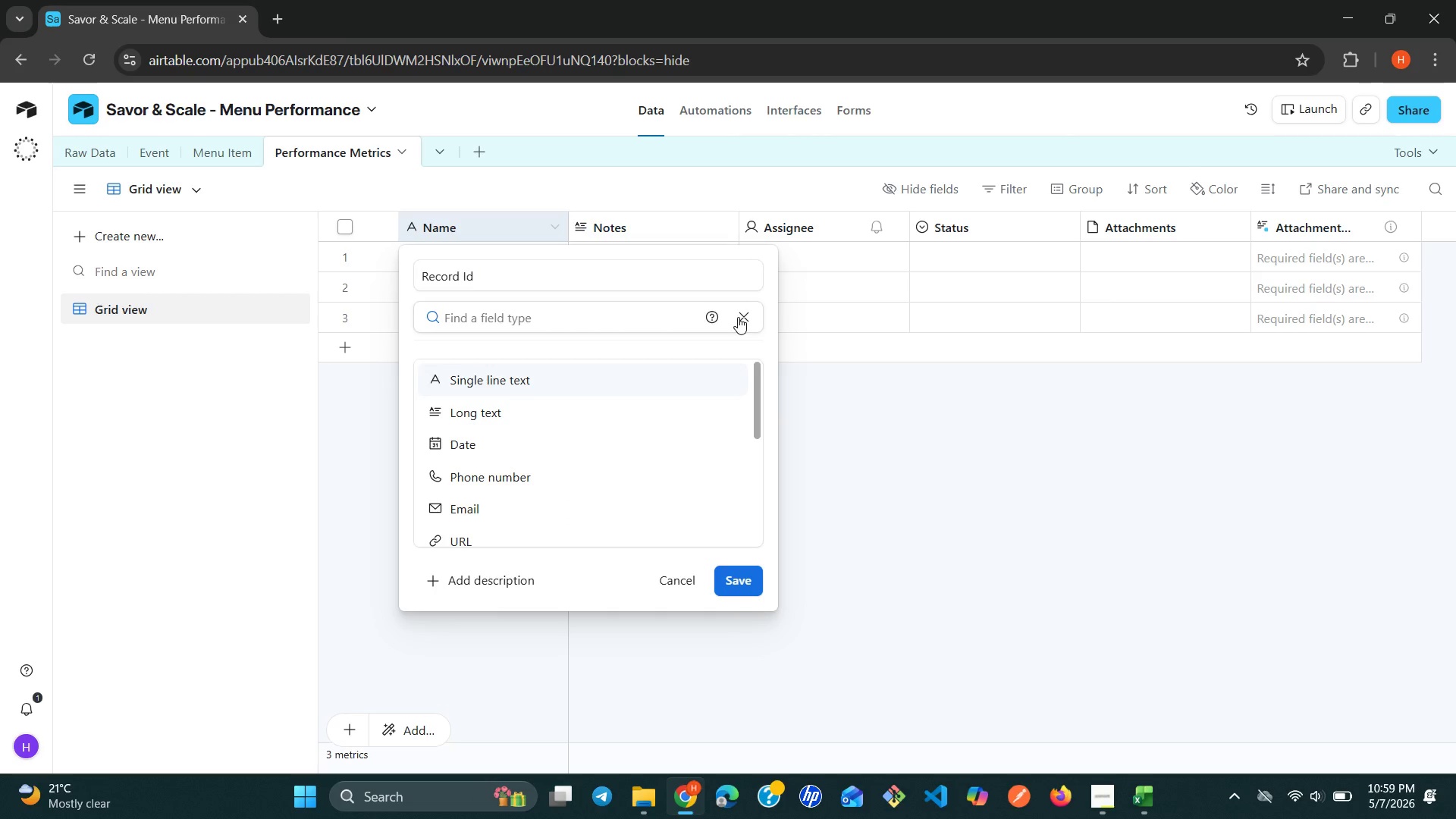 
type(au)
 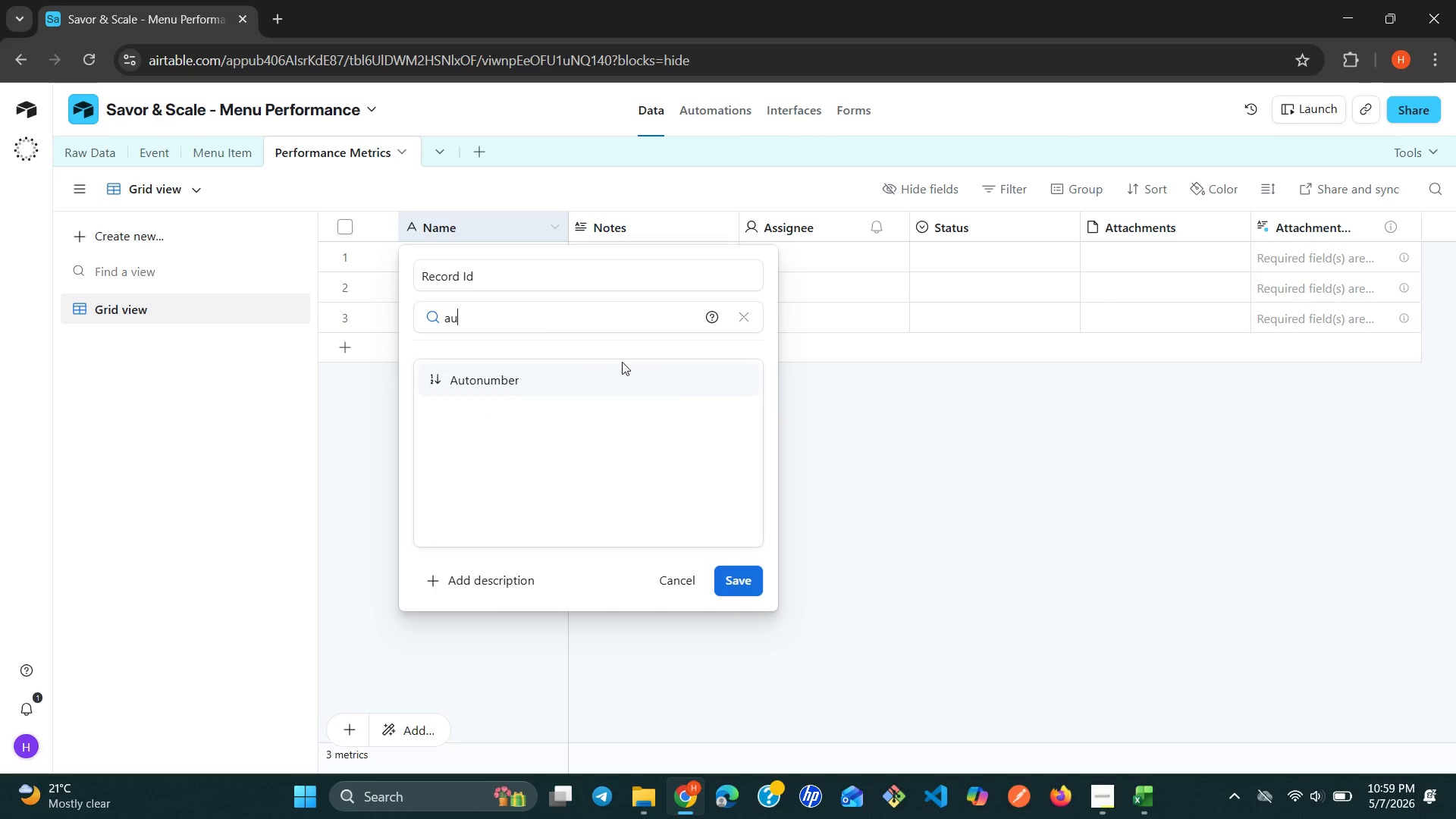 
left_click([597, 378])
 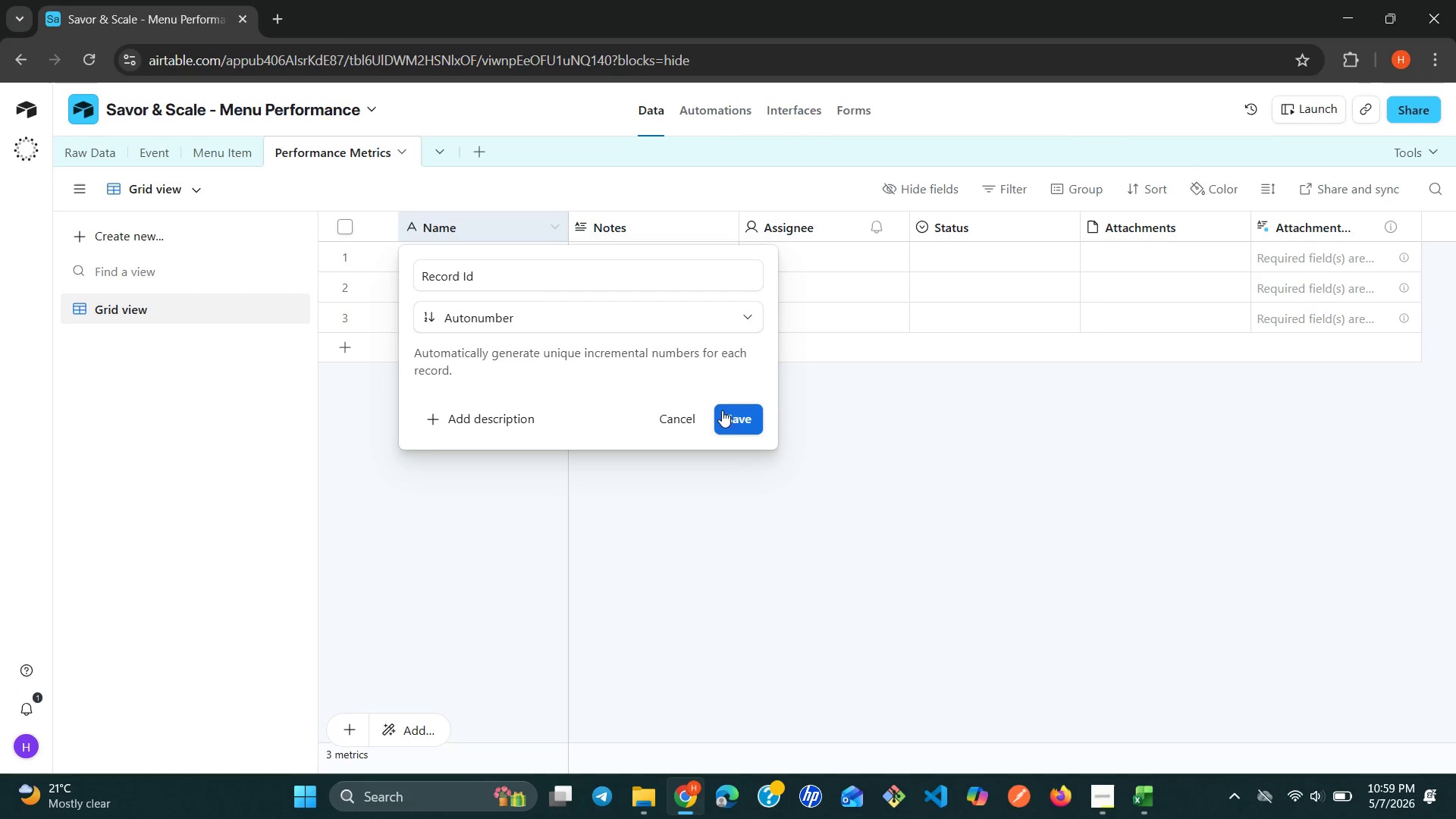 
left_click([729, 415])
 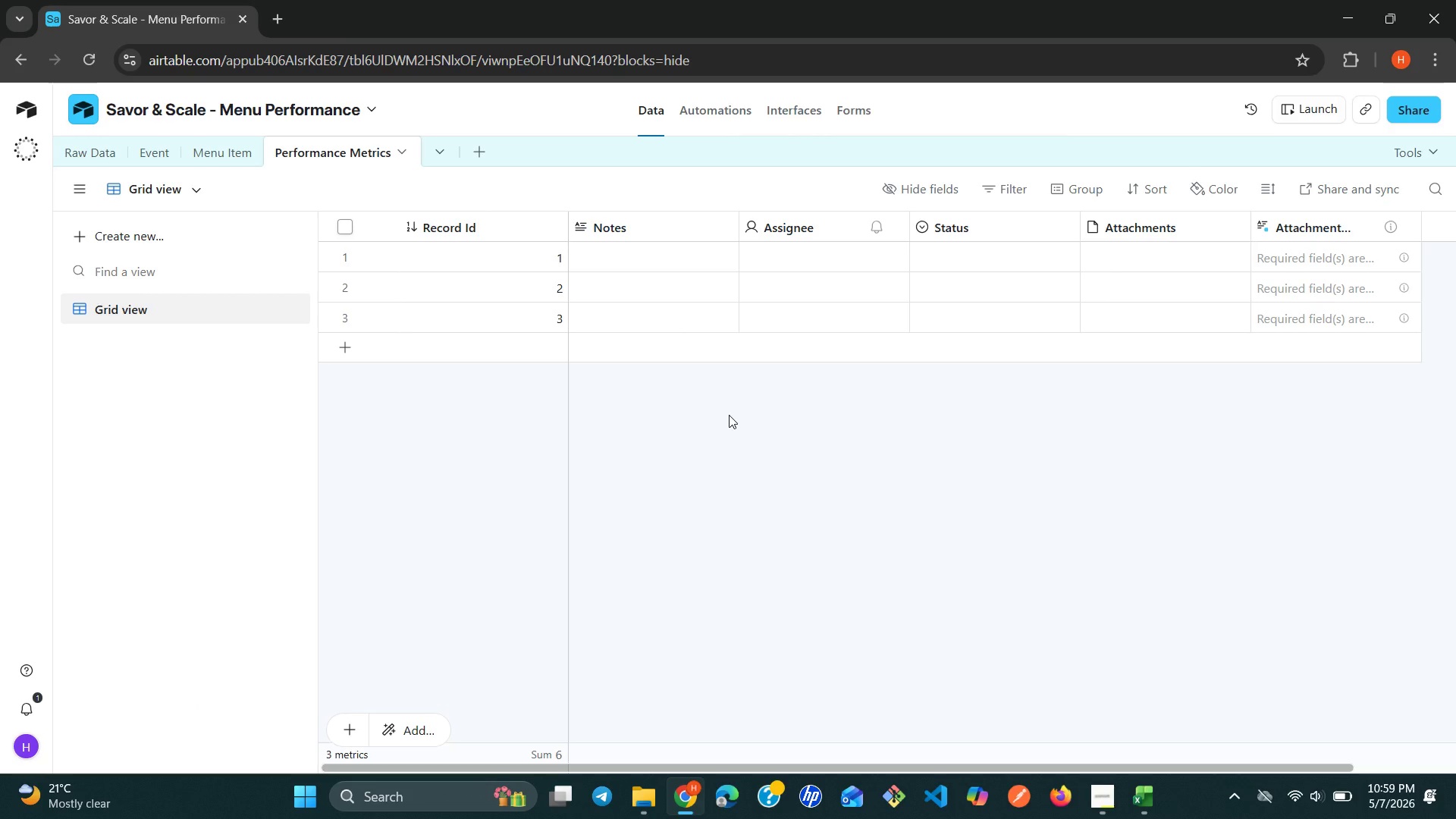 
wait(23.3)
 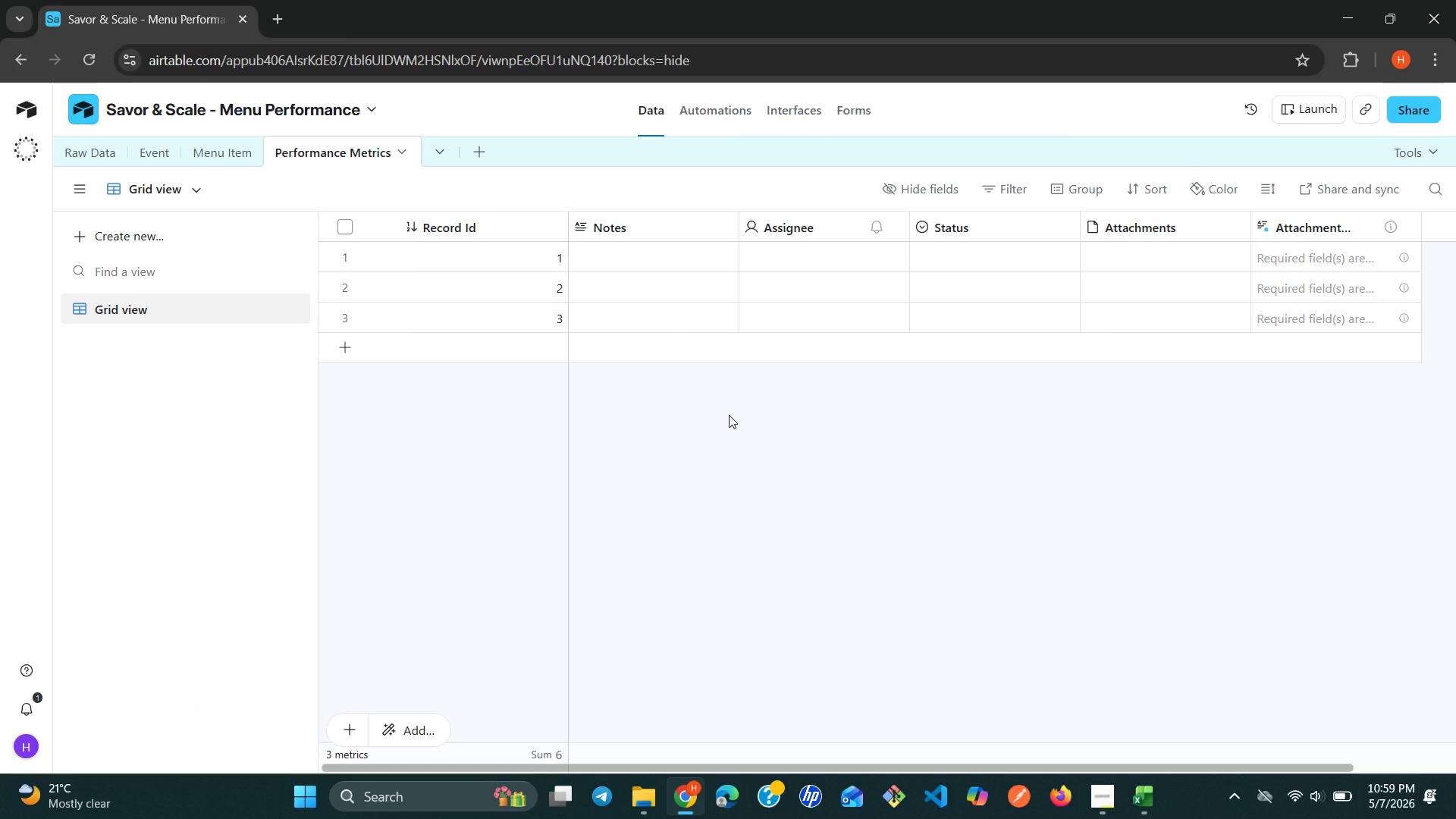 
double_click([654, 226])
 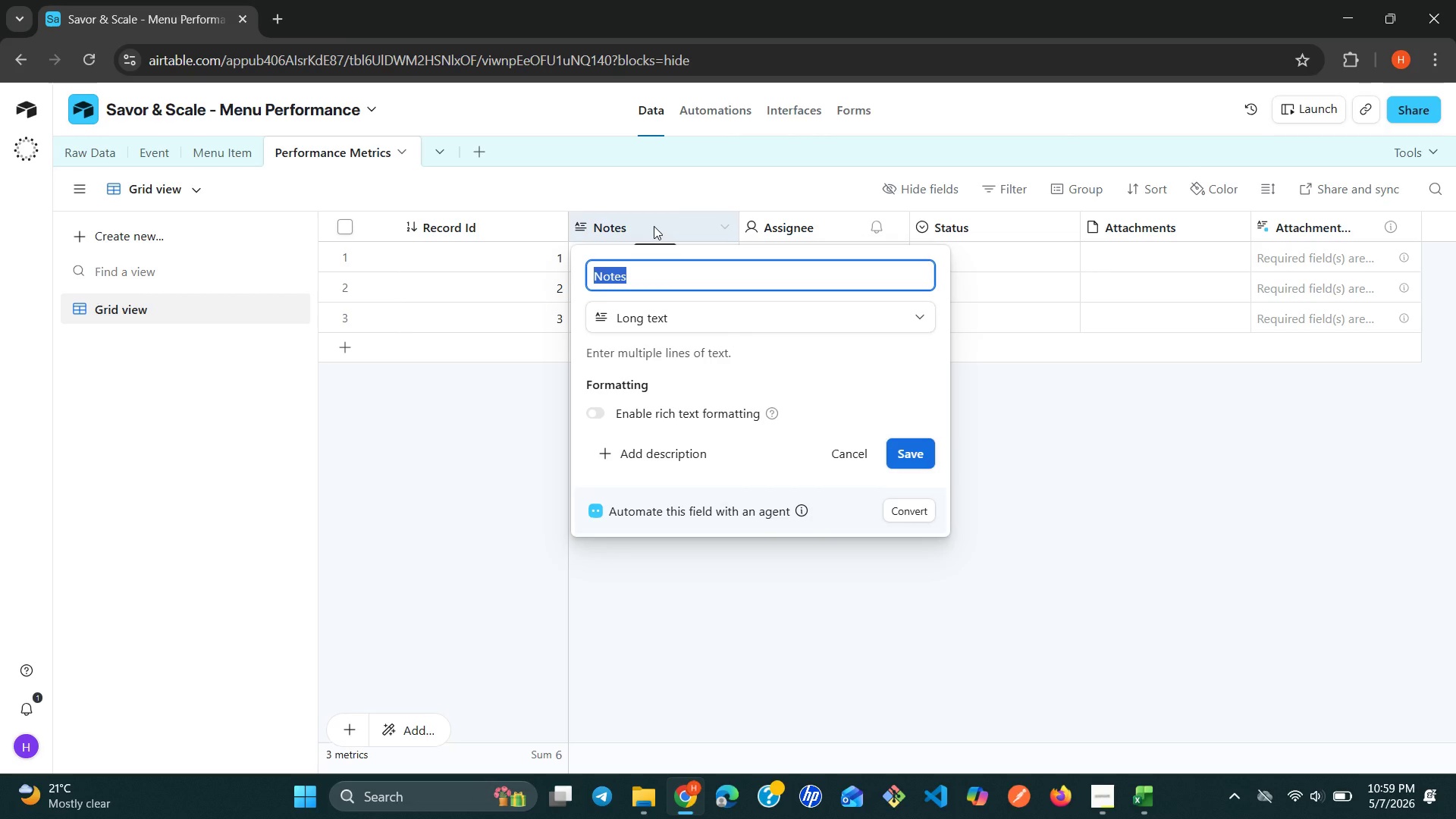 
type(Event)
 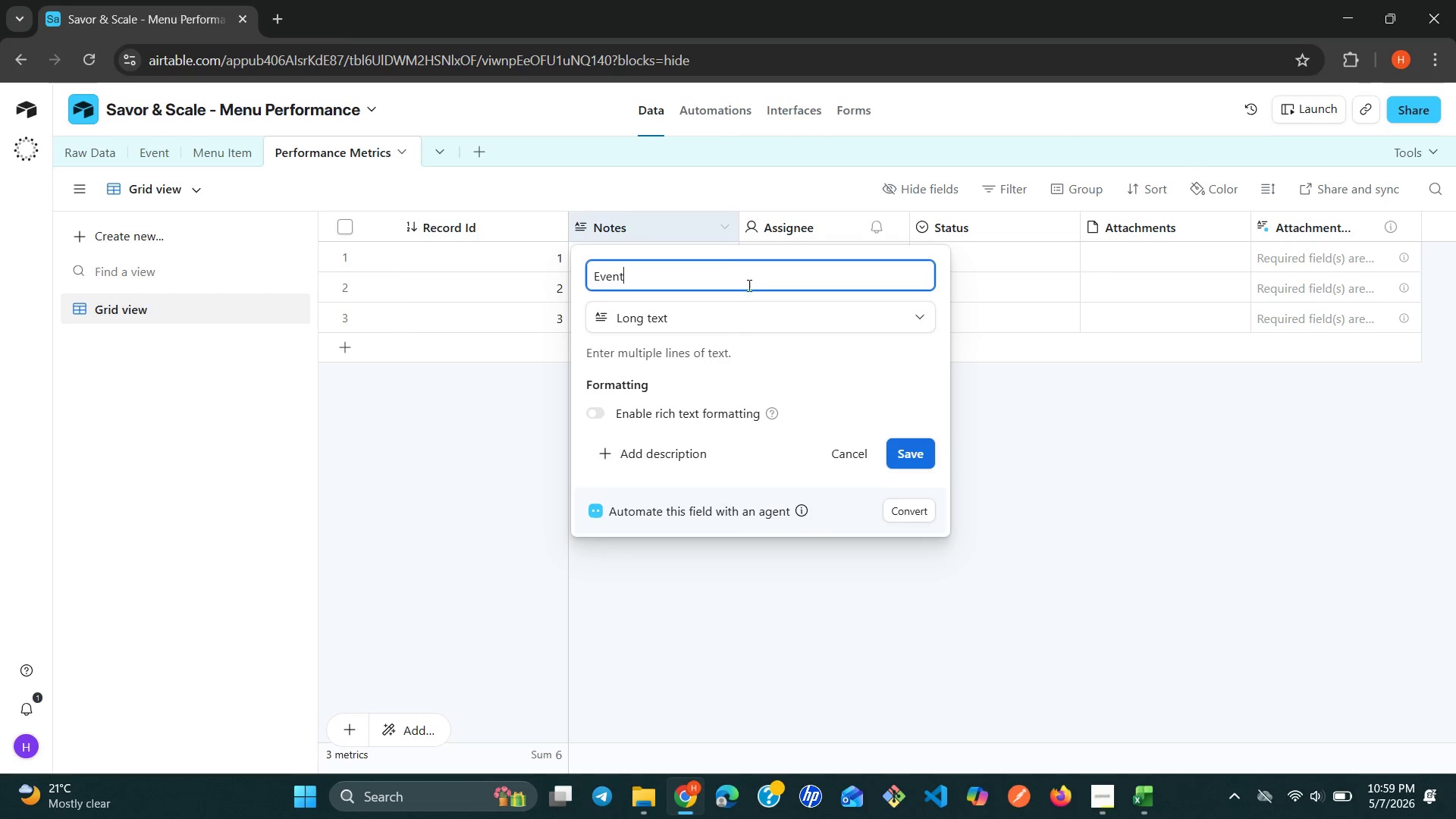 
left_click([747, 328])
 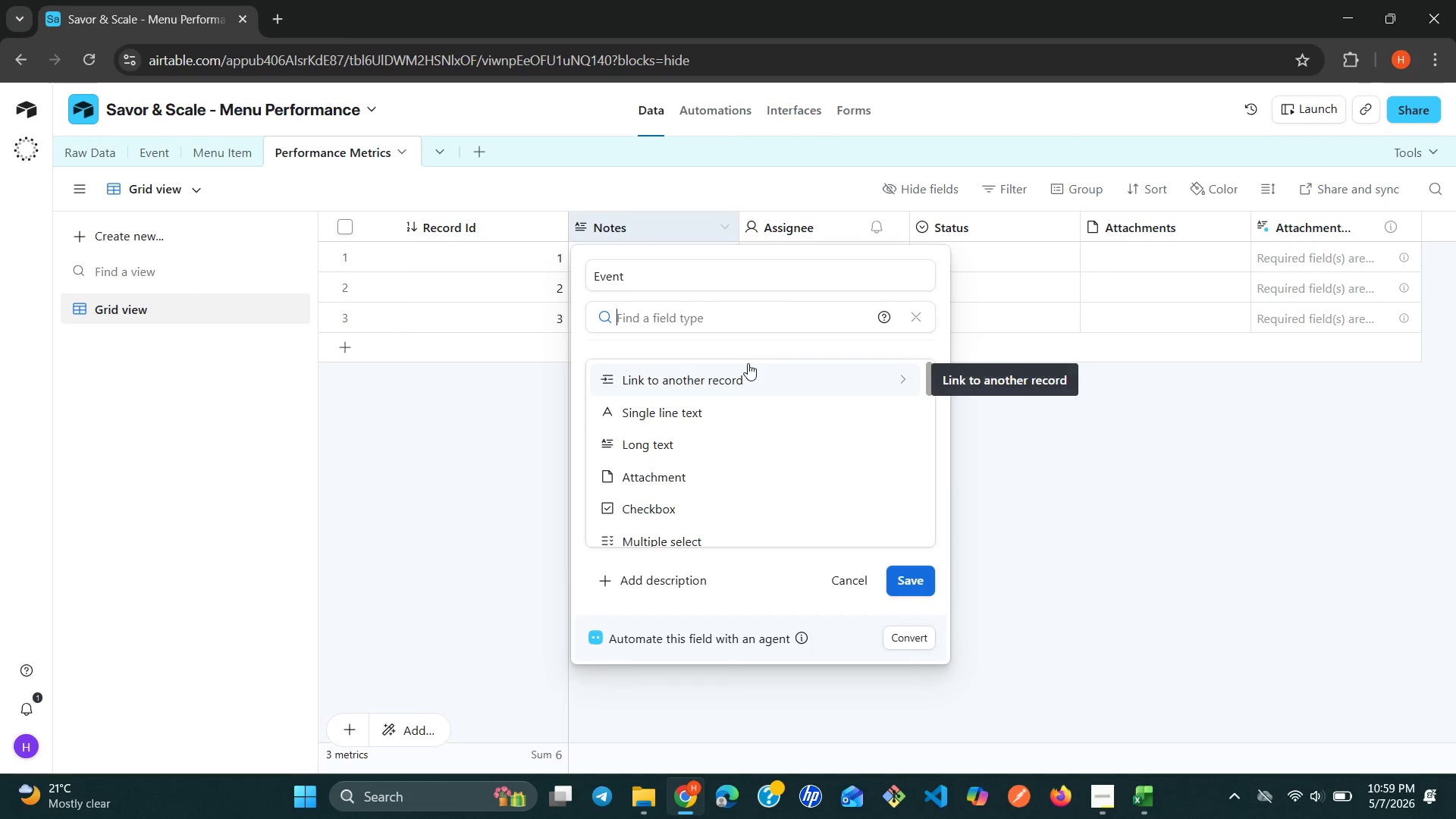 
left_click([748, 363])
 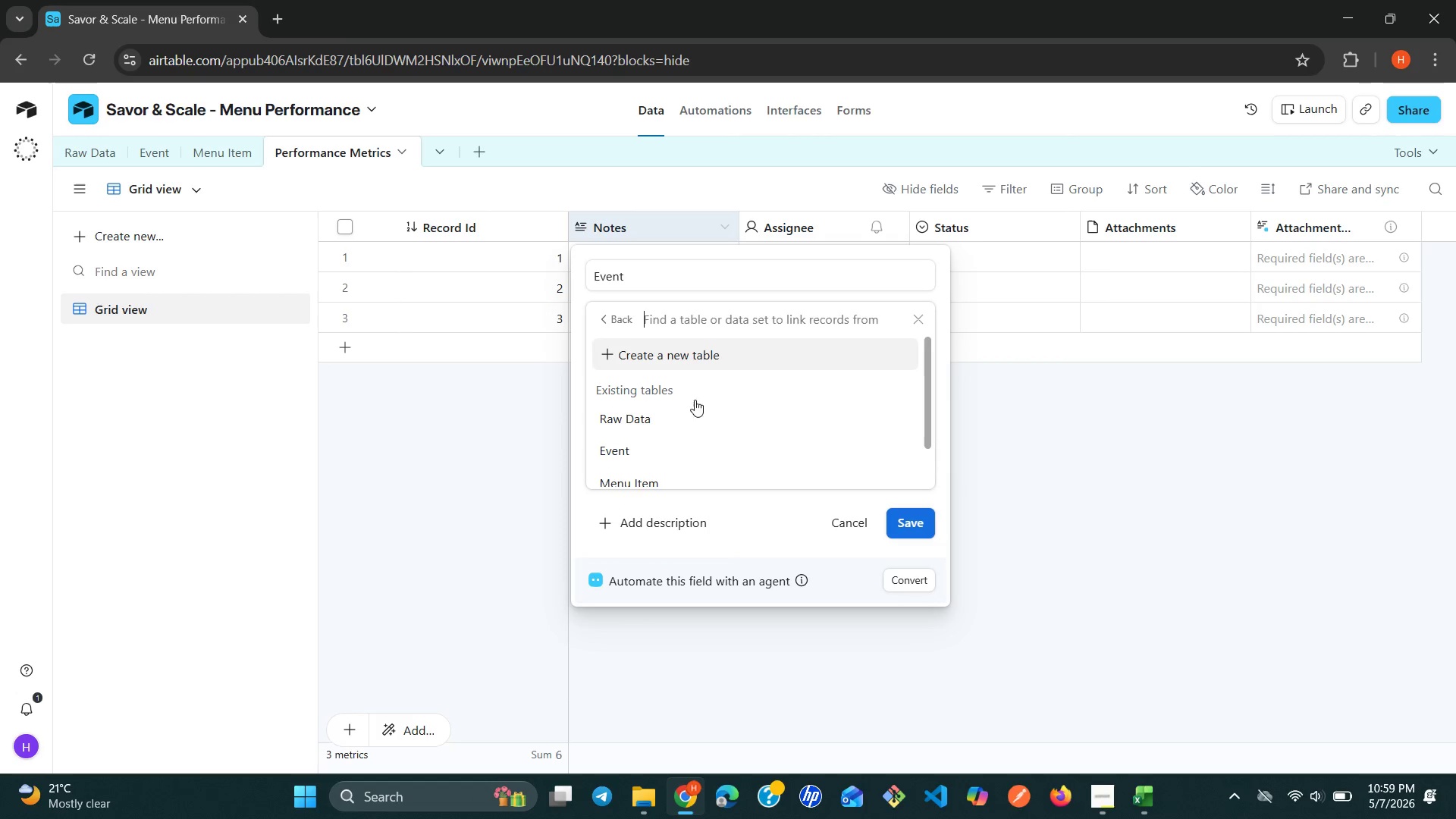 
left_click([642, 449])
 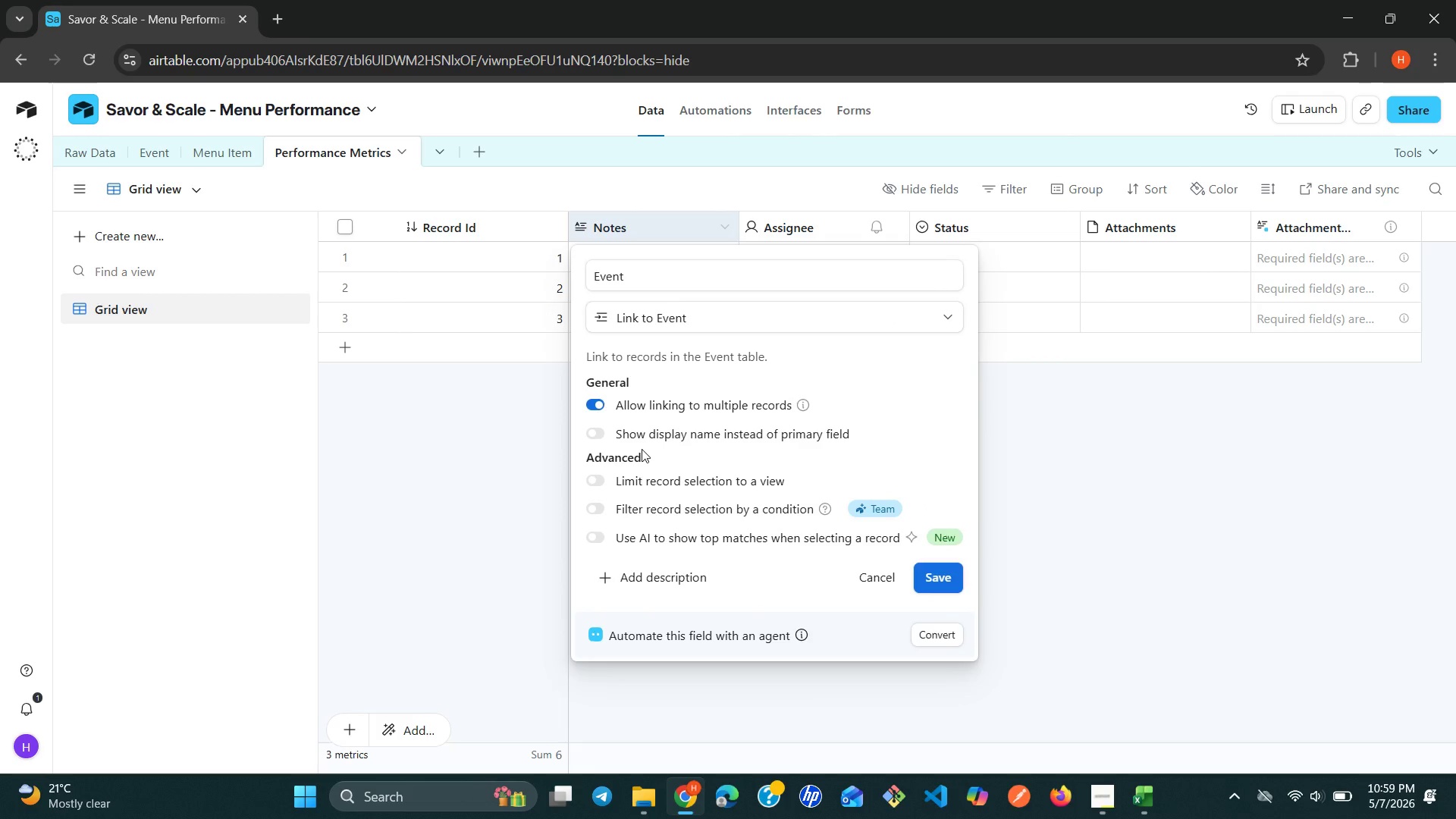 
wait(8.01)
 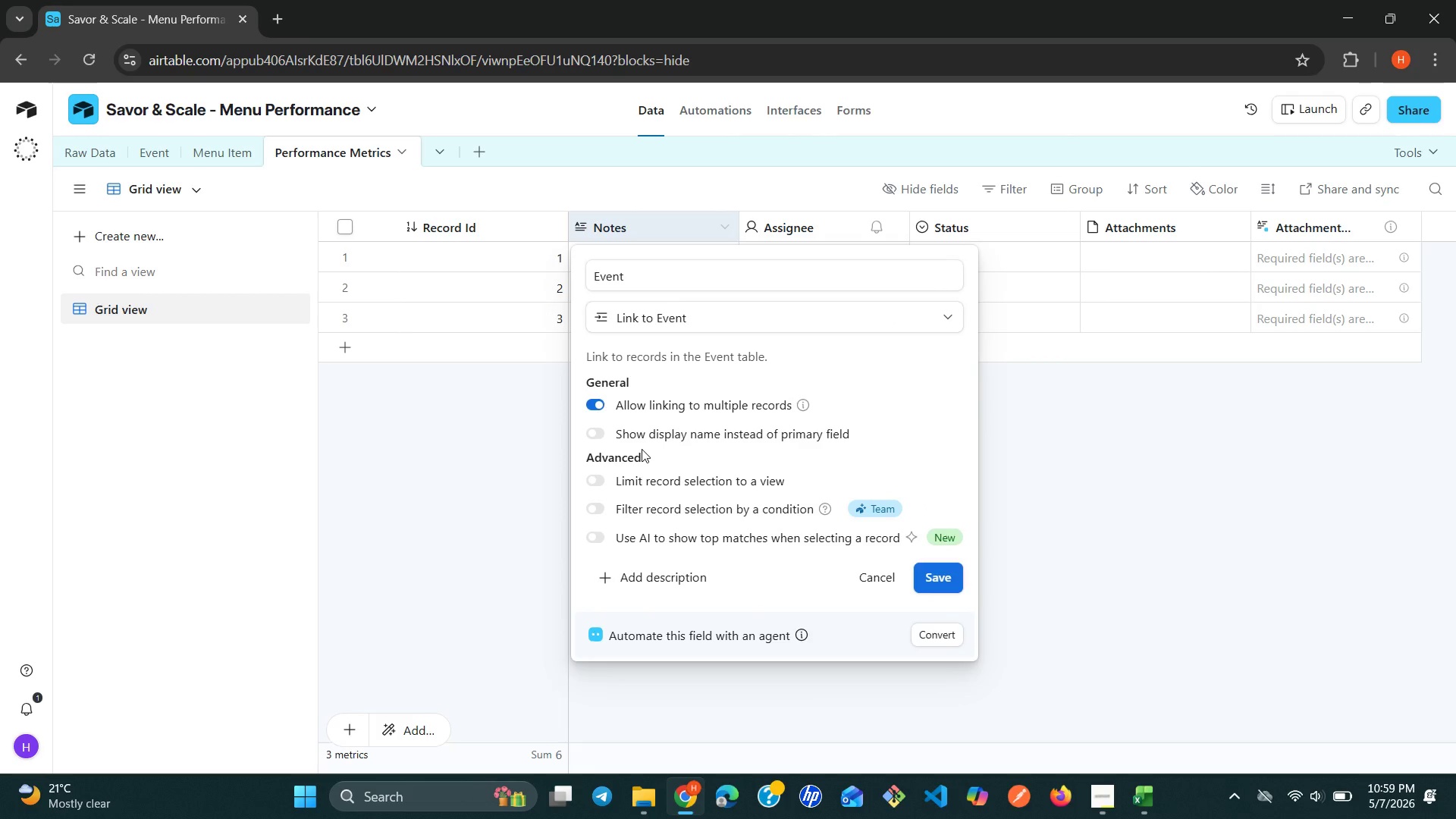 
left_click([587, 397])
 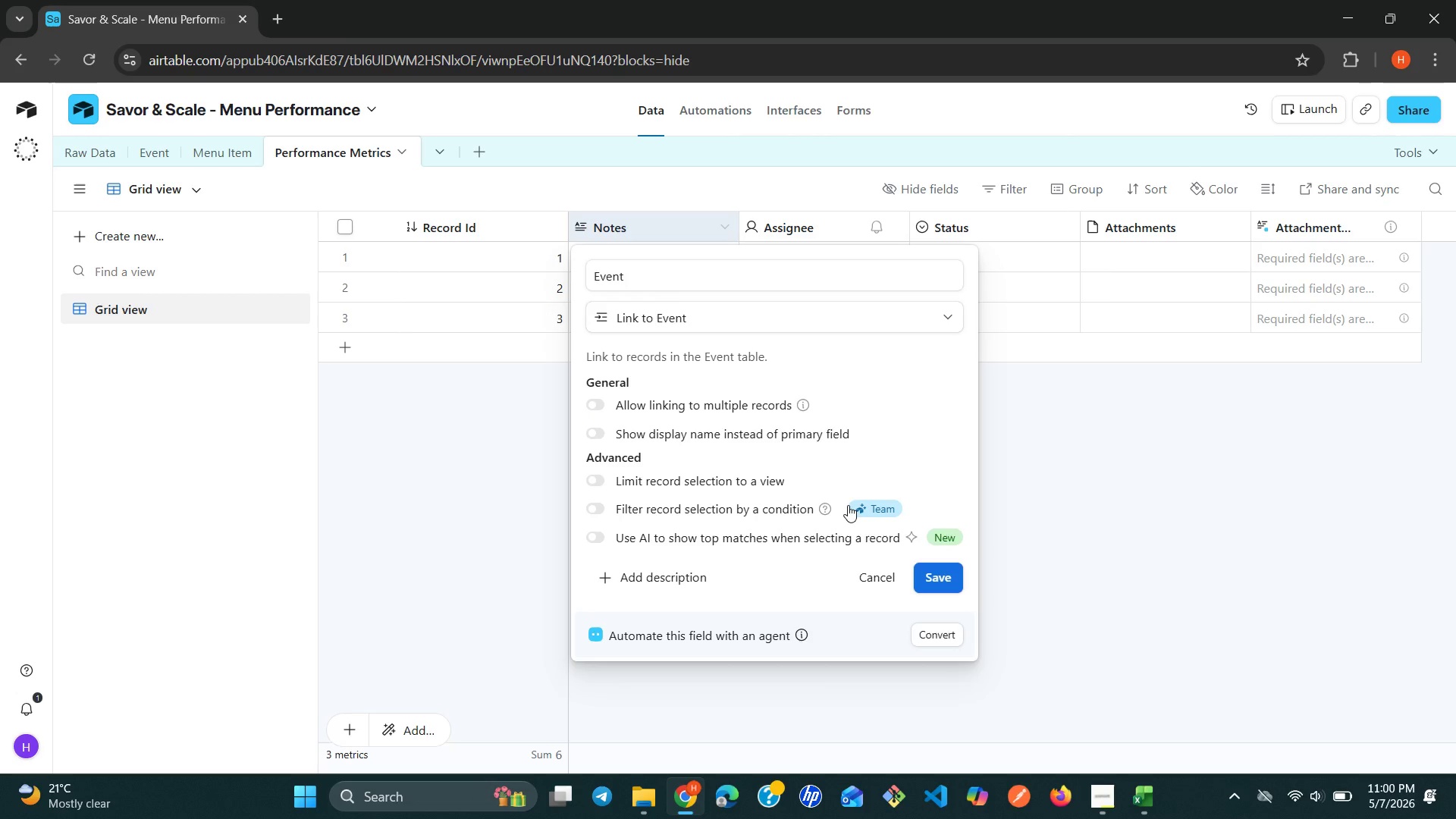 
wait(5.24)
 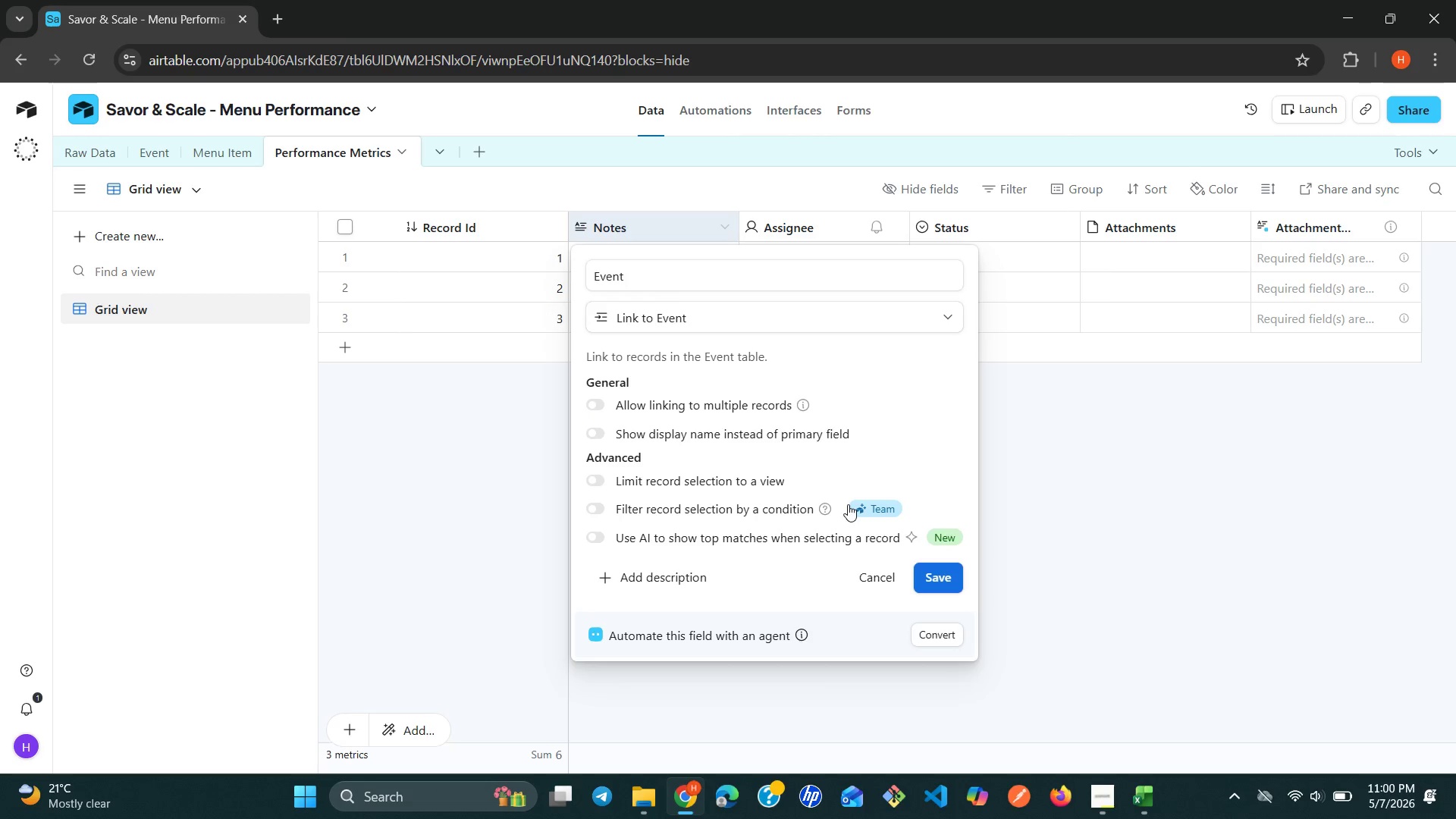 
left_click([940, 572])
 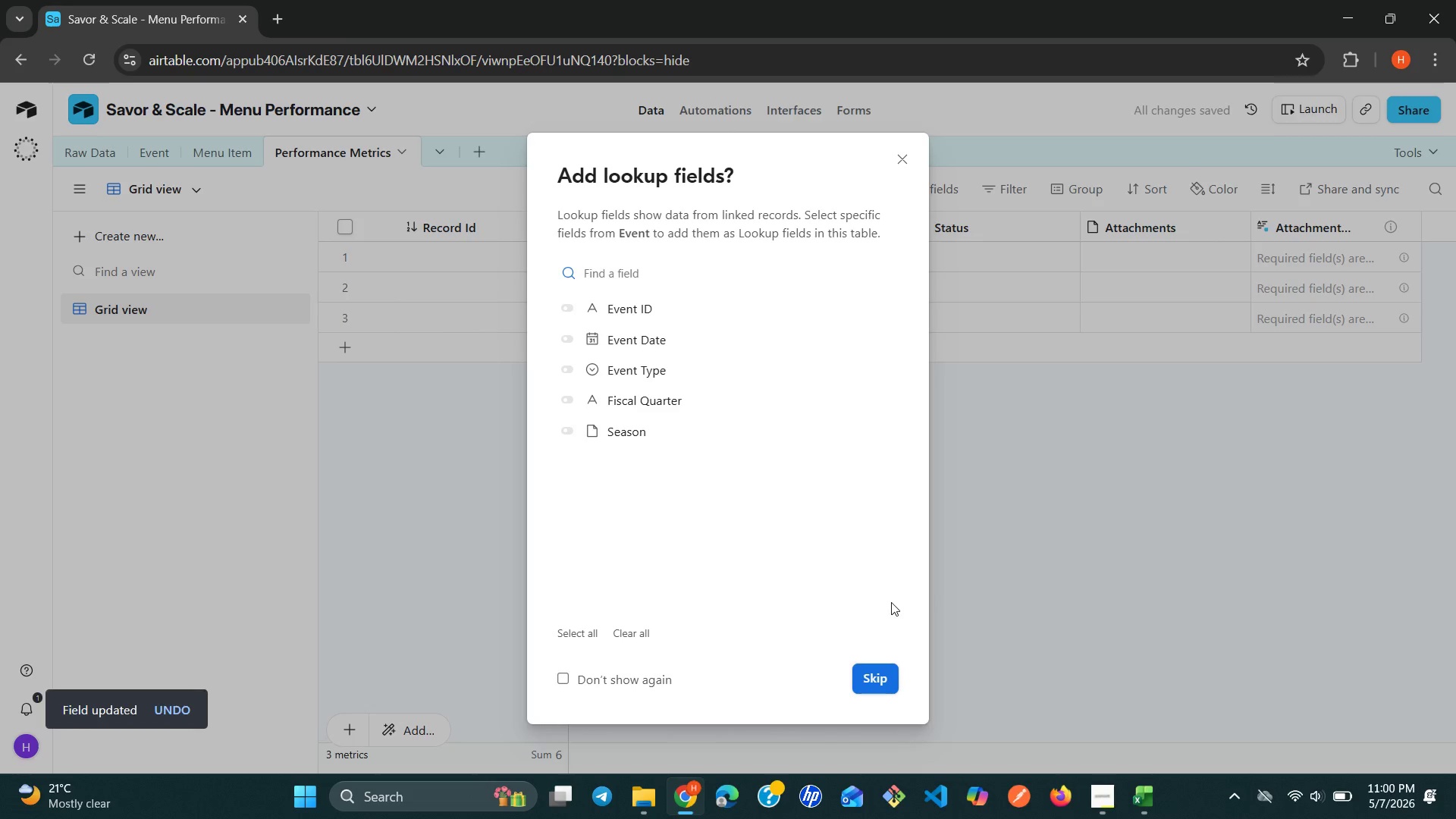 
left_click([858, 684])
 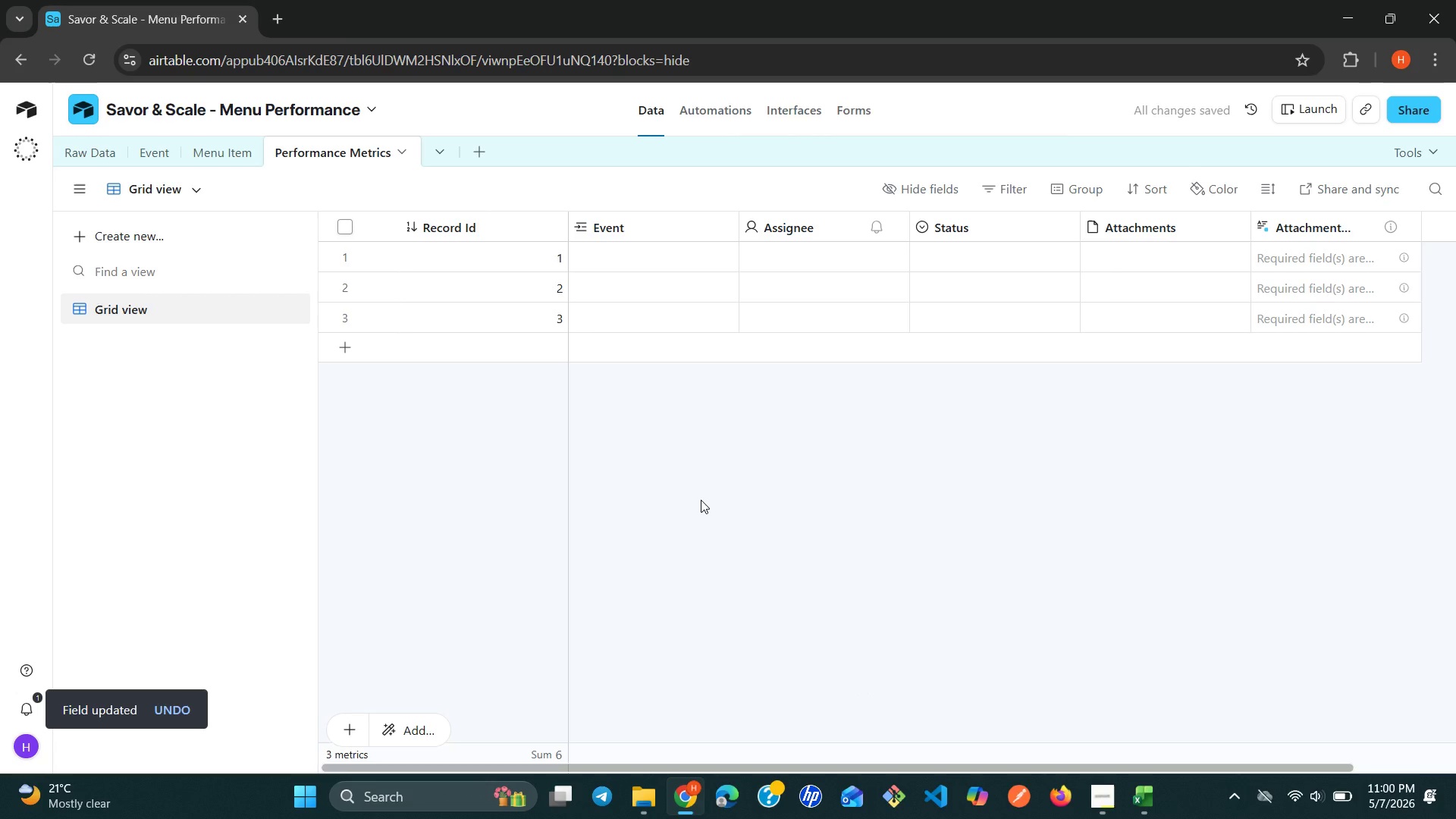 
wait(8.41)
 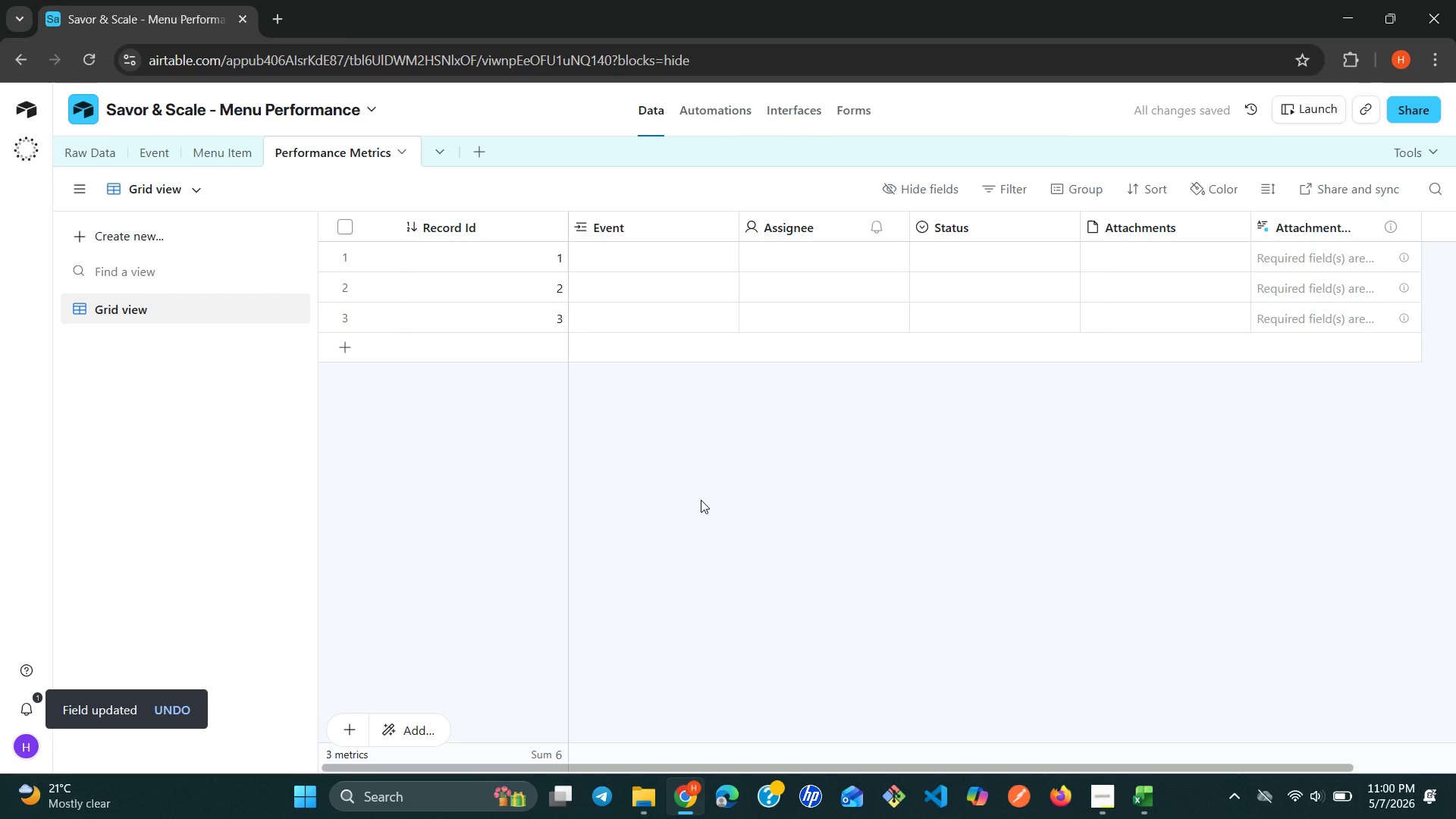 
left_click([885, 224])
 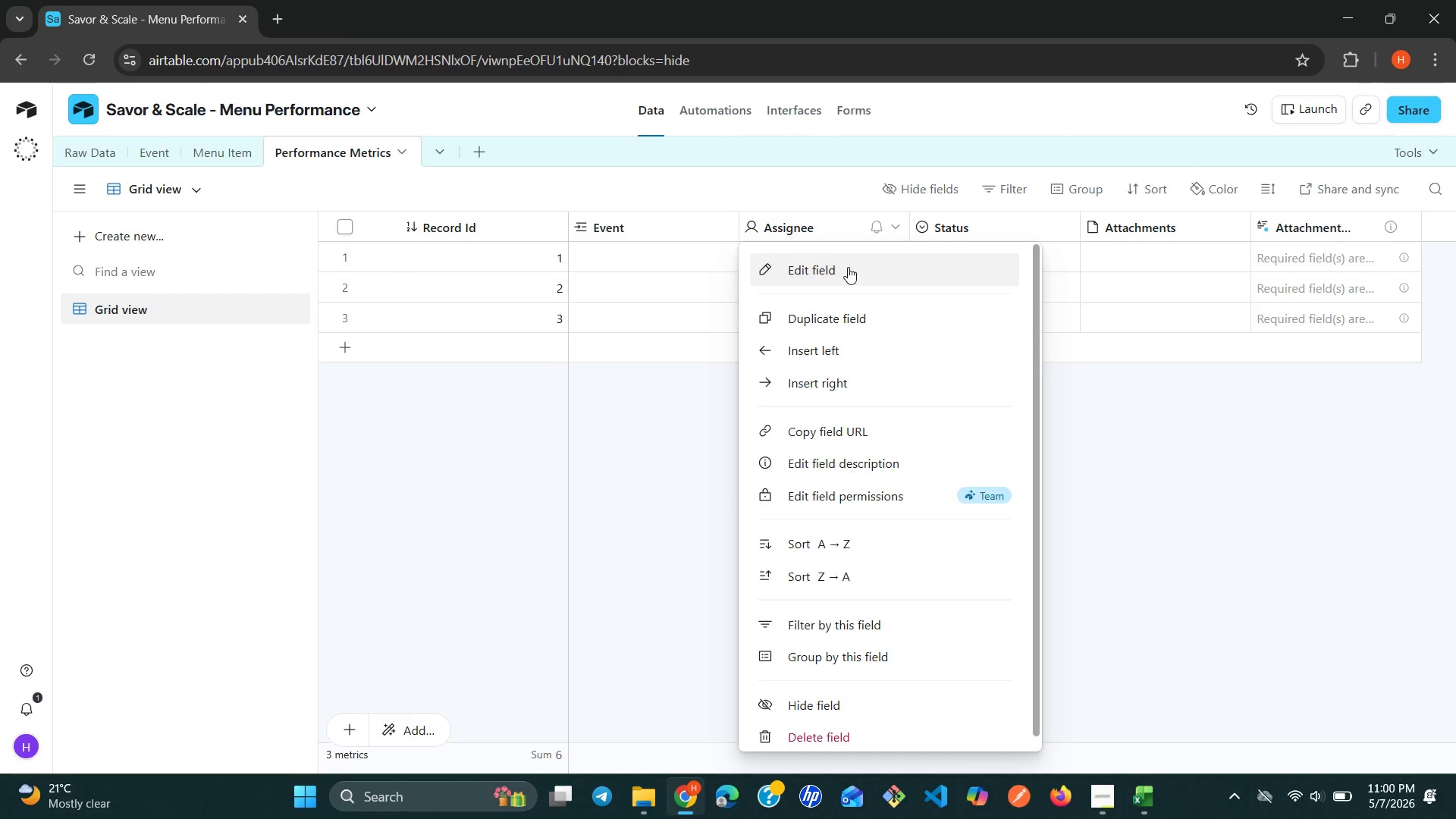 
left_click([844, 269])
 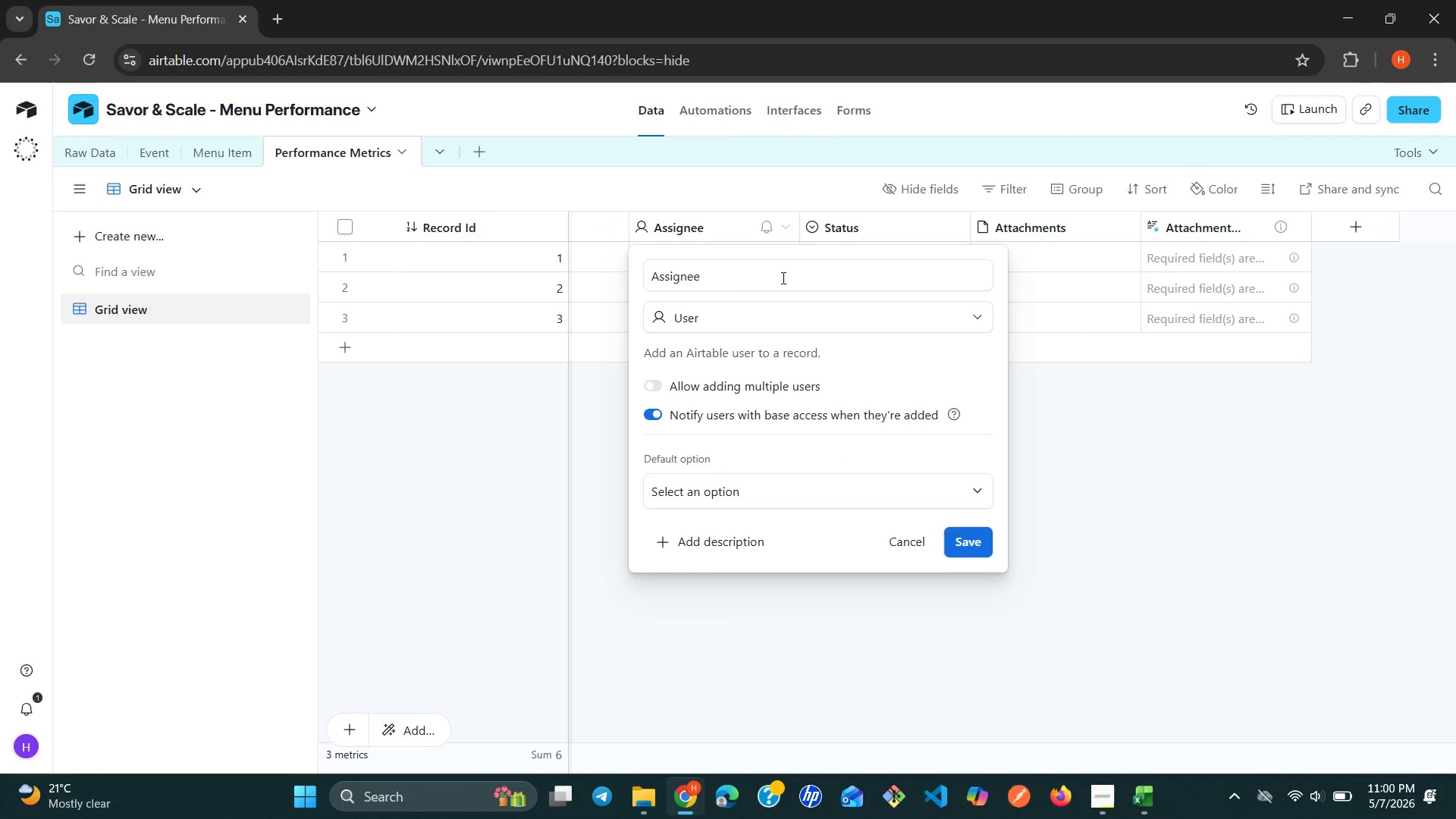 
double_click([782, 278])
 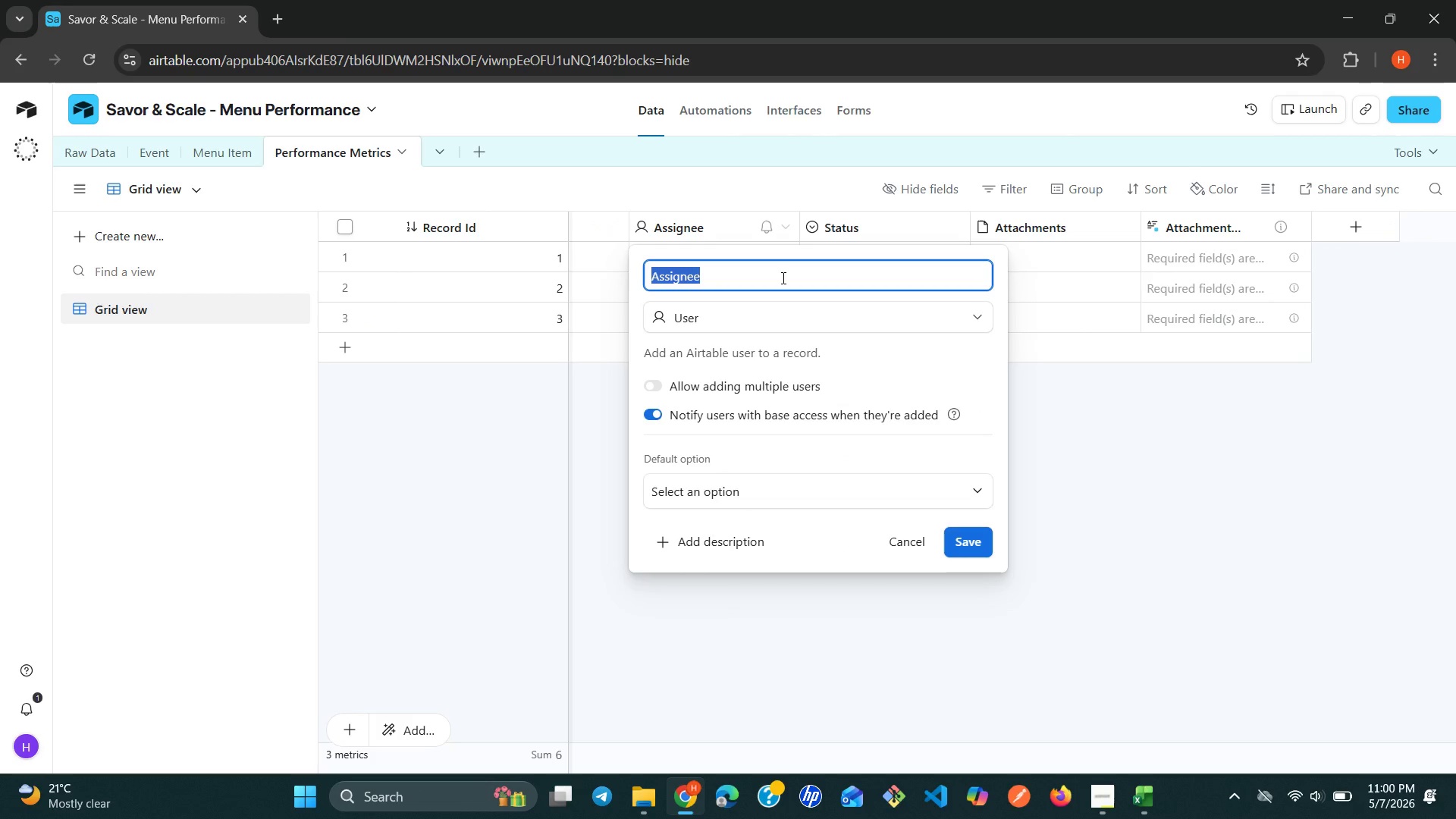 
type(Menu Item)
 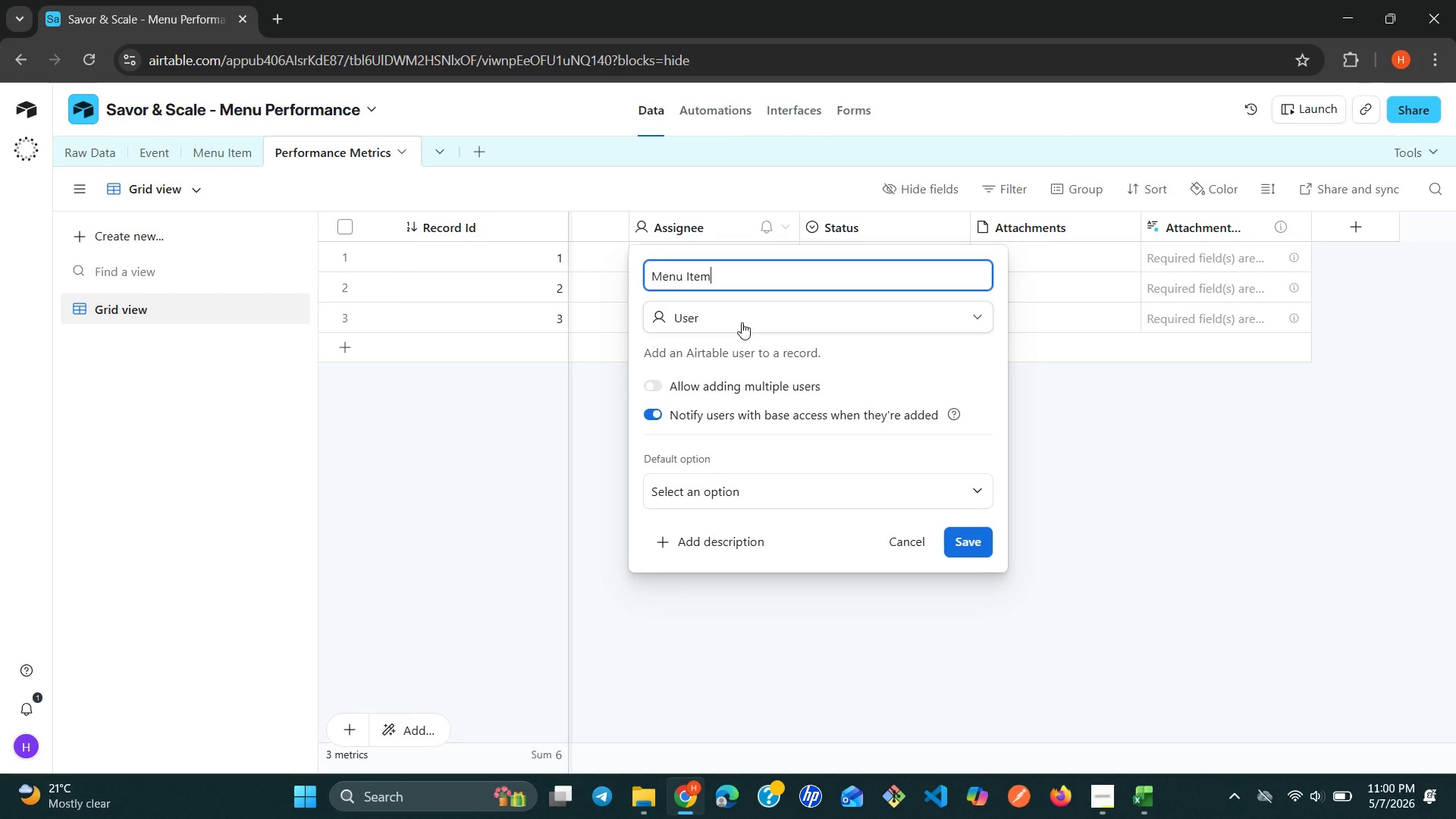 
double_click([742, 322])
 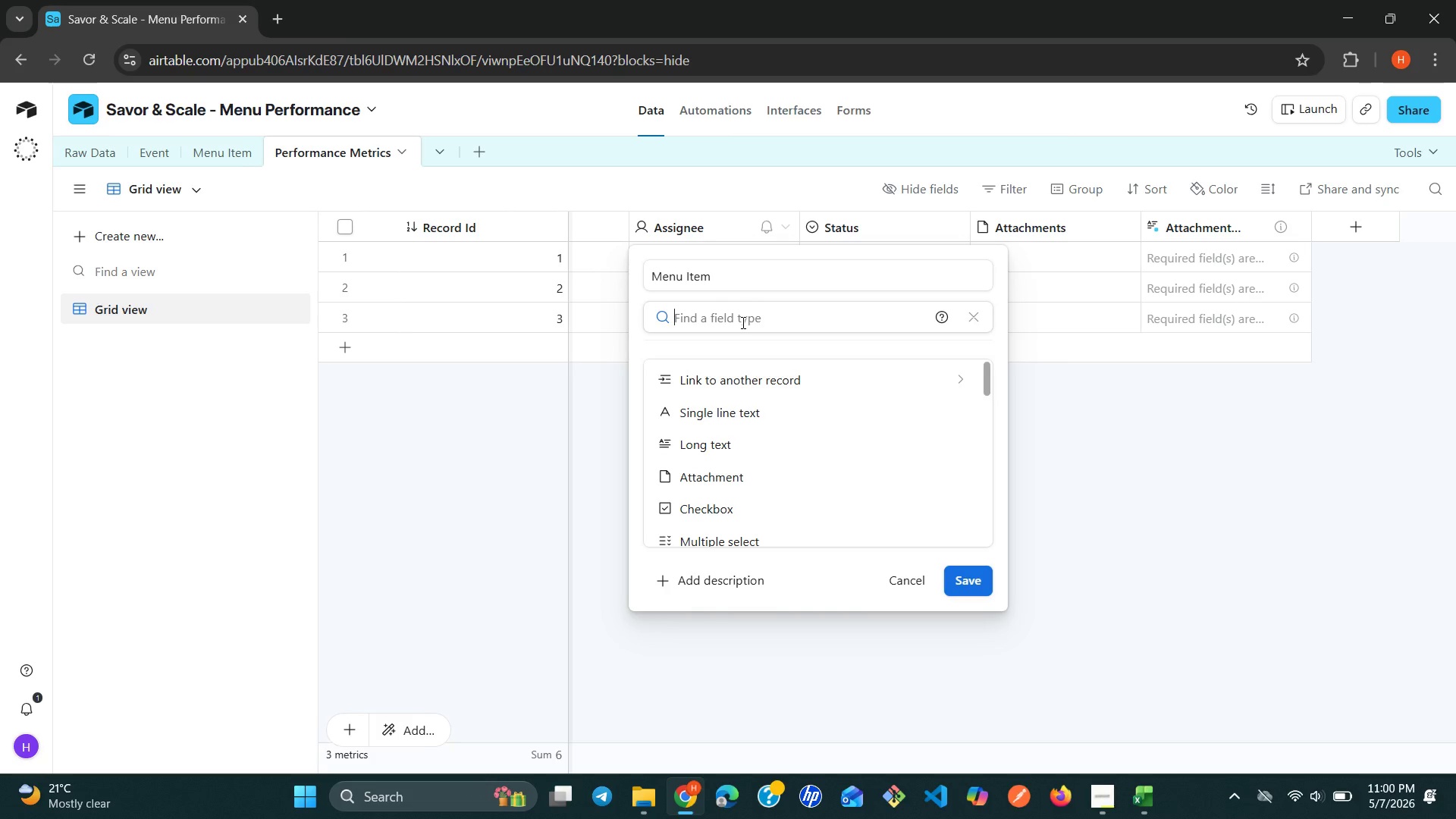 
wait(7.25)
 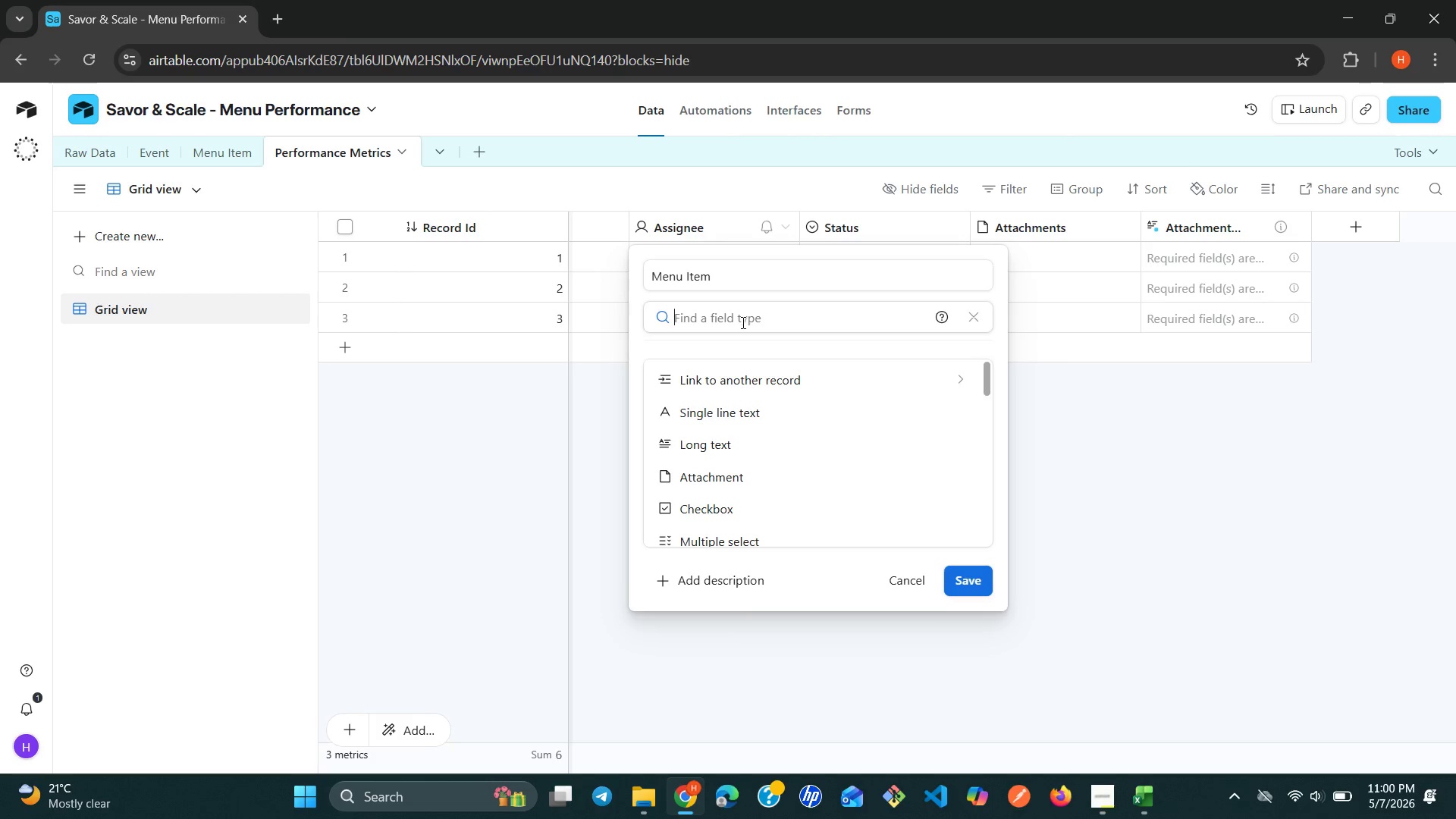 
left_click([799, 375])
 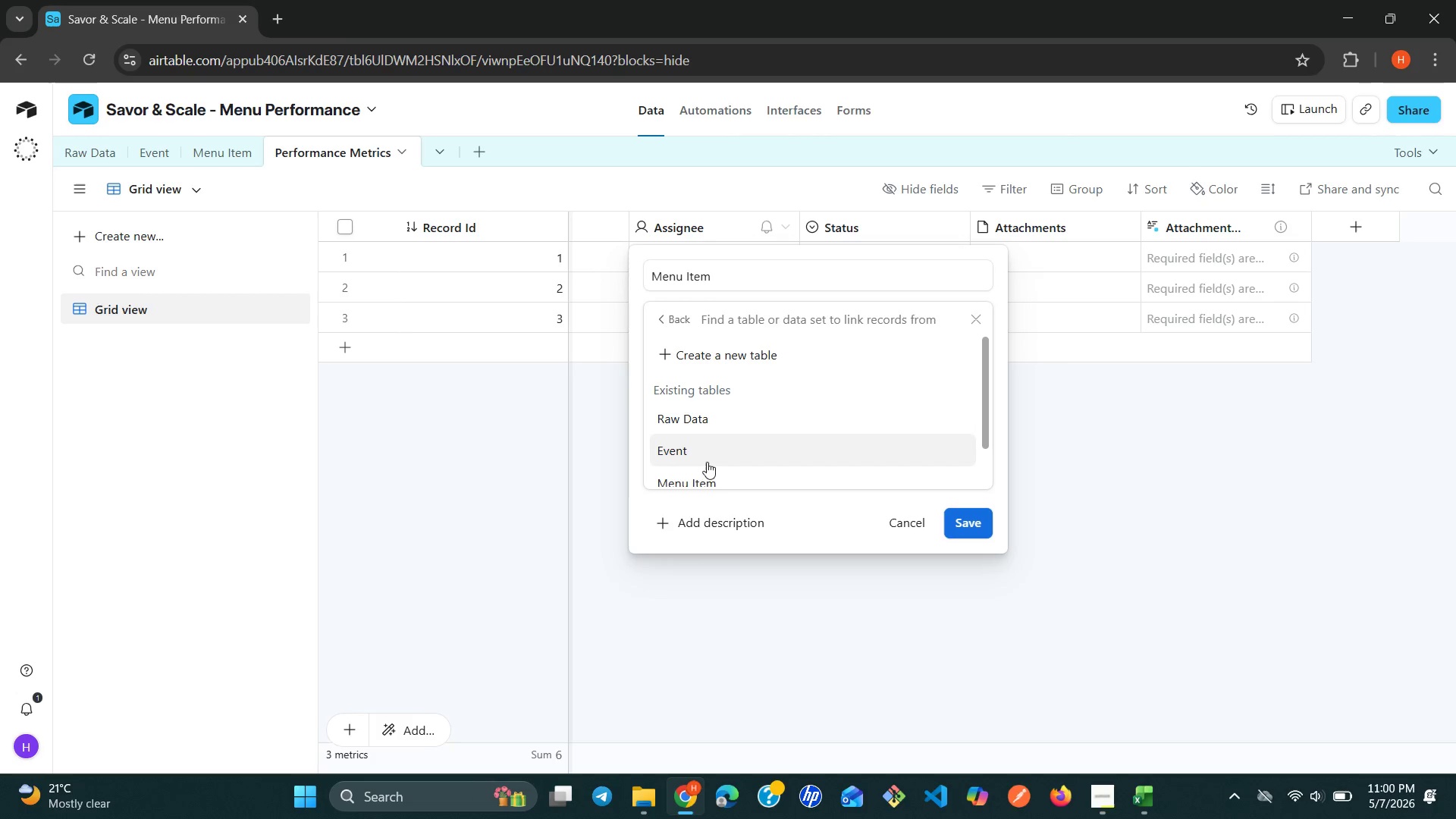 
left_click([701, 475])
 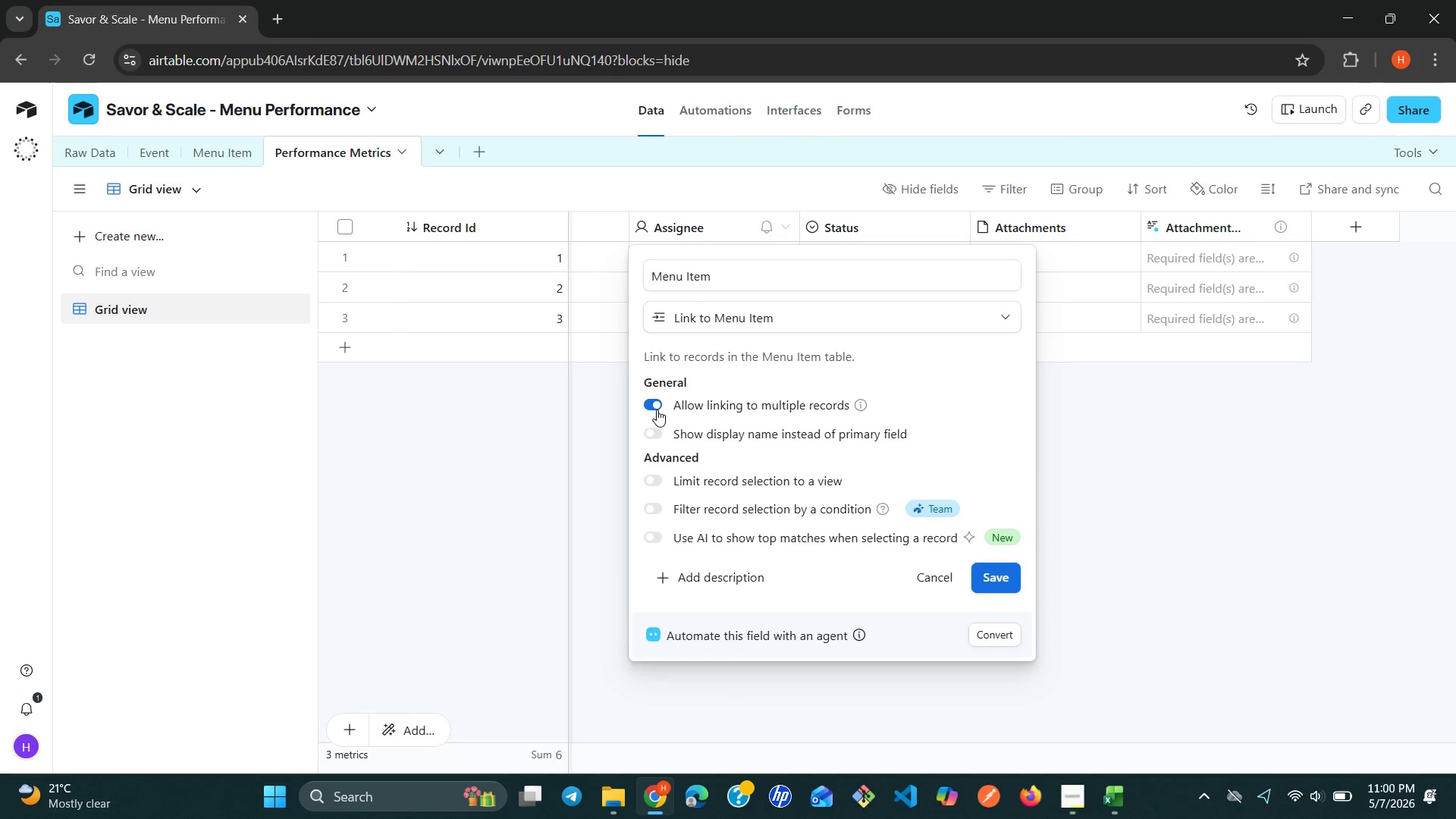 
left_click([657, 410])
 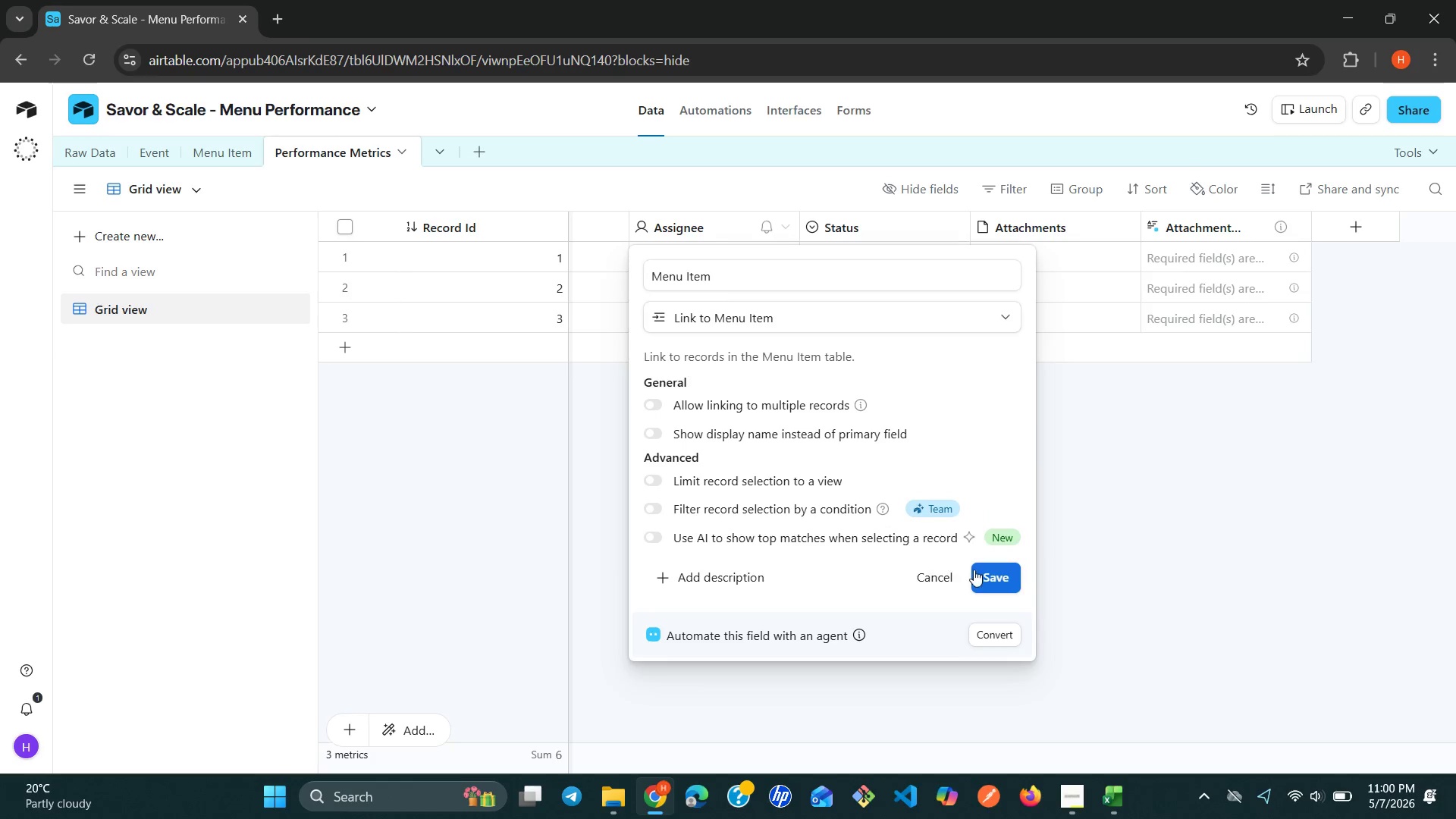 
left_click([984, 575])
 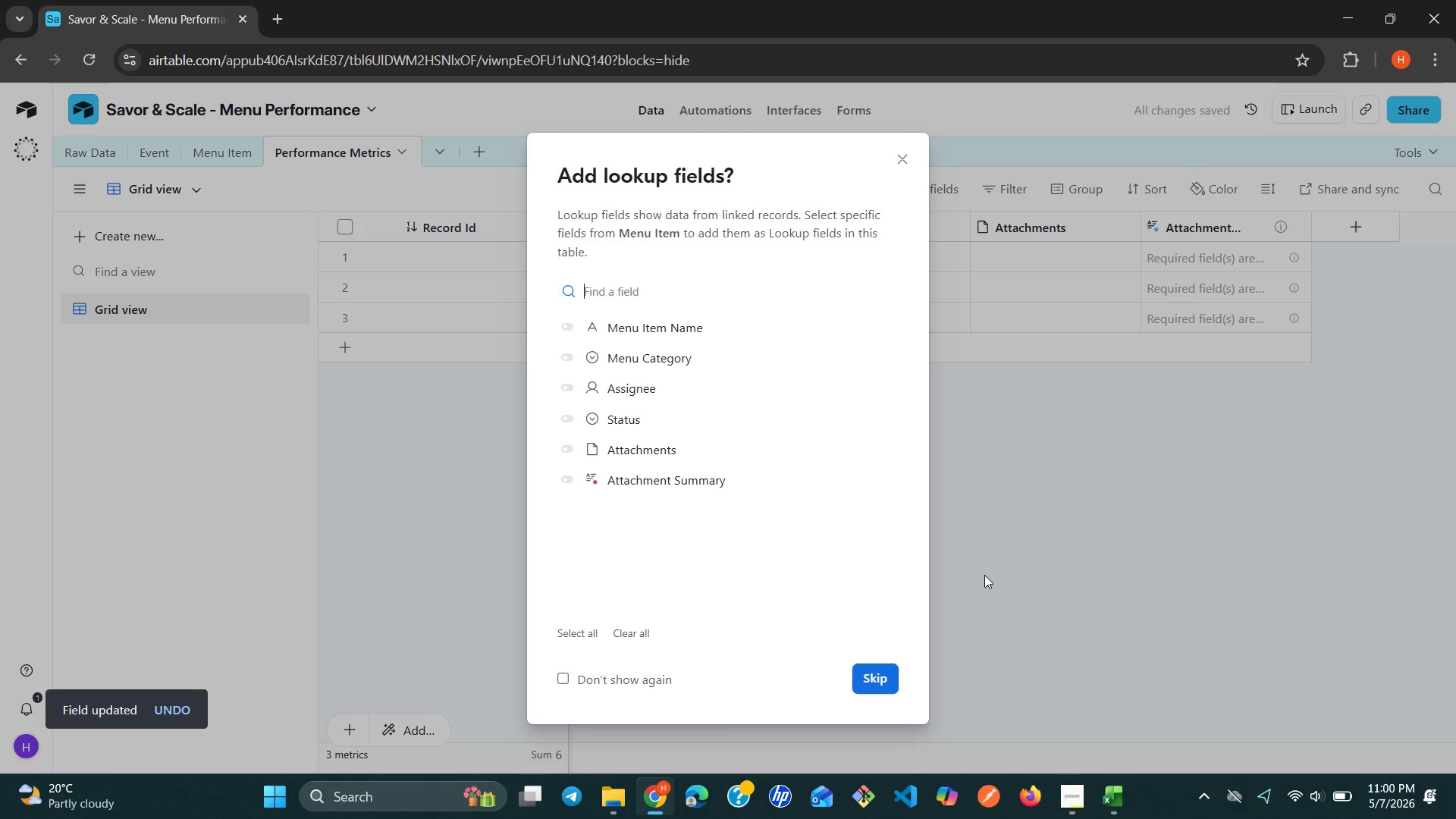 
left_click([865, 676])
 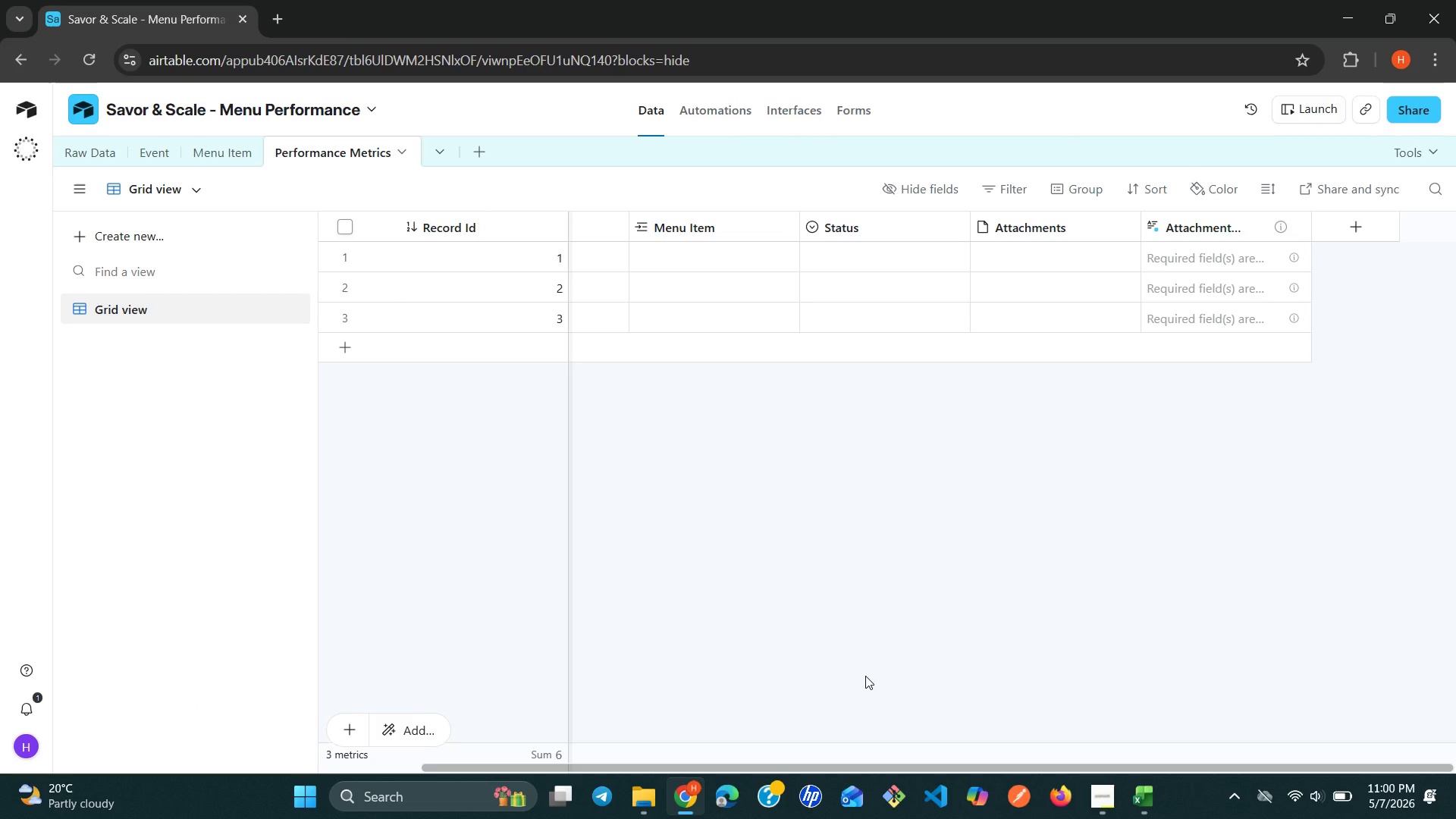 
wait(13.61)
 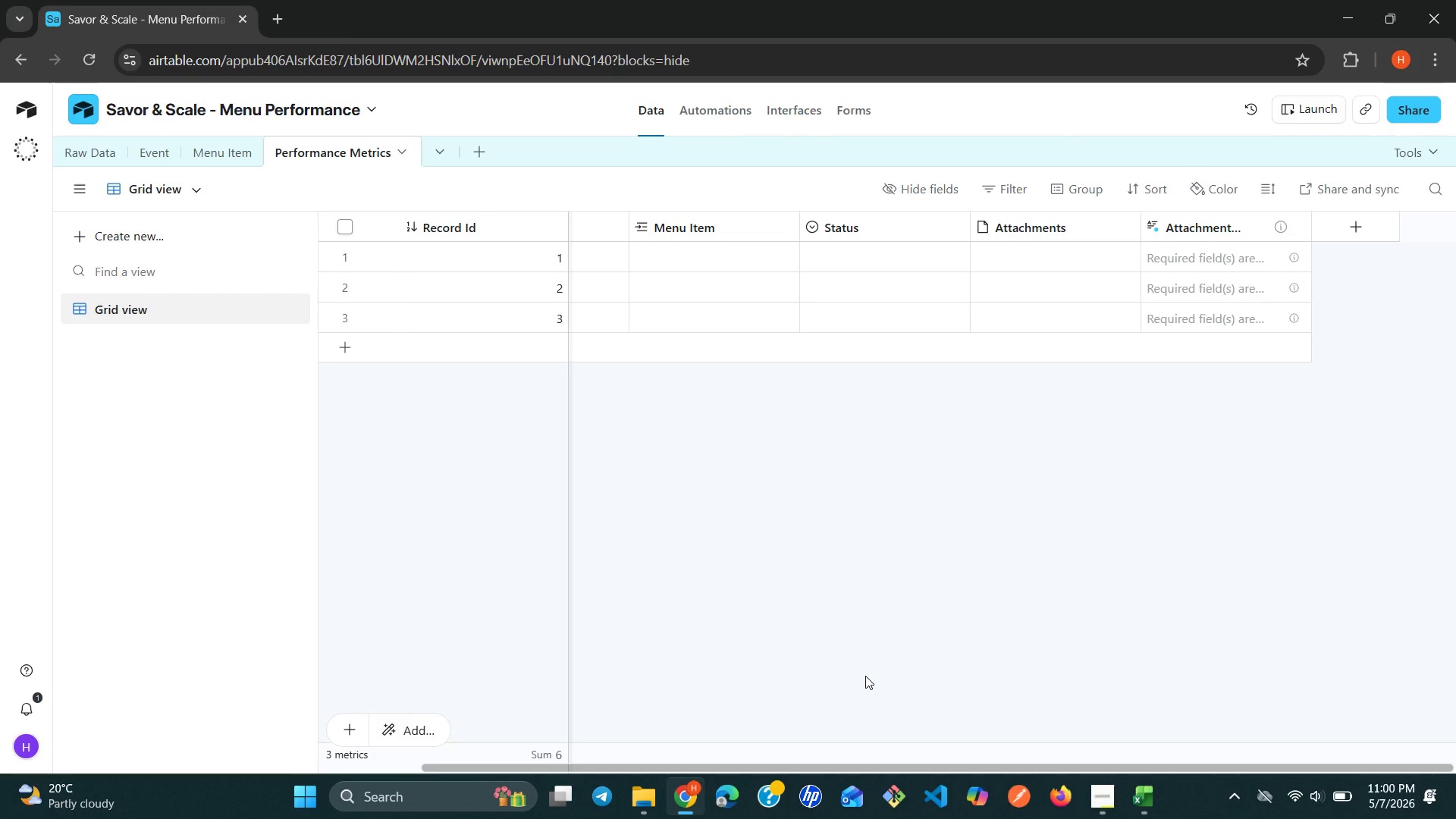 
double_click([921, 237])
 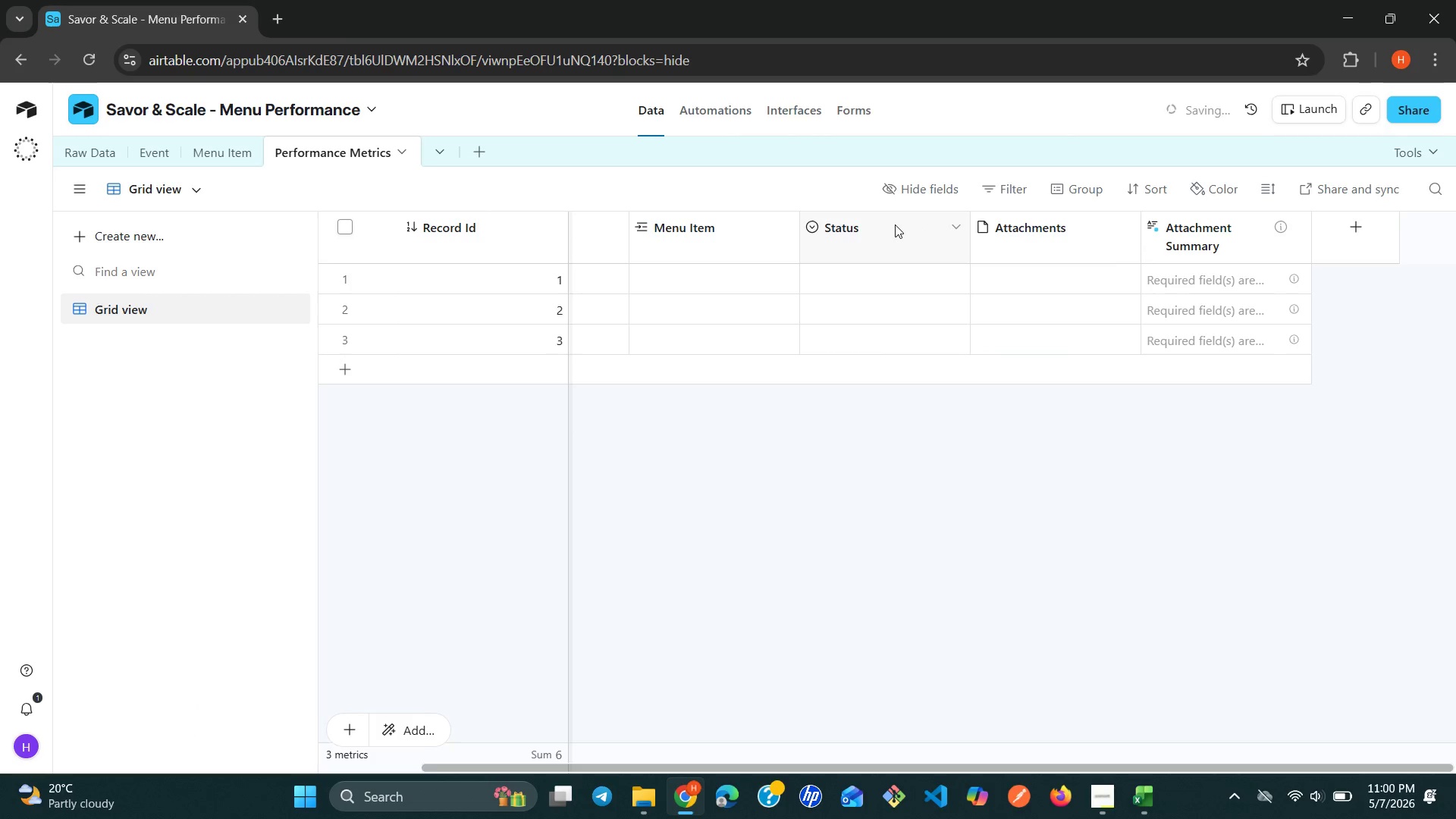 
double_click([895, 224])
 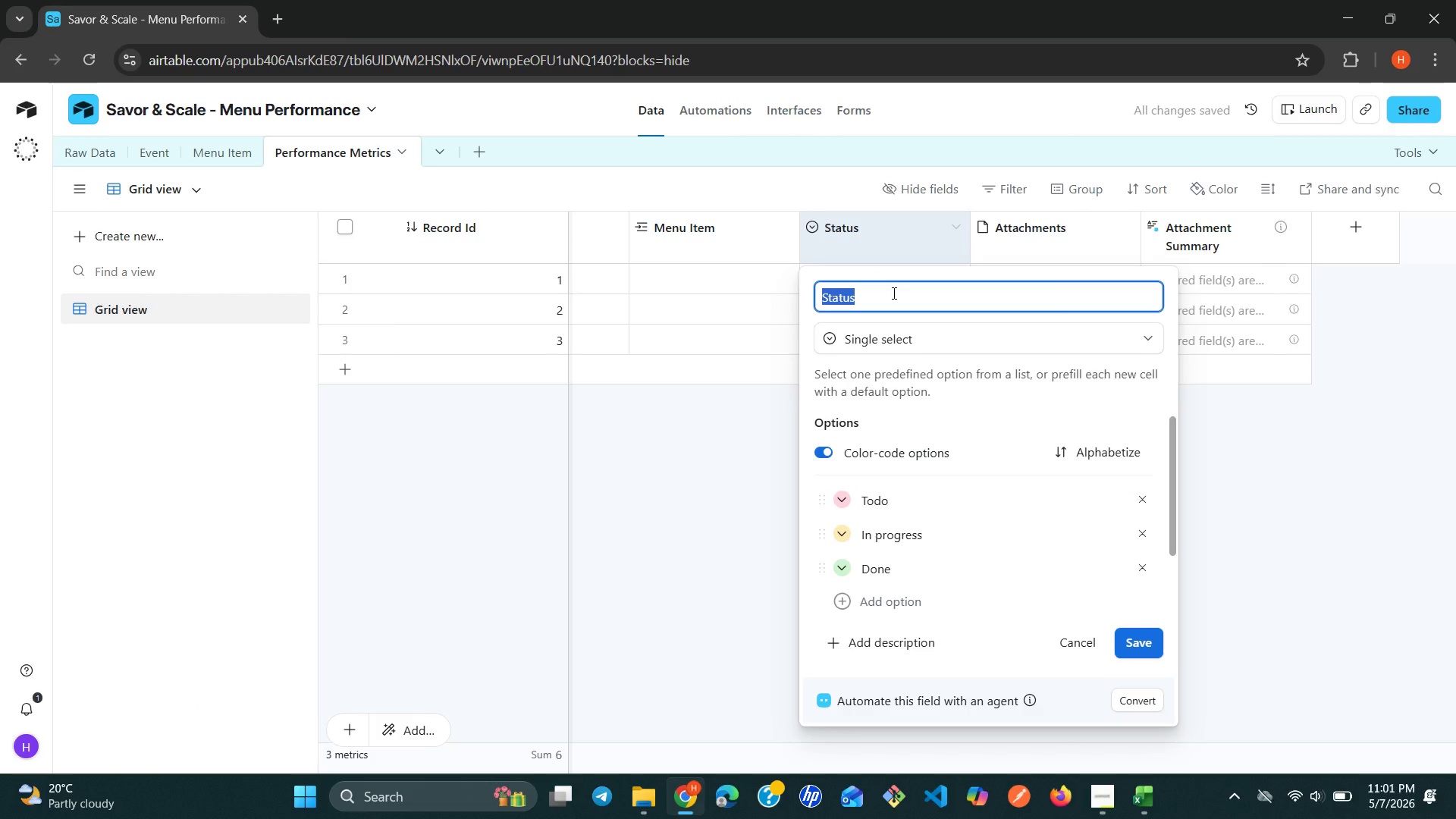 
type(Ingridient )
key(Backspace)
key(Backspace)
key(Backspace)
key(Backspace)
key(Backspace)
key(Backspace)
type(edient Cost)
 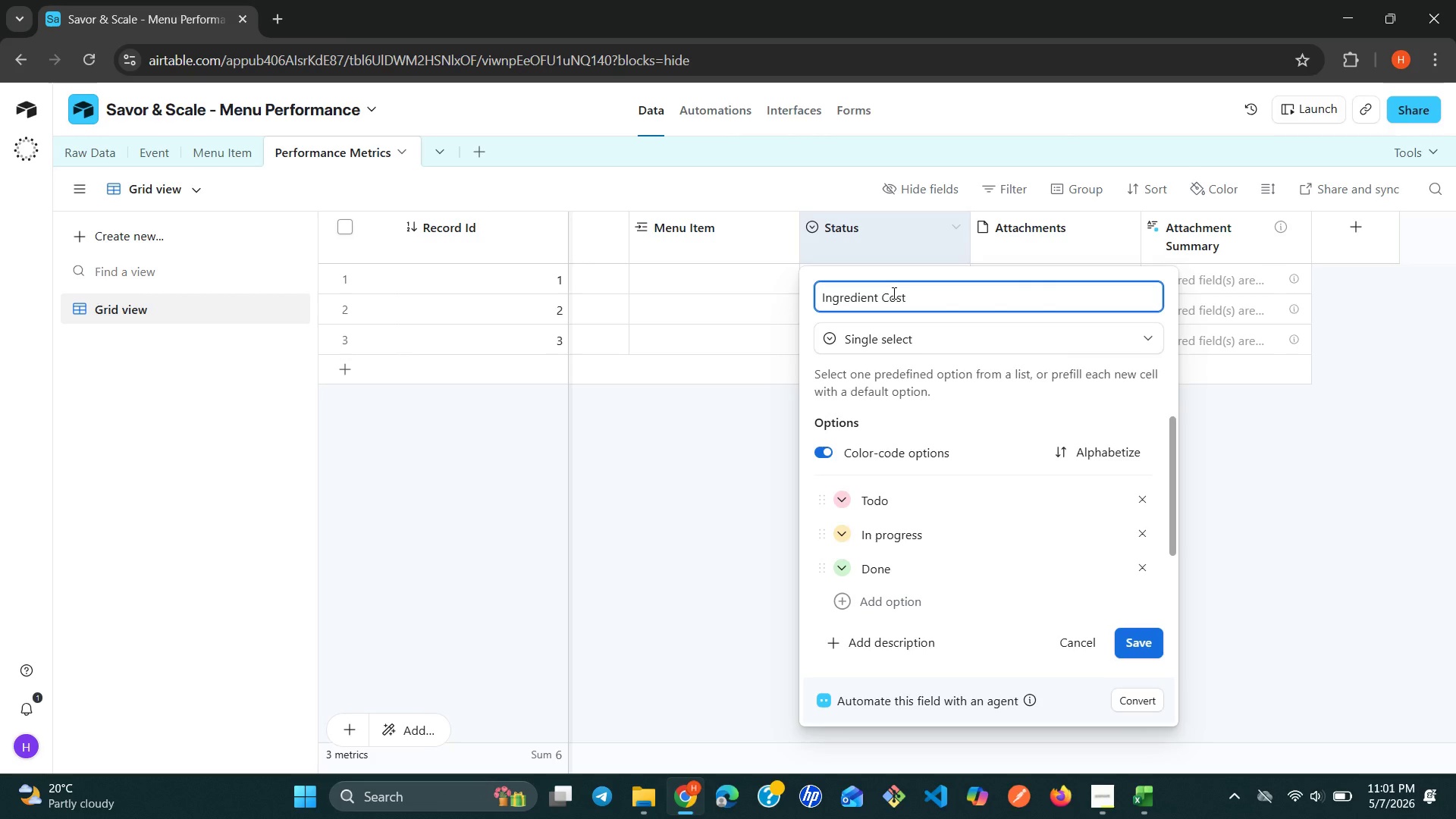 
wait(6.48)
 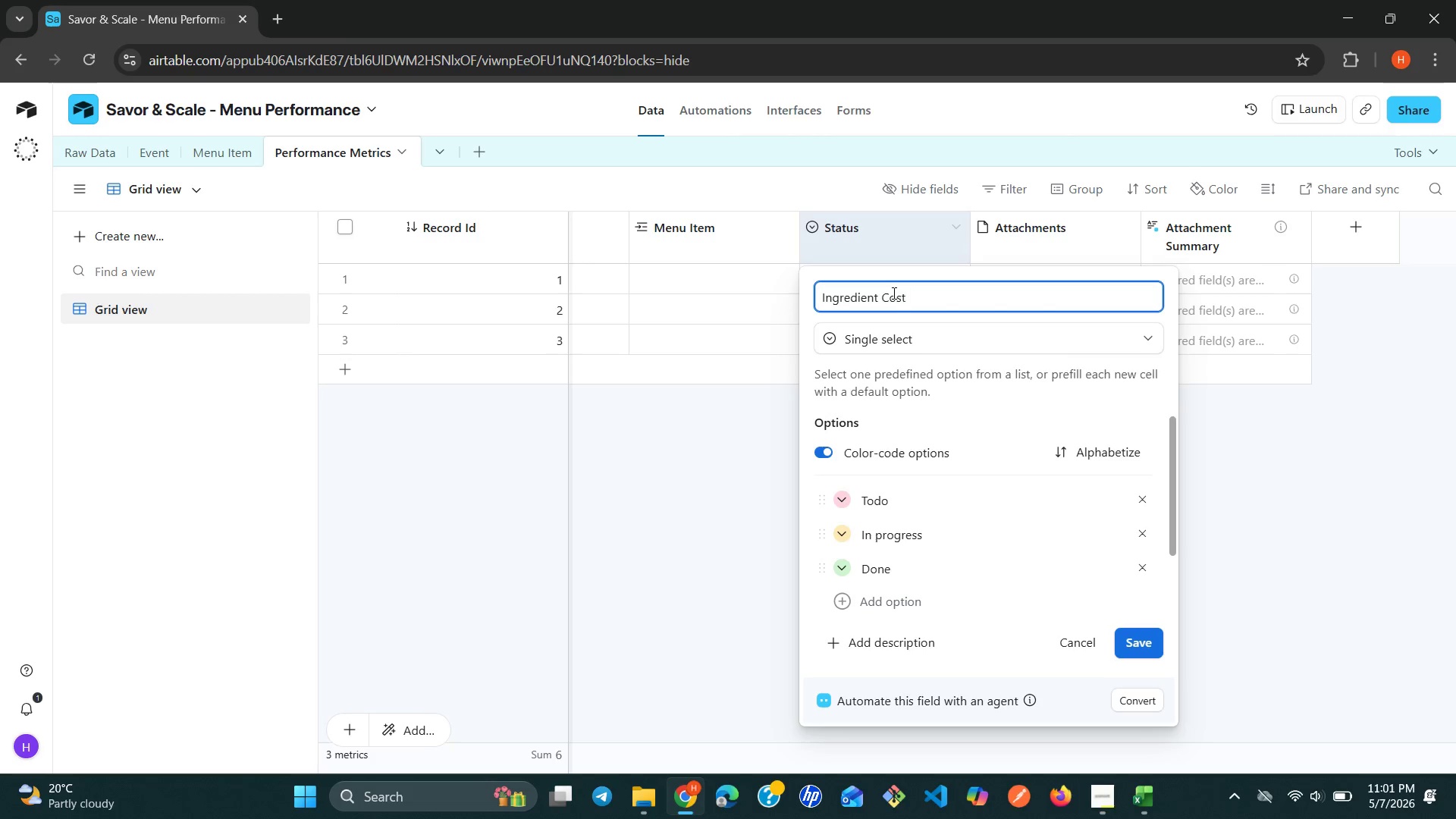 
type( Per Serving)
 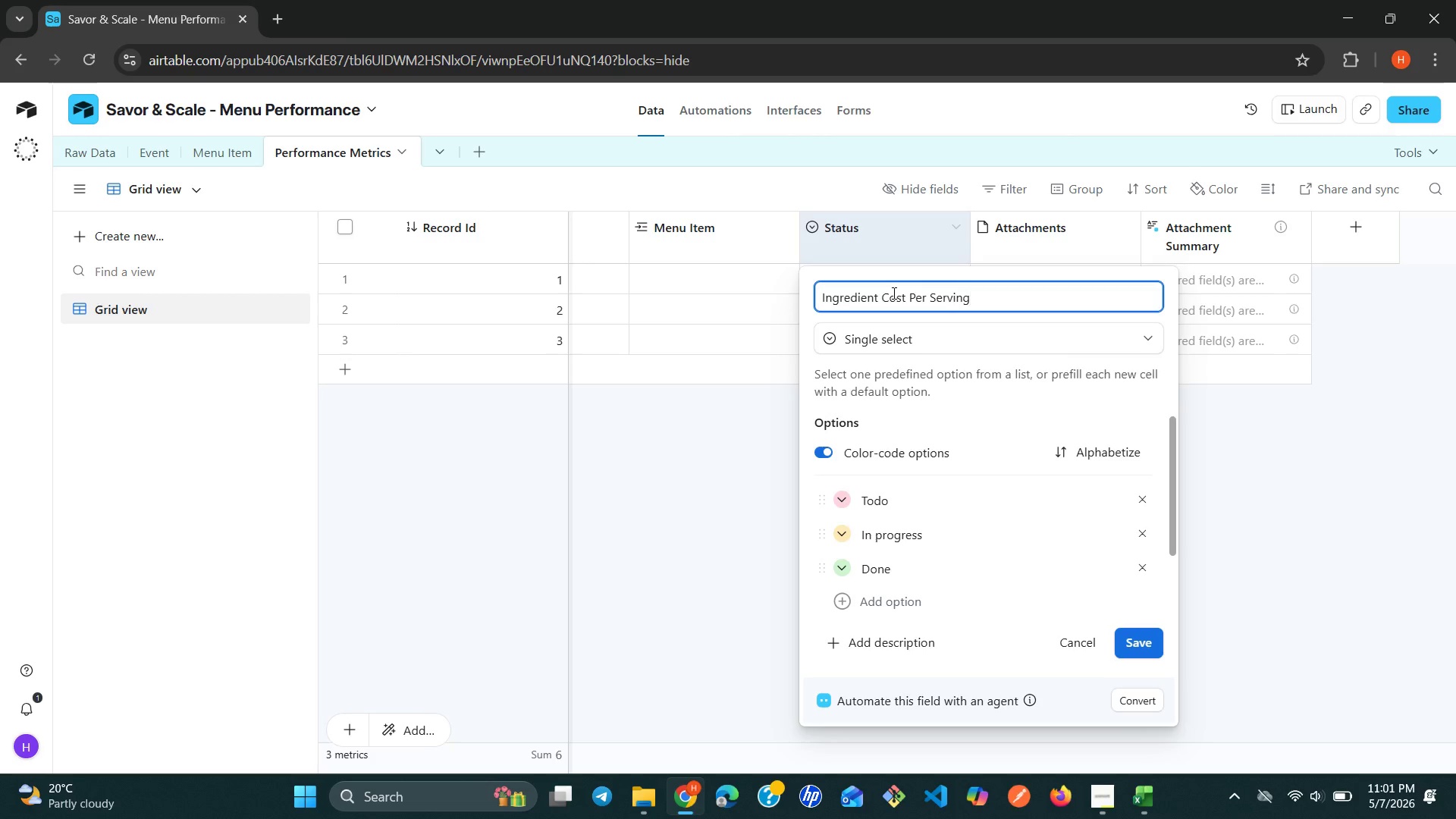 
left_click([971, 331])
 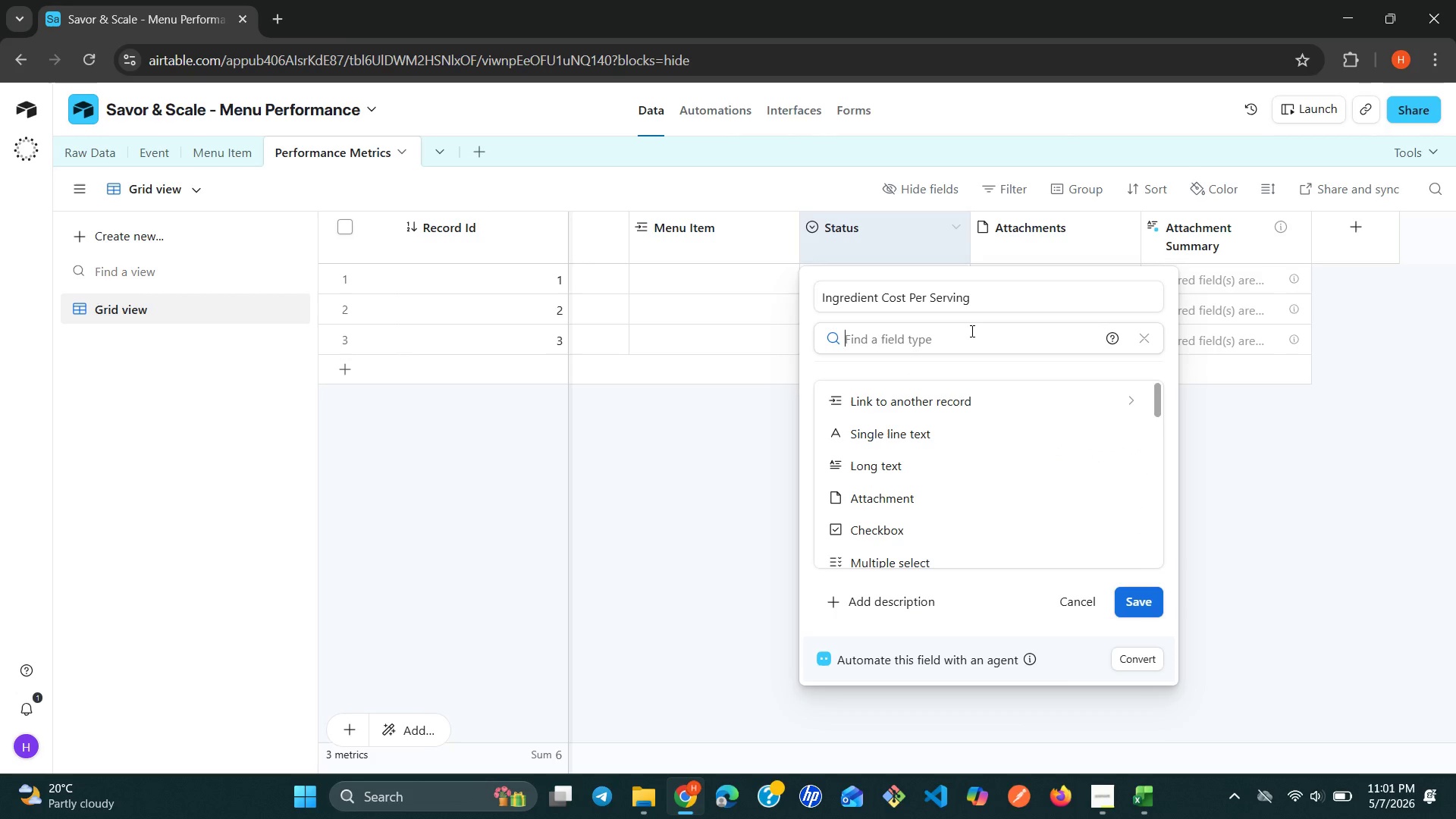 
type(cu)
 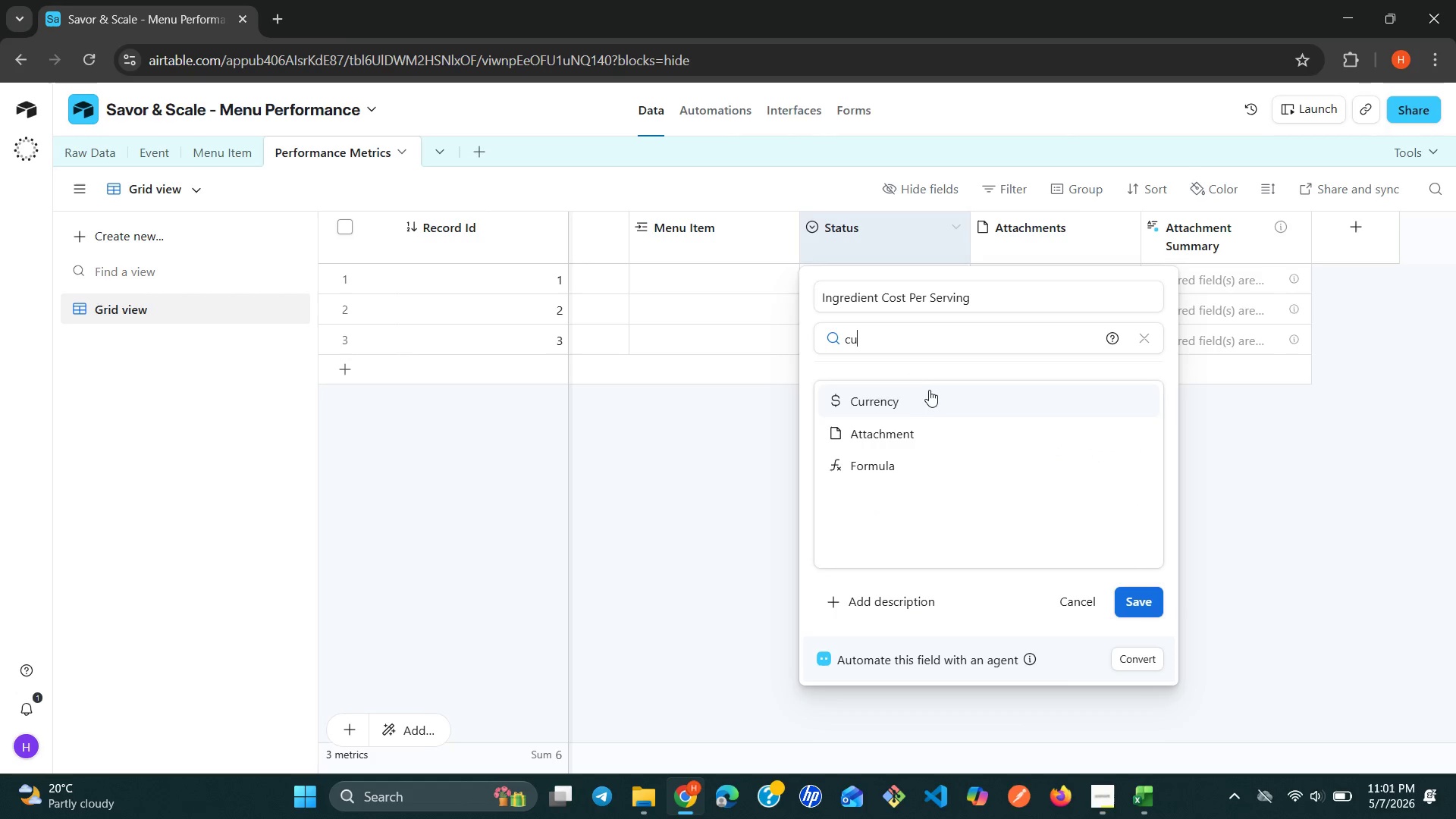 
left_click([922, 397])
 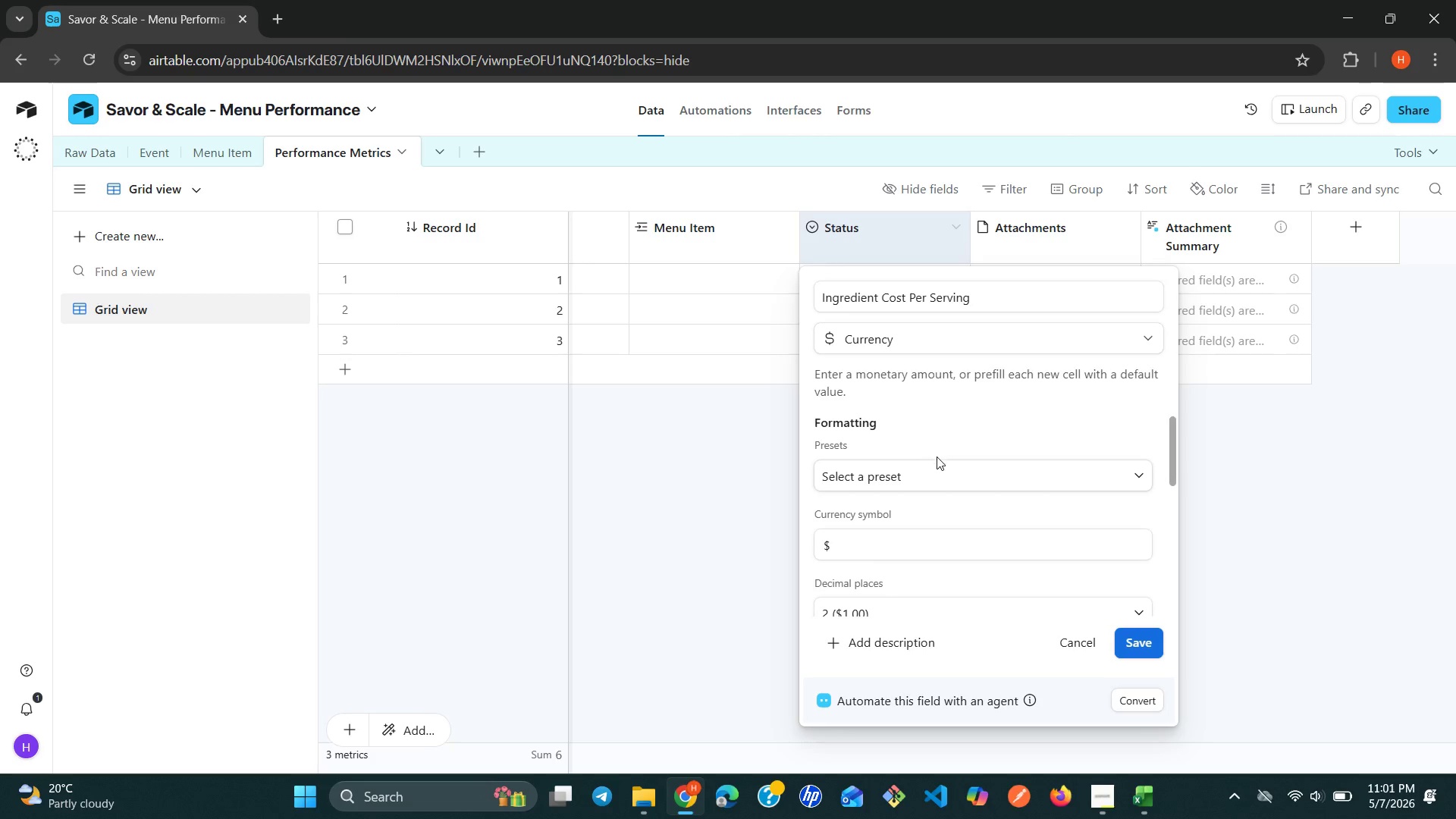 
left_click([940, 465])
 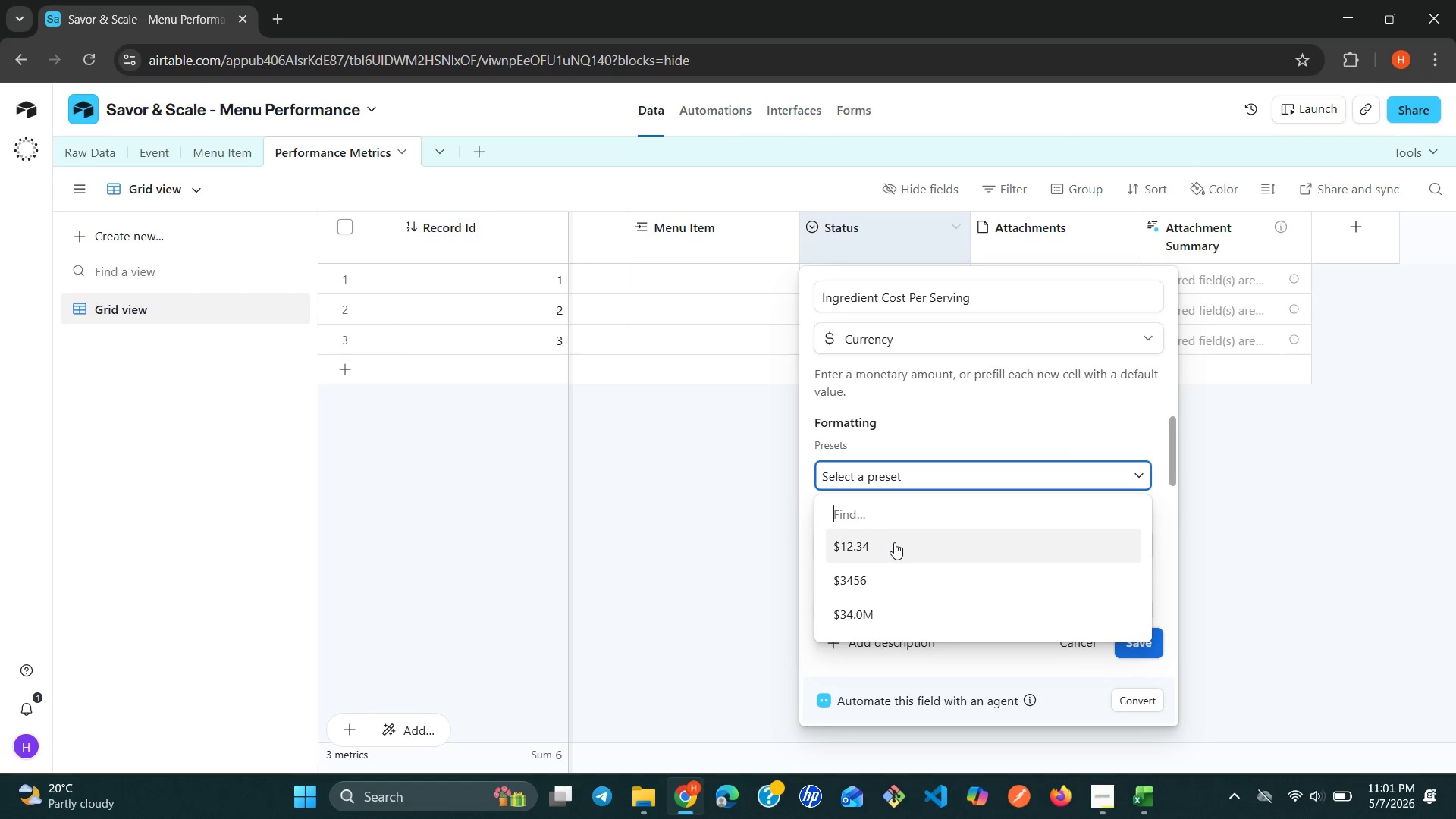 
left_click([890, 544])
 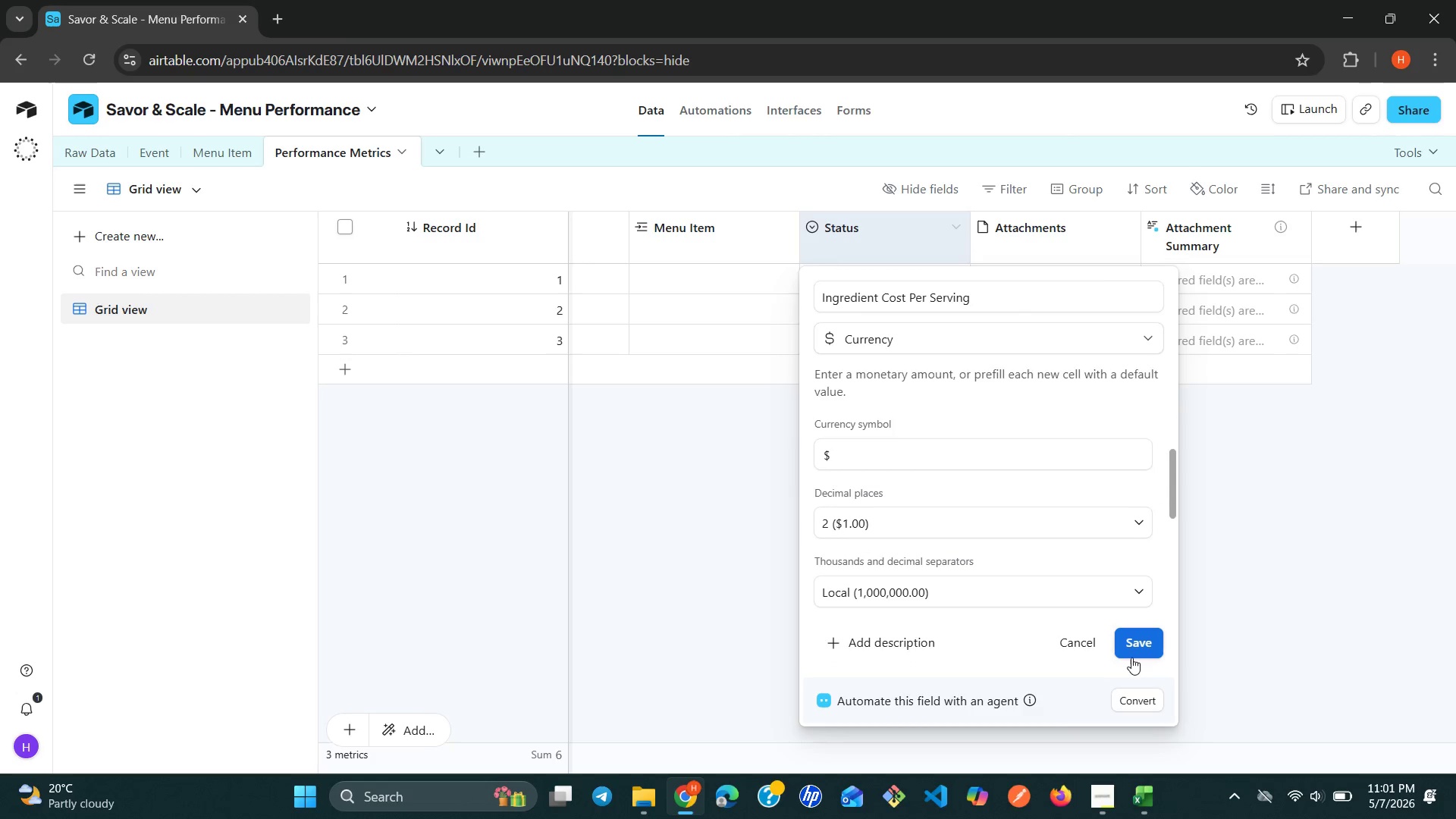 
left_click([1143, 656])
 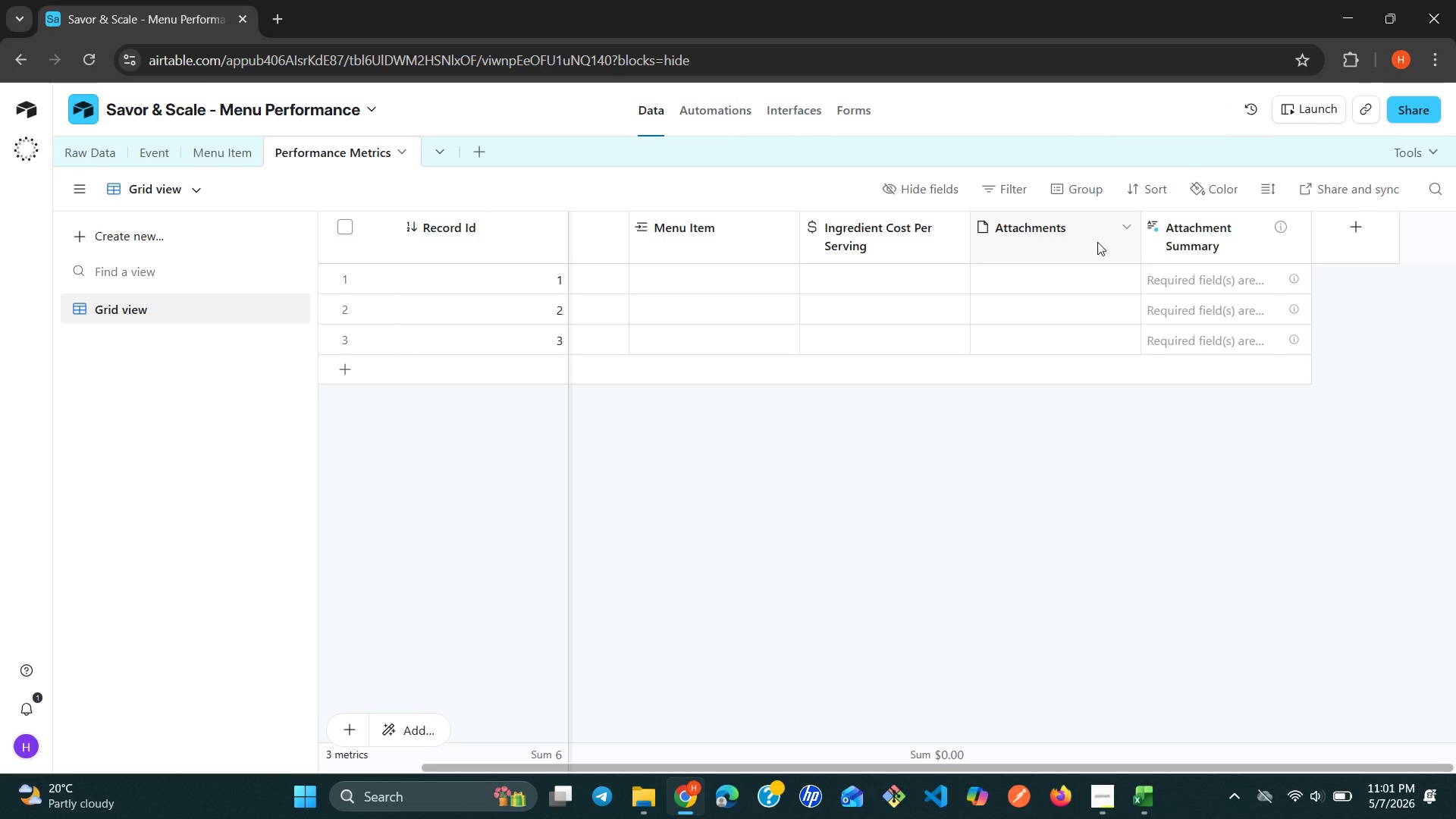 
wait(22.81)
 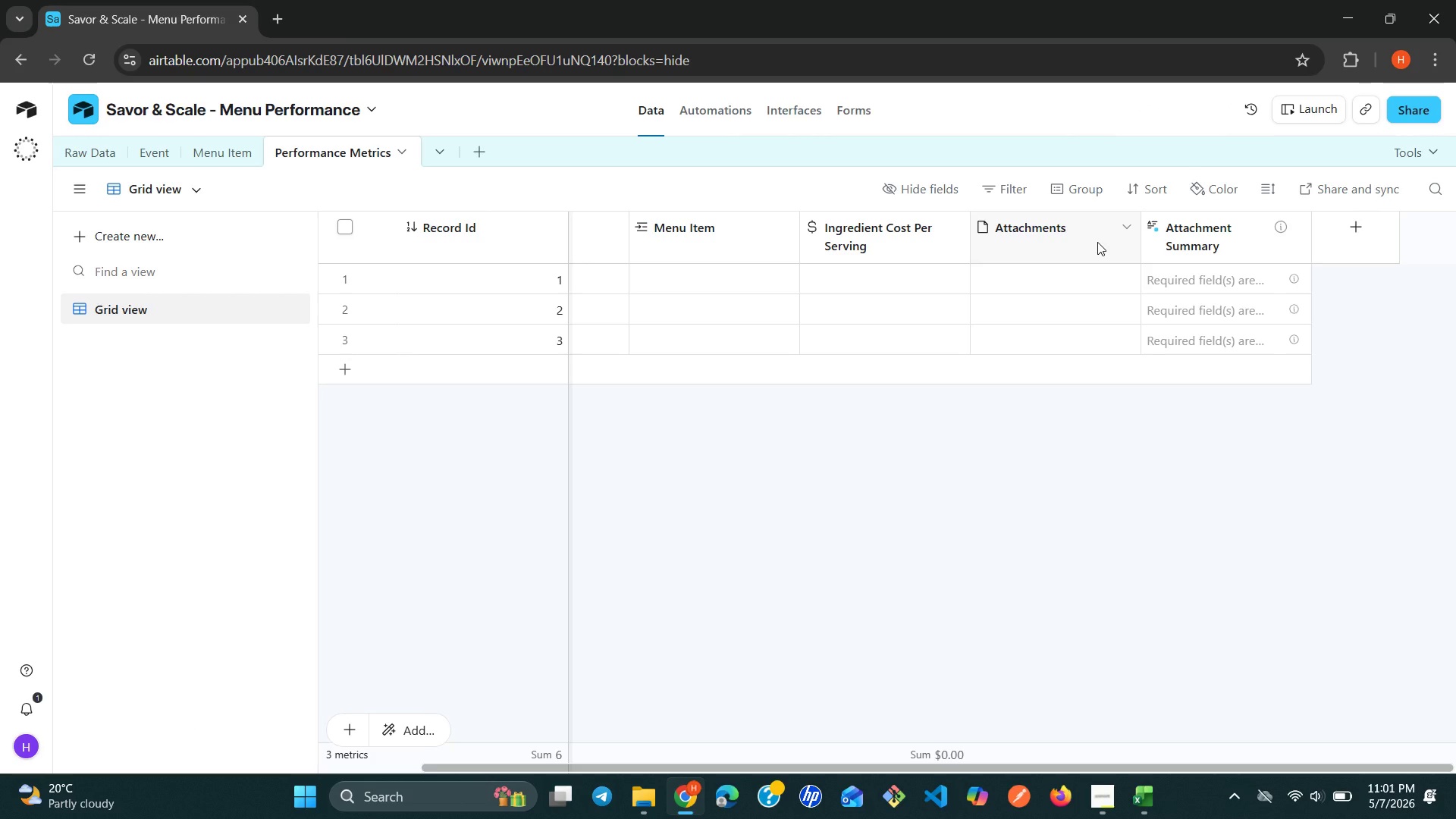 
right_click([1126, 226])
 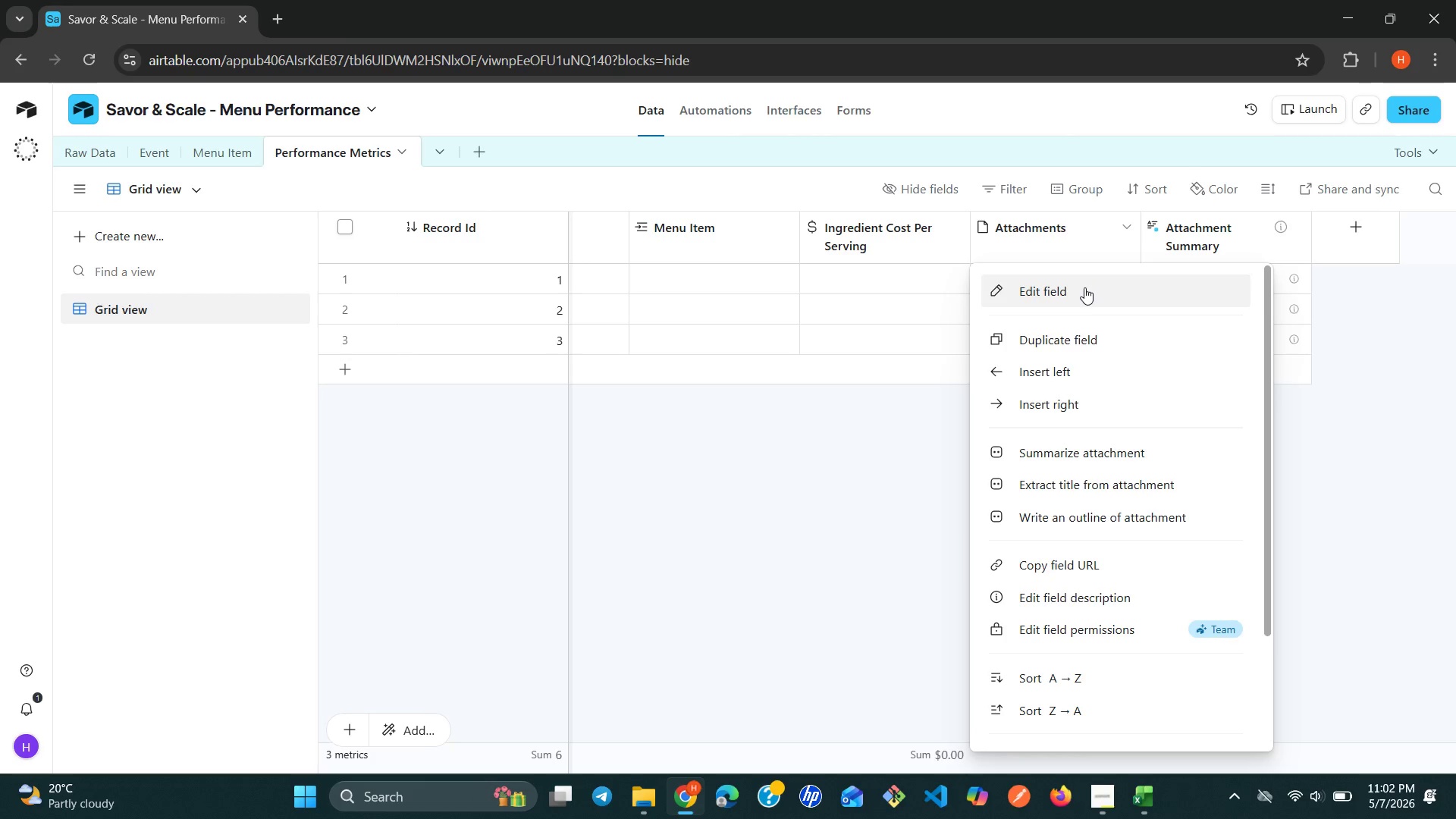 
left_click([1081, 293])
 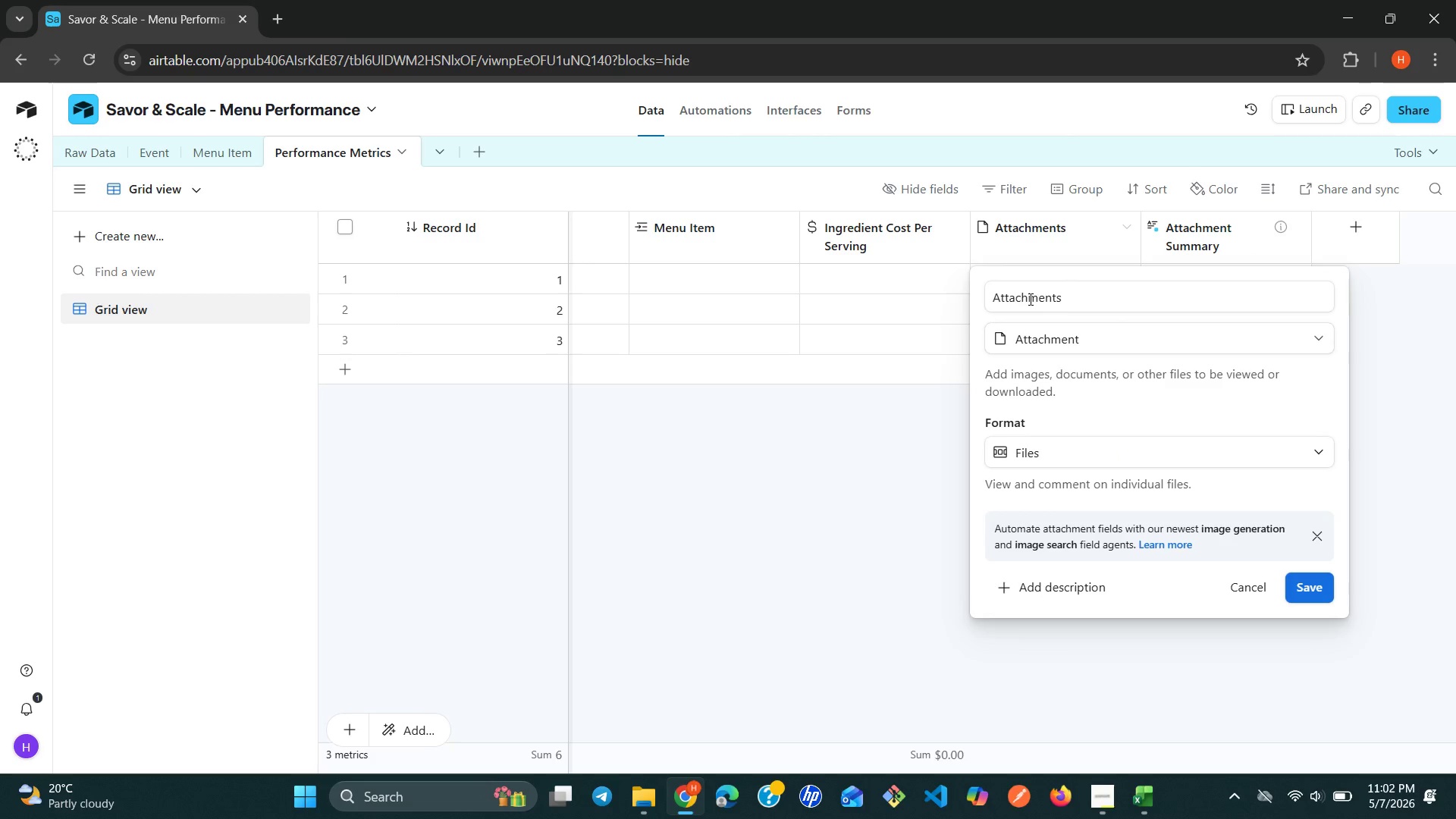 
double_click([1029, 299])
 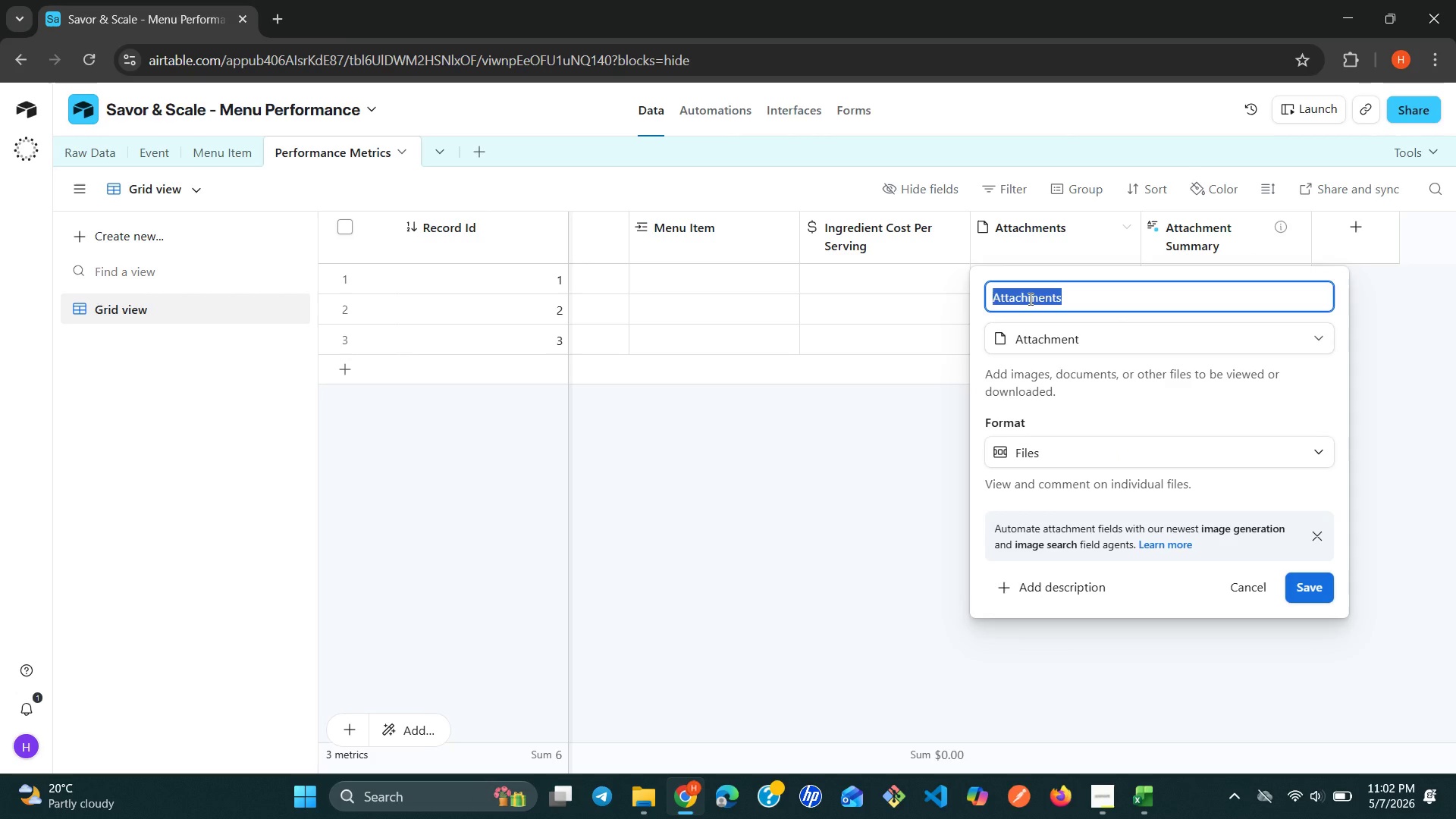 
type(Total Serving)
 